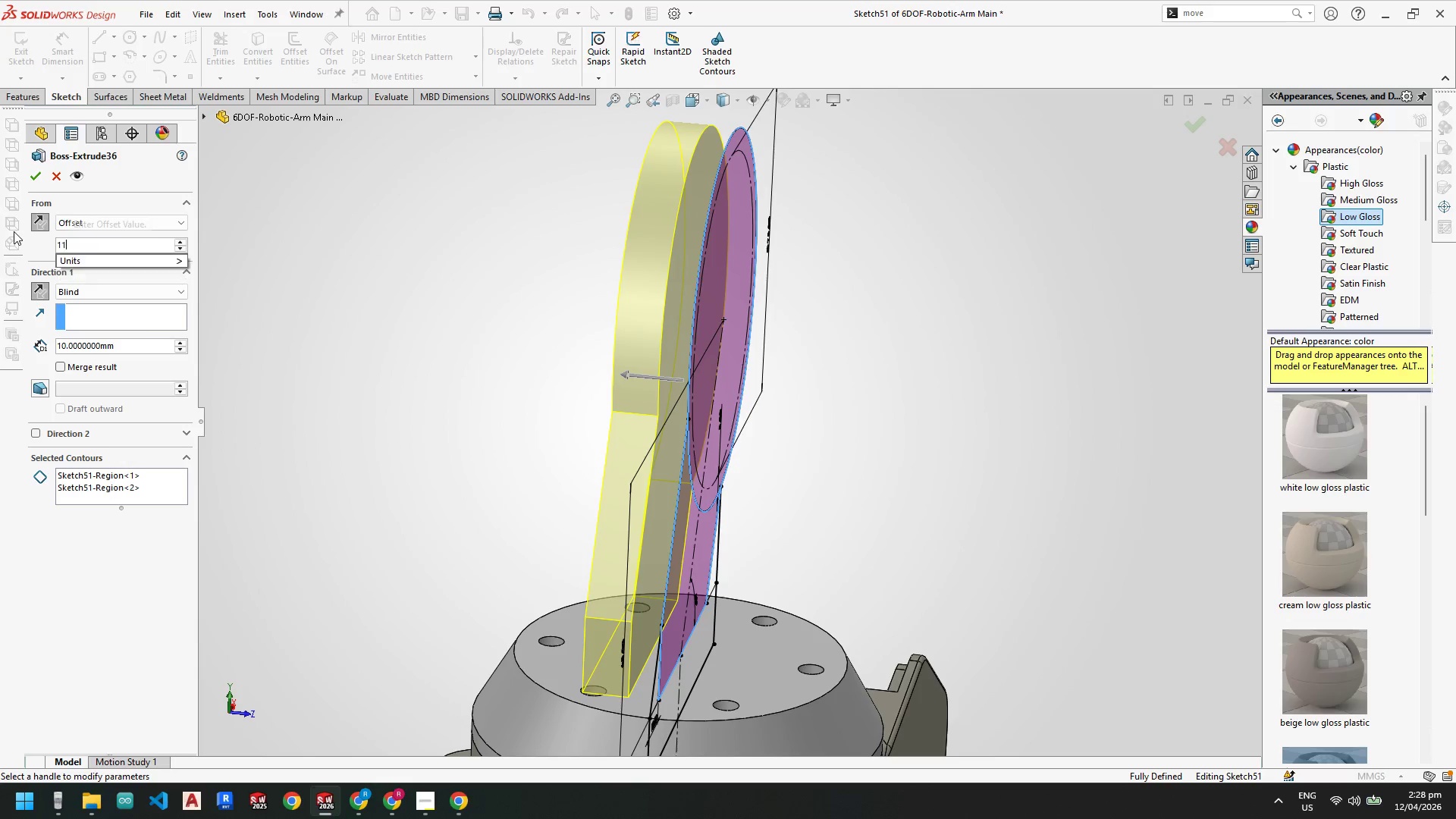 
key(NumpadDecimal)
 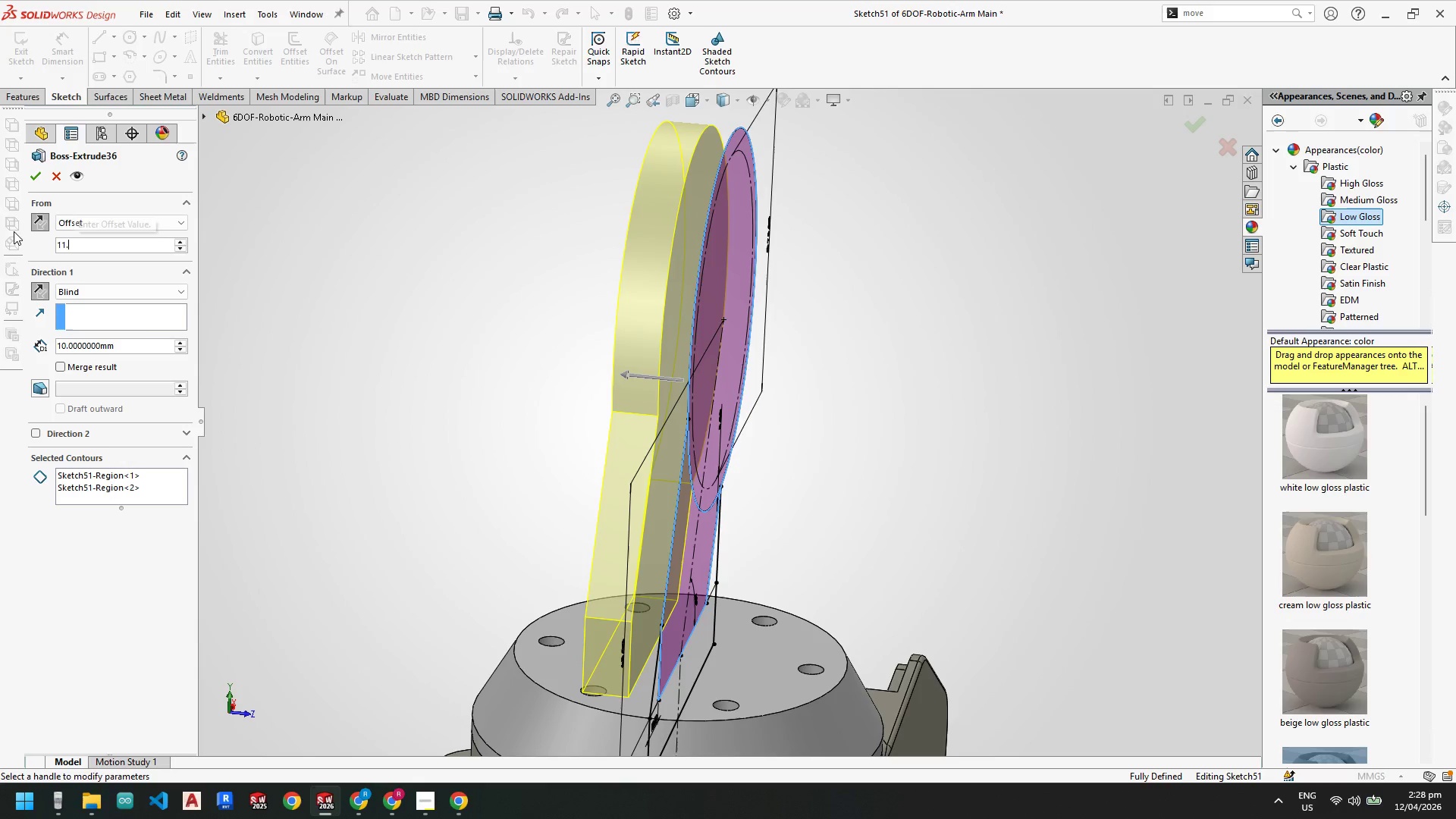 
key(Numpad5)
 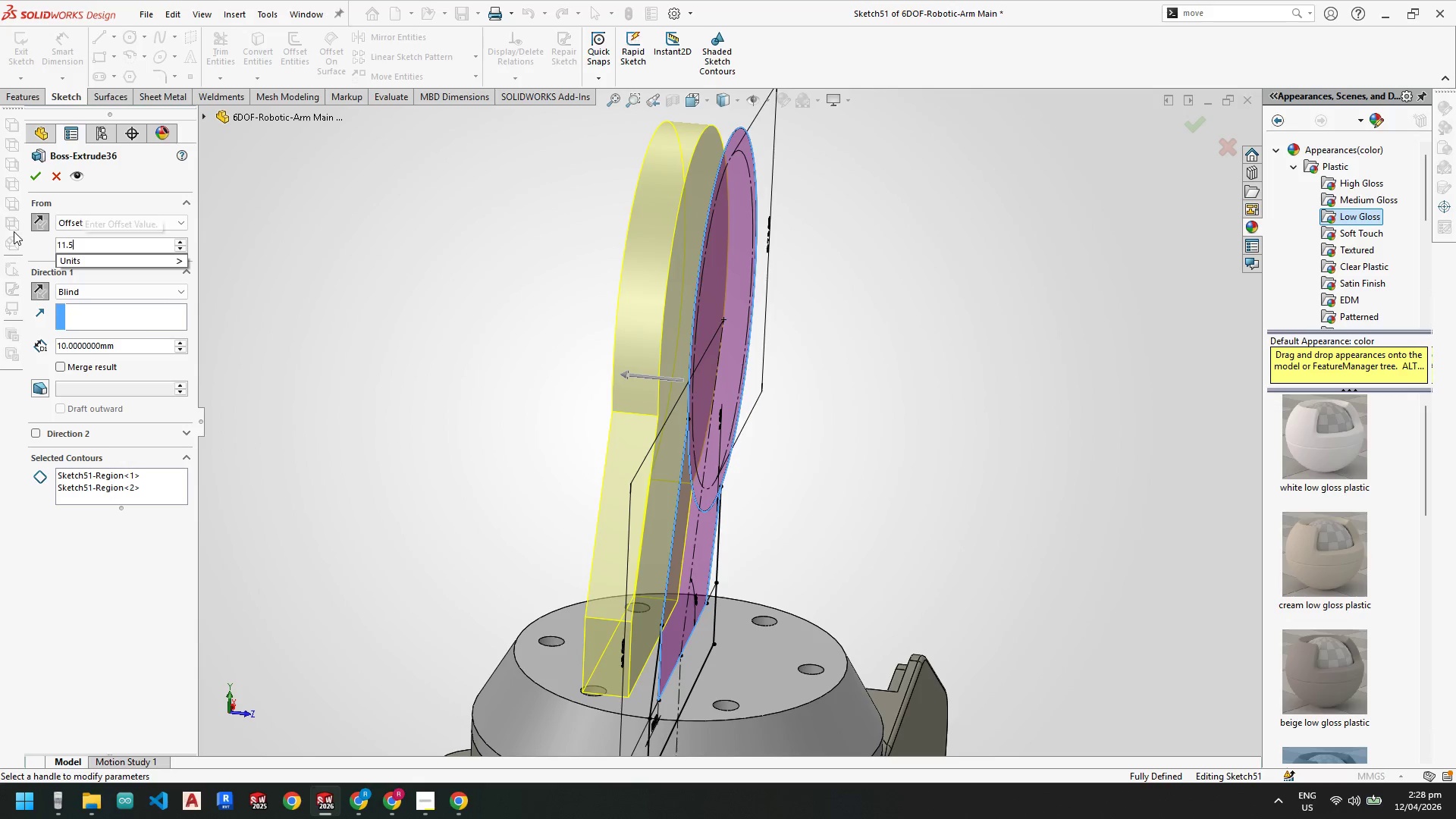 
key(NumpadEnter)
 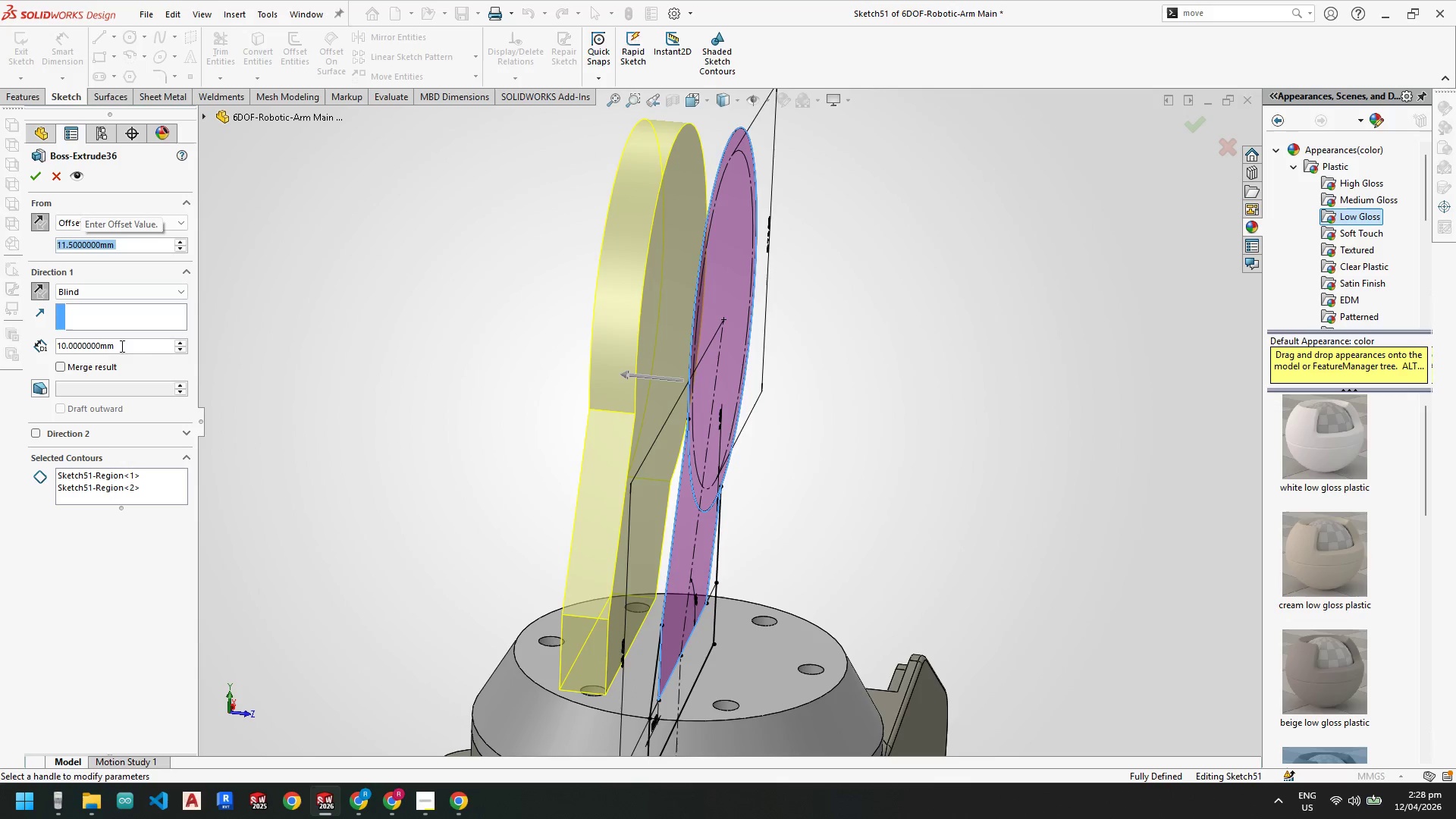 
left_click_drag(start_coordinate=[143, 351], to_coordinate=[0, 328])
 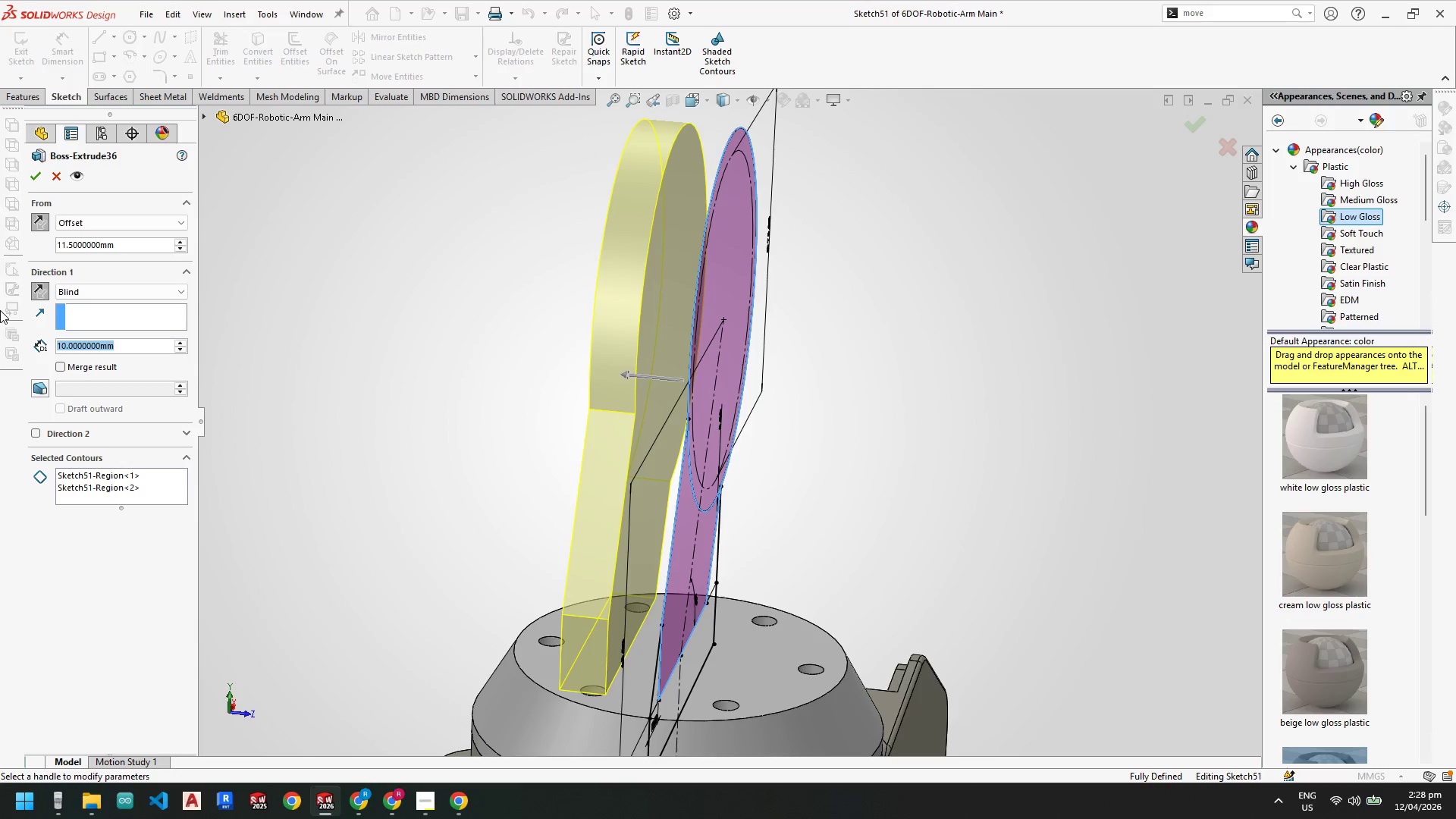 
key(Numpad1)
 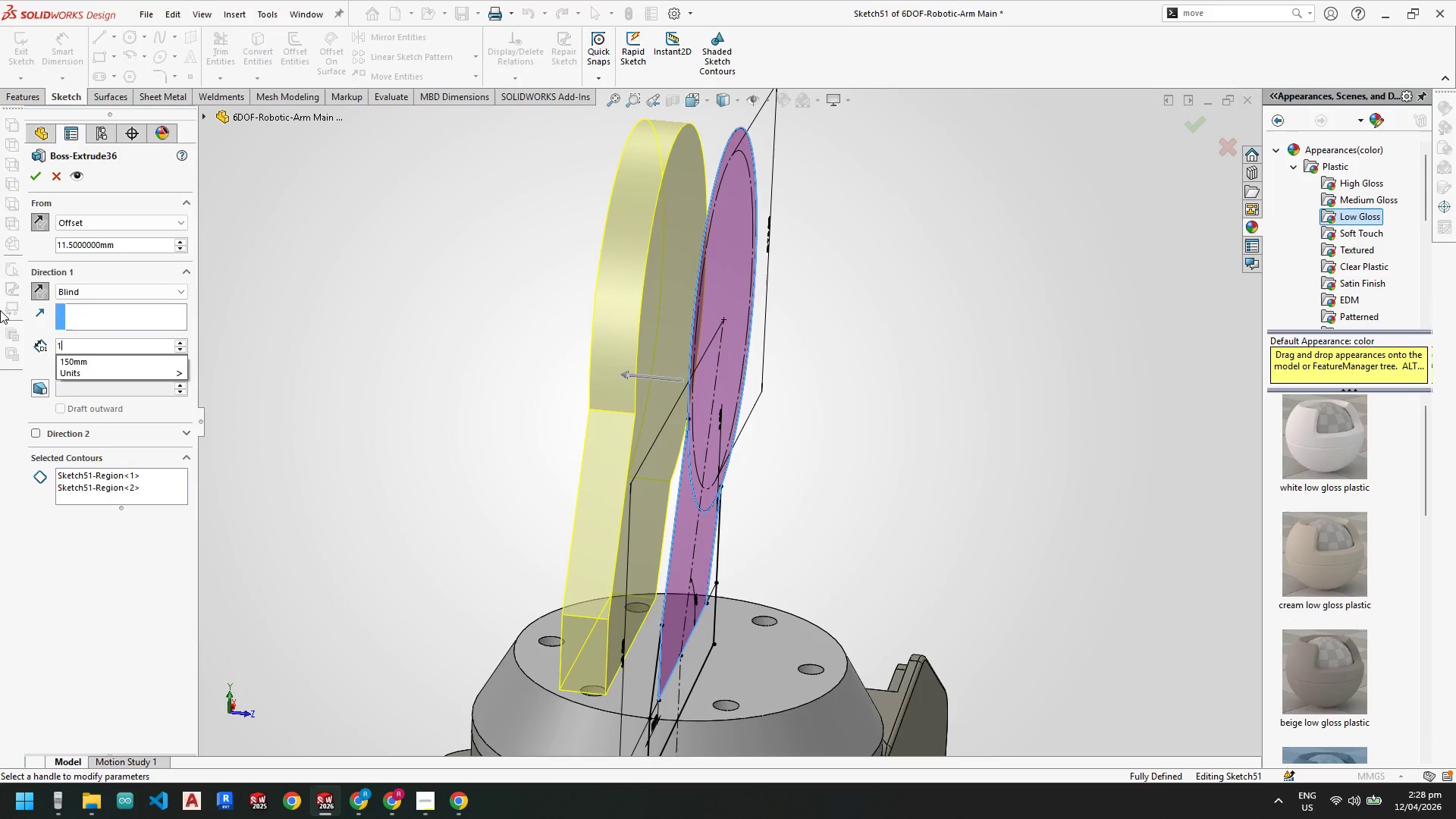 
key(Numpad5)
 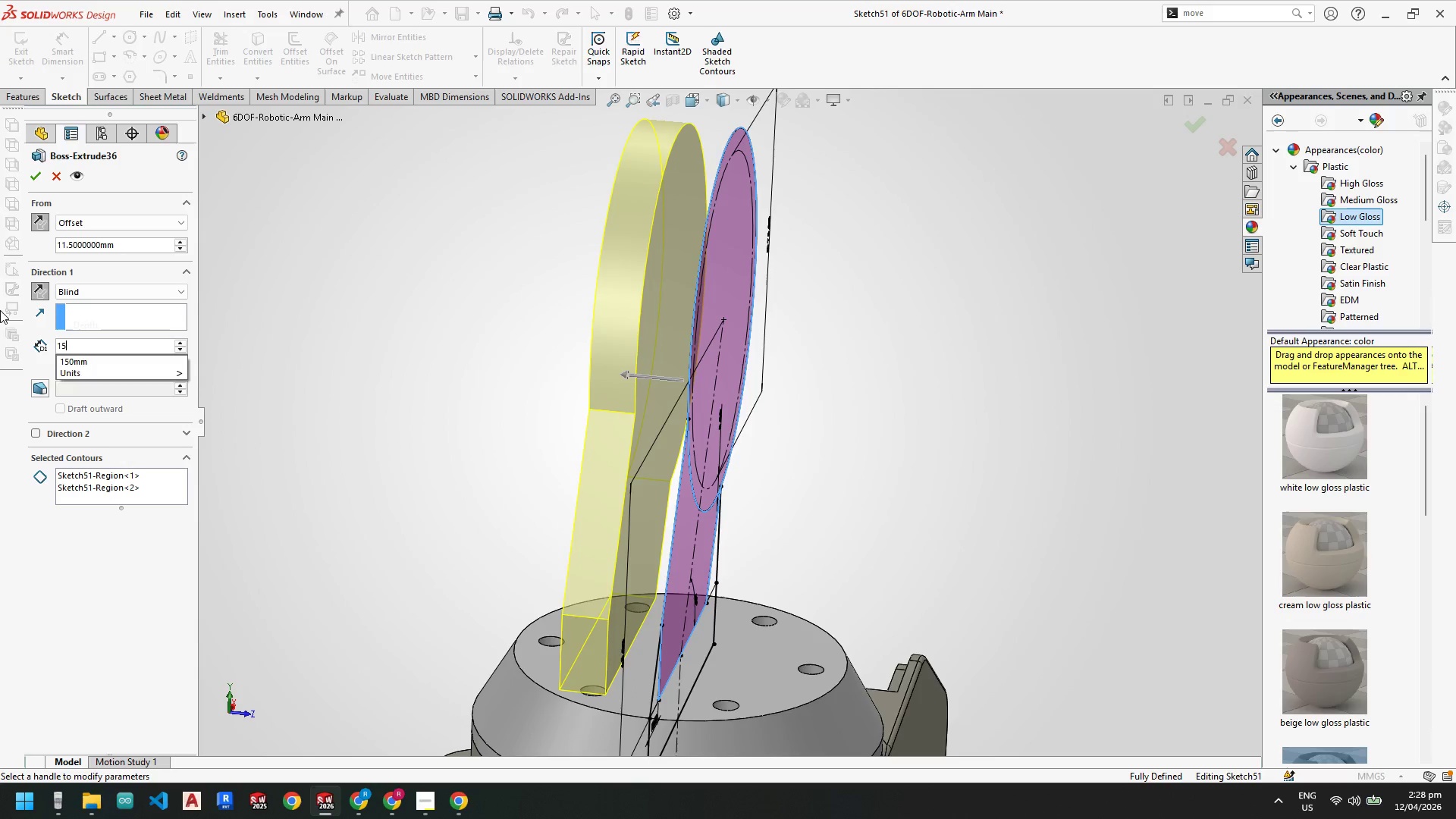 
key(NumpadEnter)
 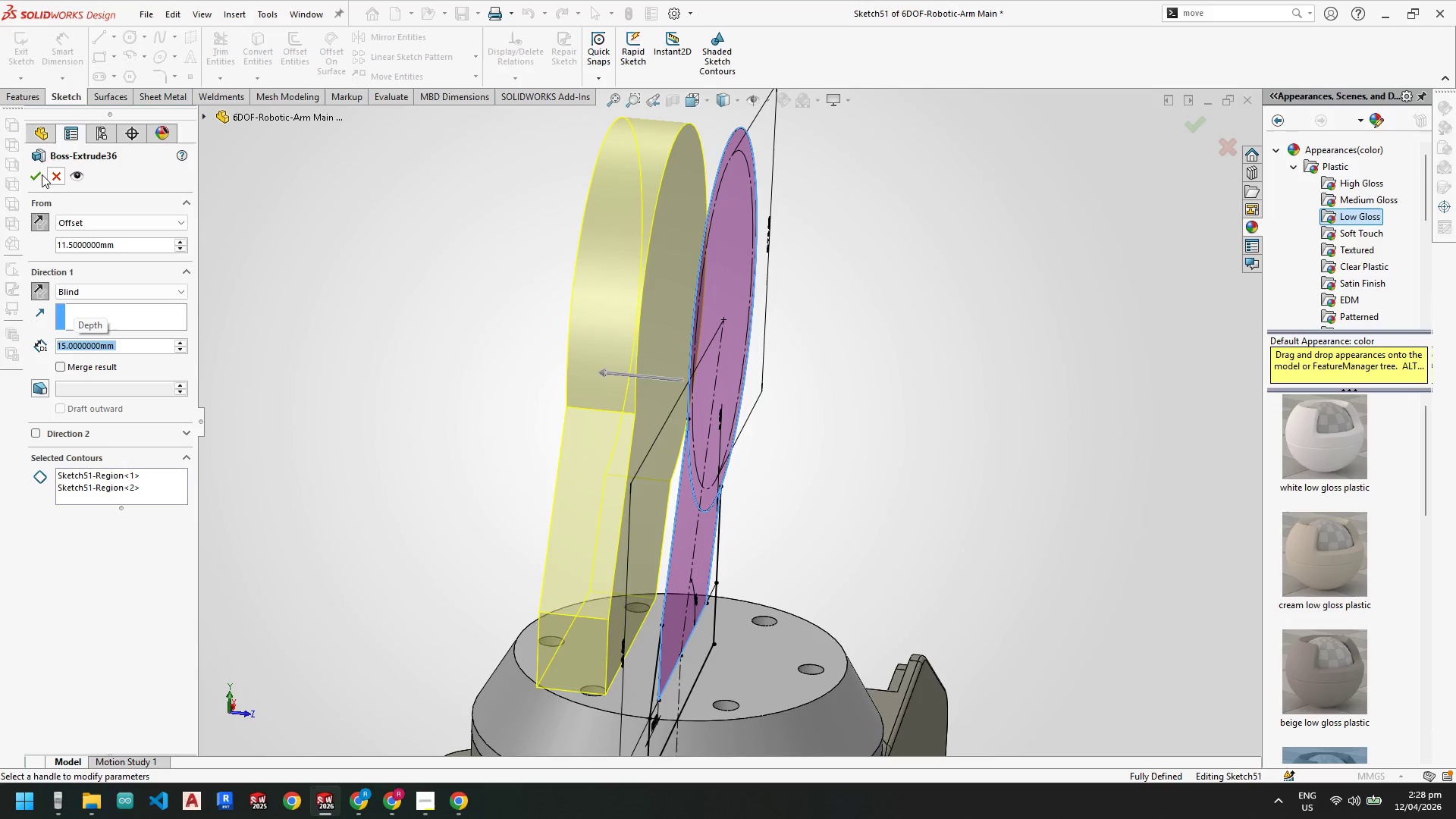 
left_click([37, 177])
 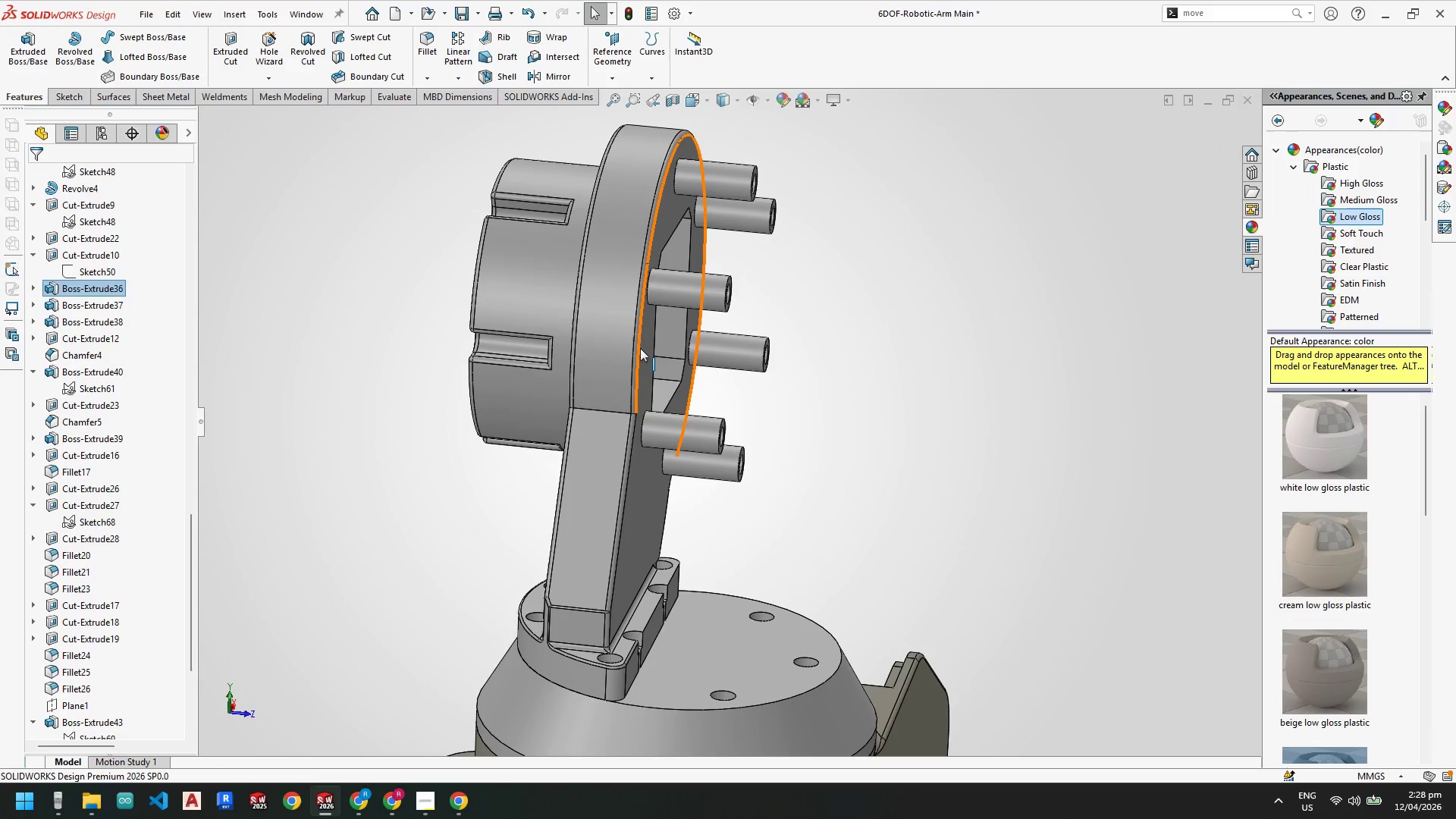 
scroll: coordinate [670, 372], scroll_direction: up, amount: 2.0
 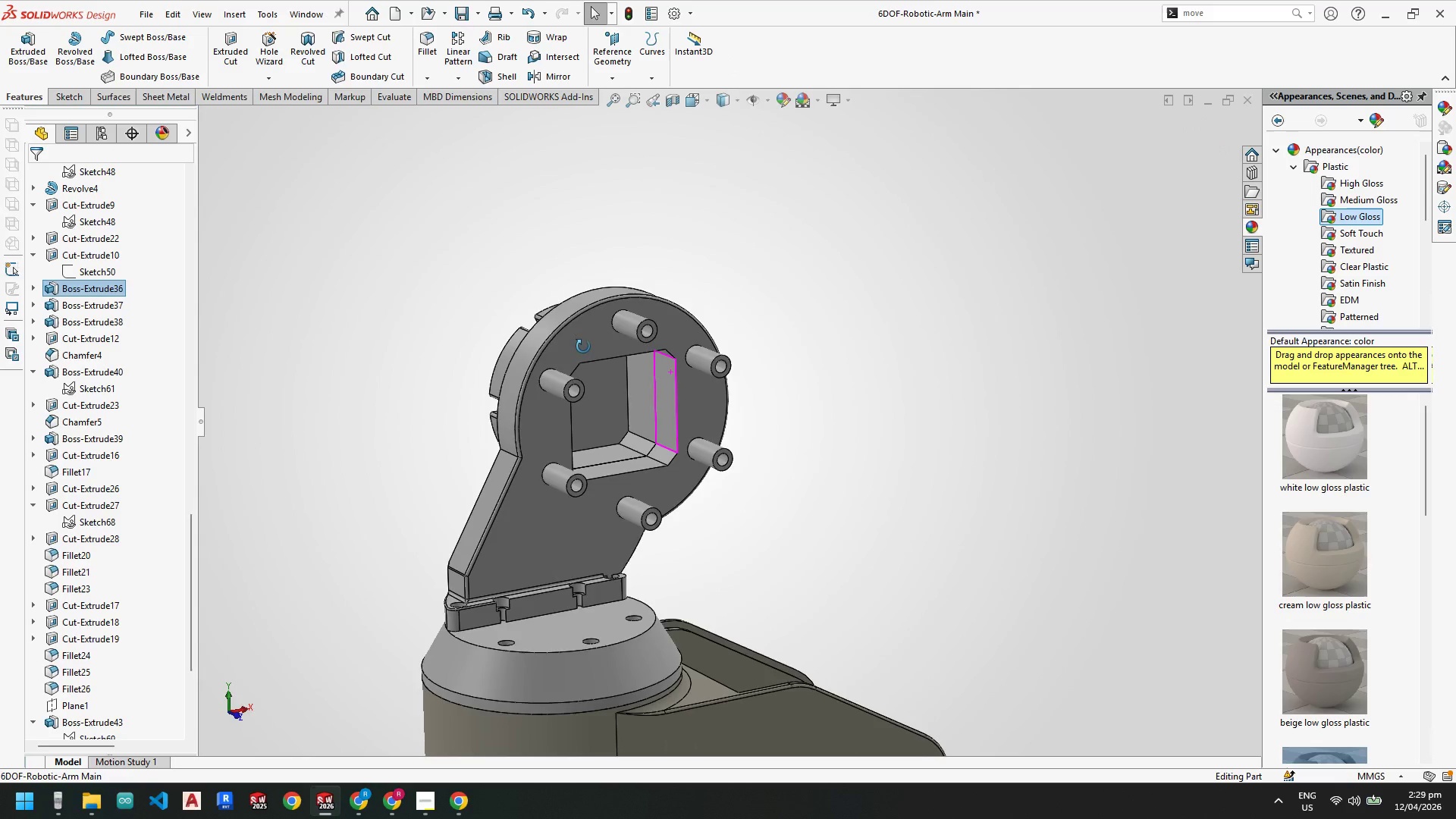 
scroll: coordinate [588, 377], scroll_direction: down, amount: 4.0
 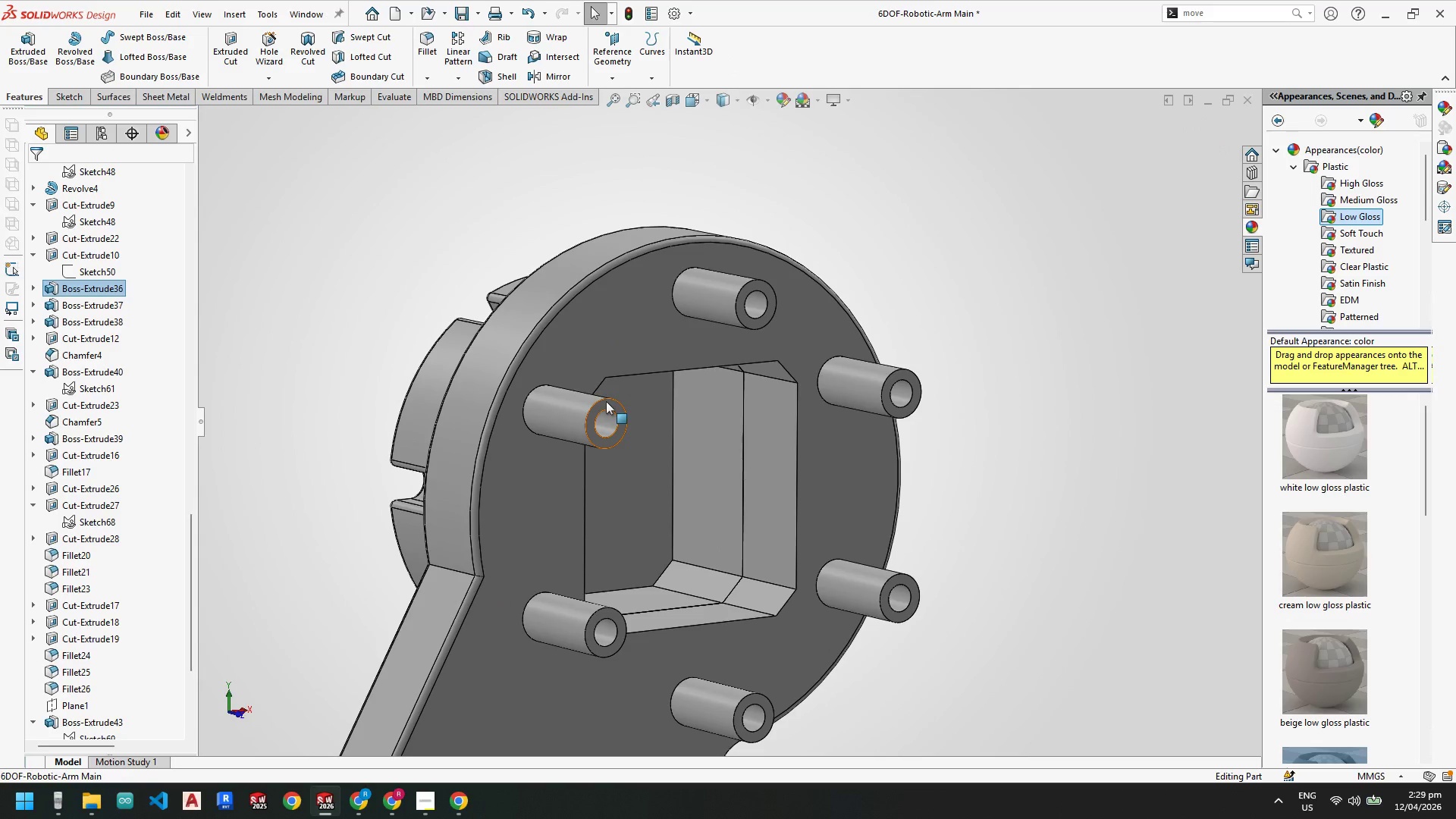 
left_click([565, 399])
 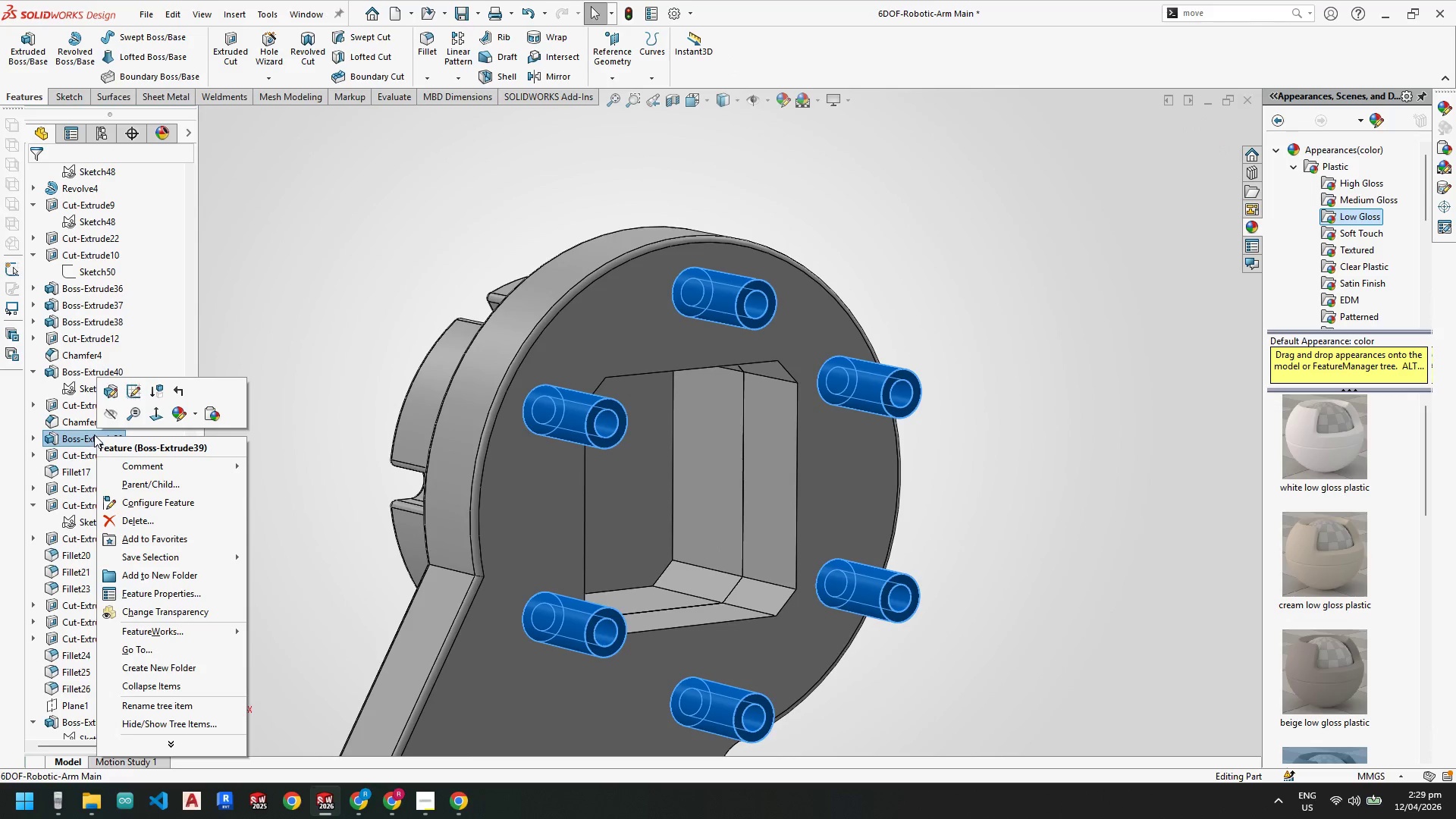 
left_click([108, 394])
 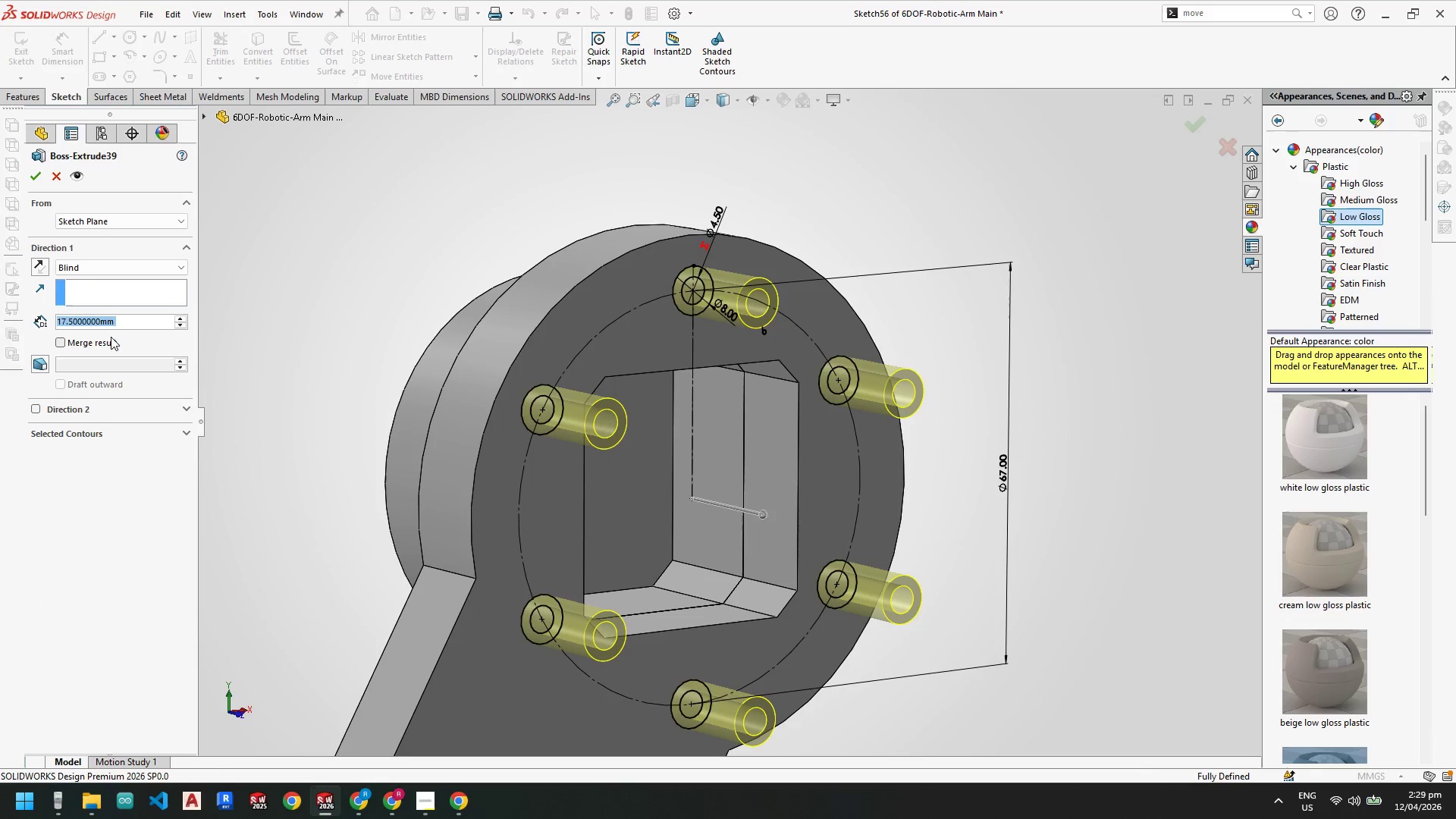 
key(Numpad1)
 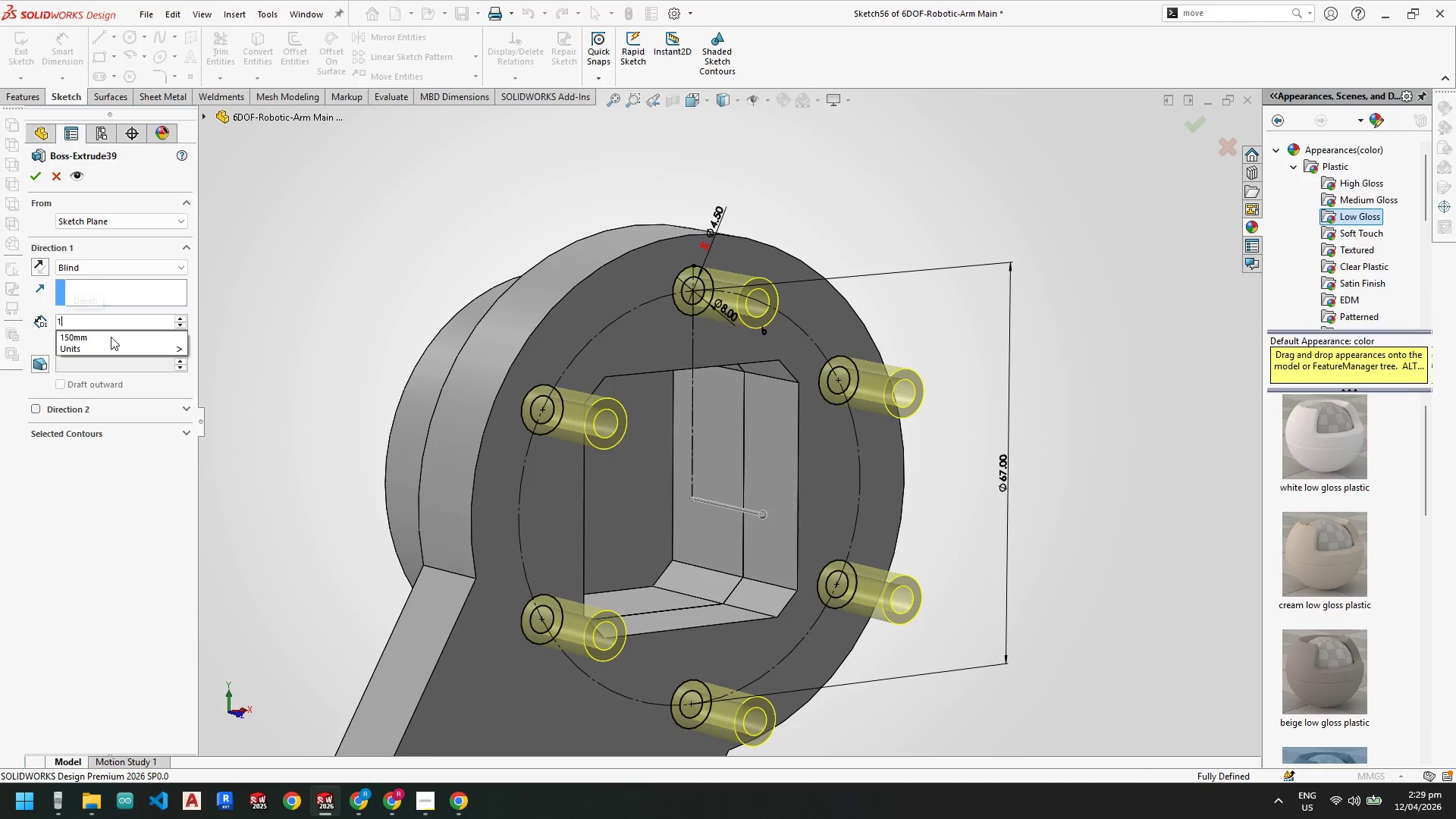 
key(Numpad2)
 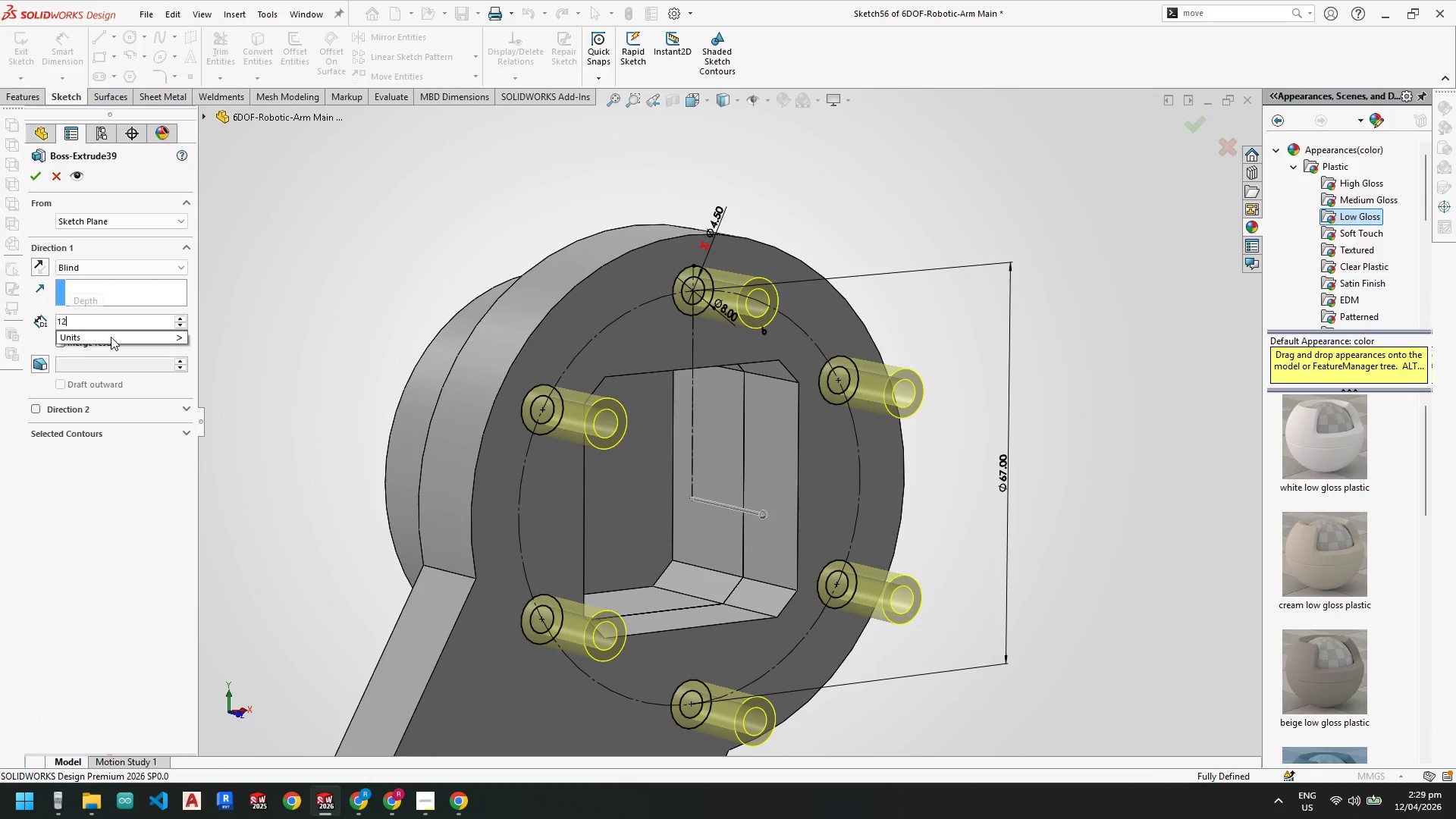 
key(NumpadDecimal)
 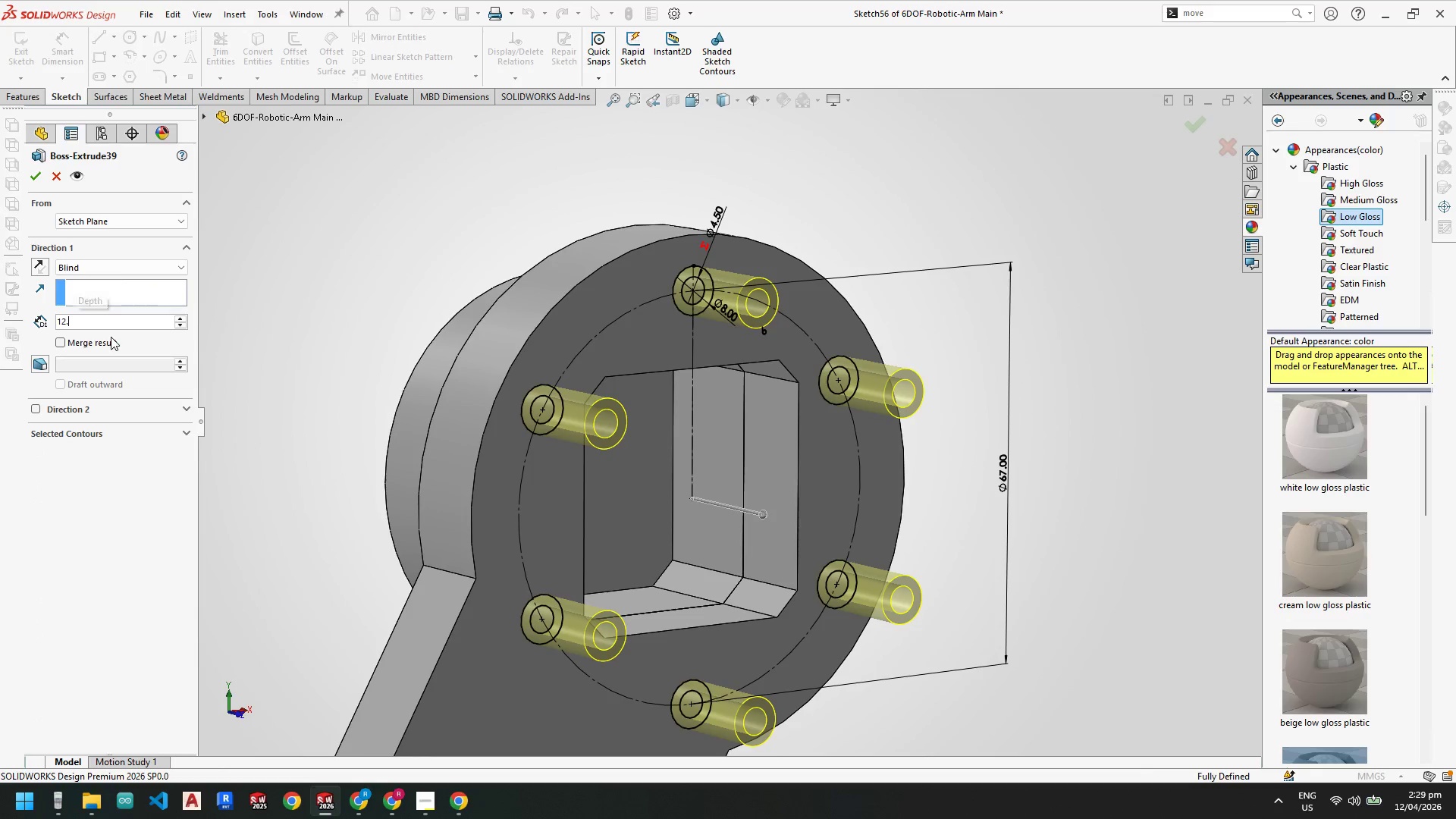 
key(Numpad5)
 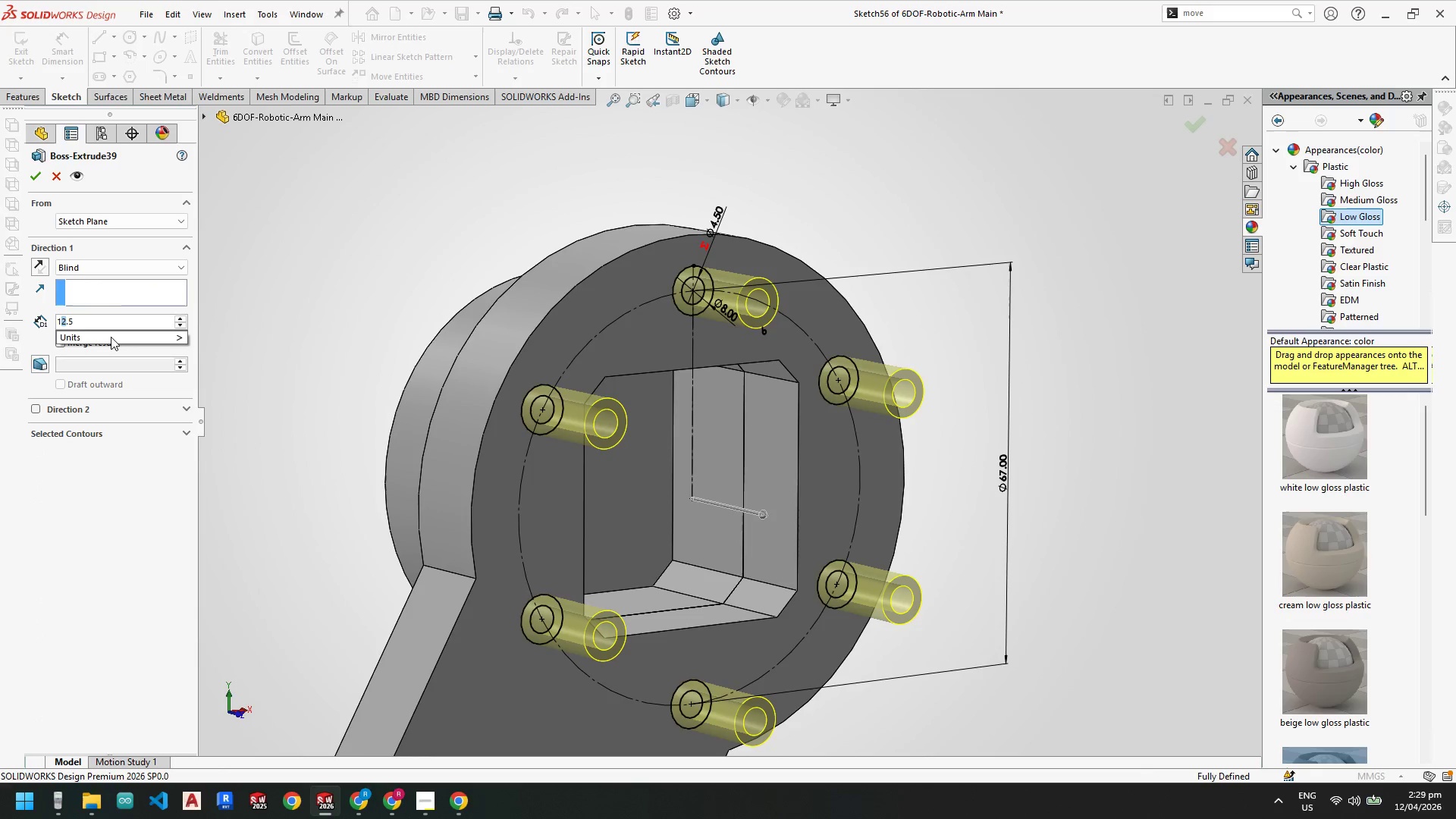 
key(NumpadEnter)
 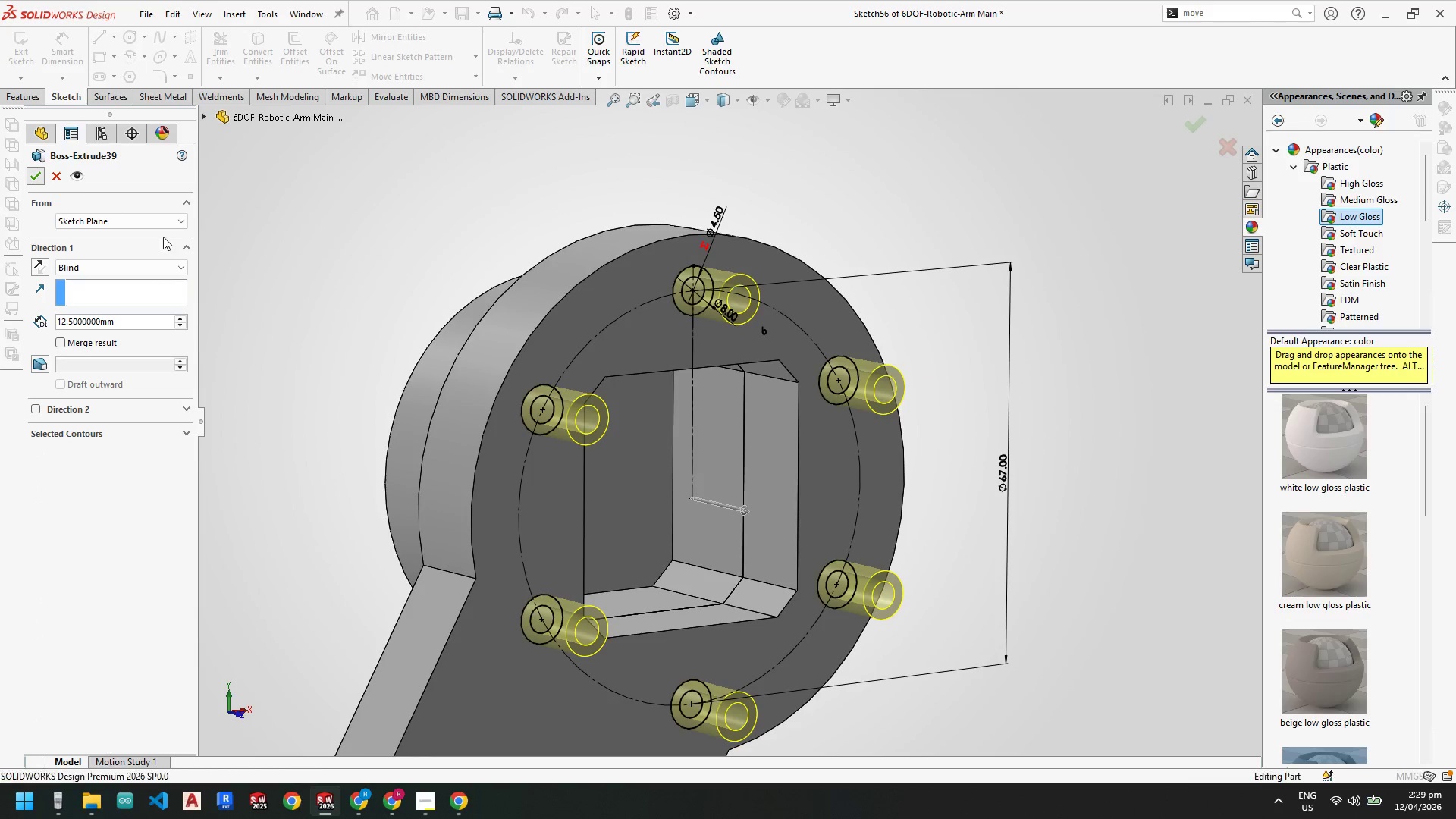 
scroll: coordinate [727, 501], scroll_direction: up, amount: 4.0
 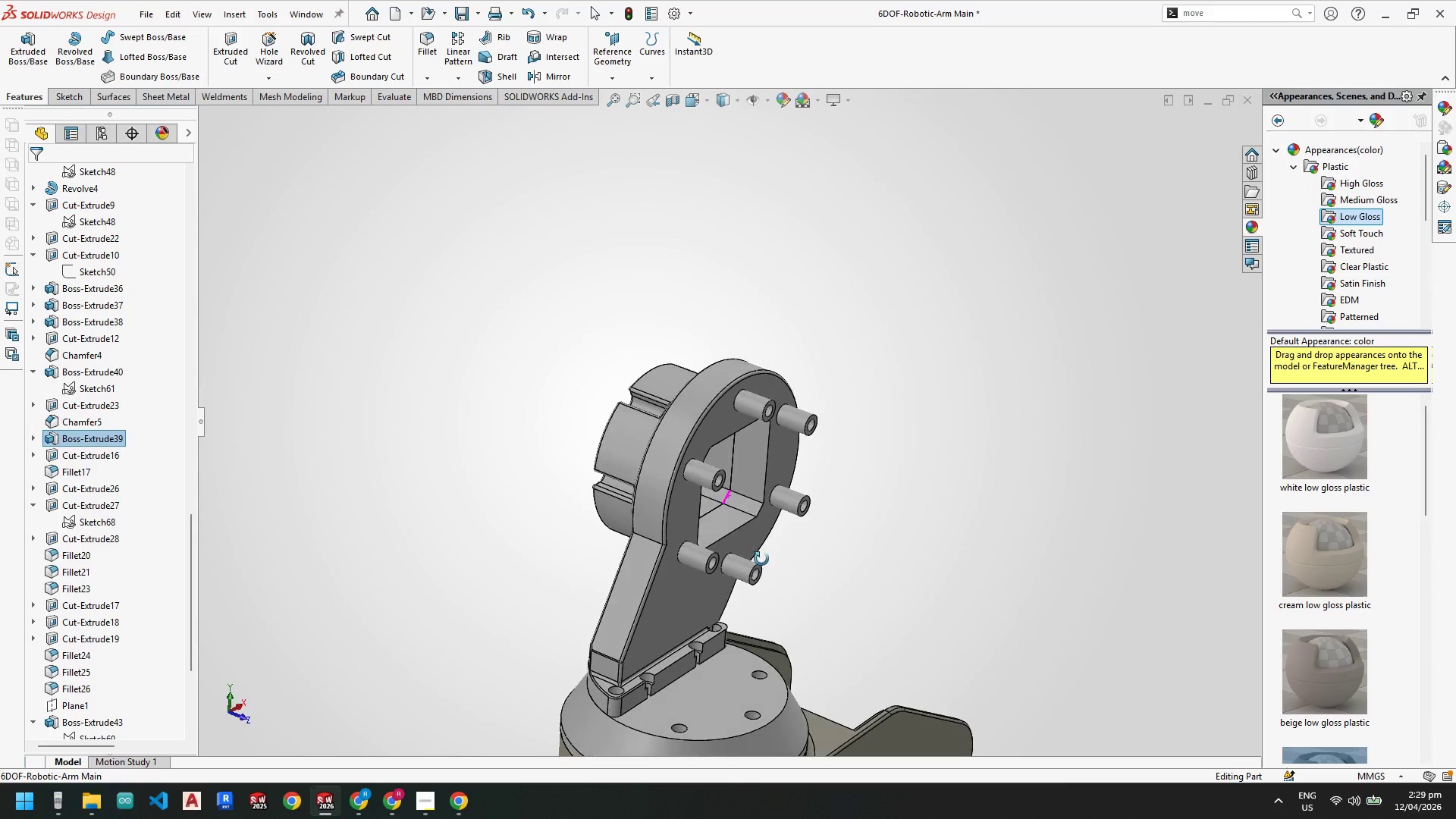 
scroll: coordinate [614, 490], scroll_direction: down, amount: 3.0
 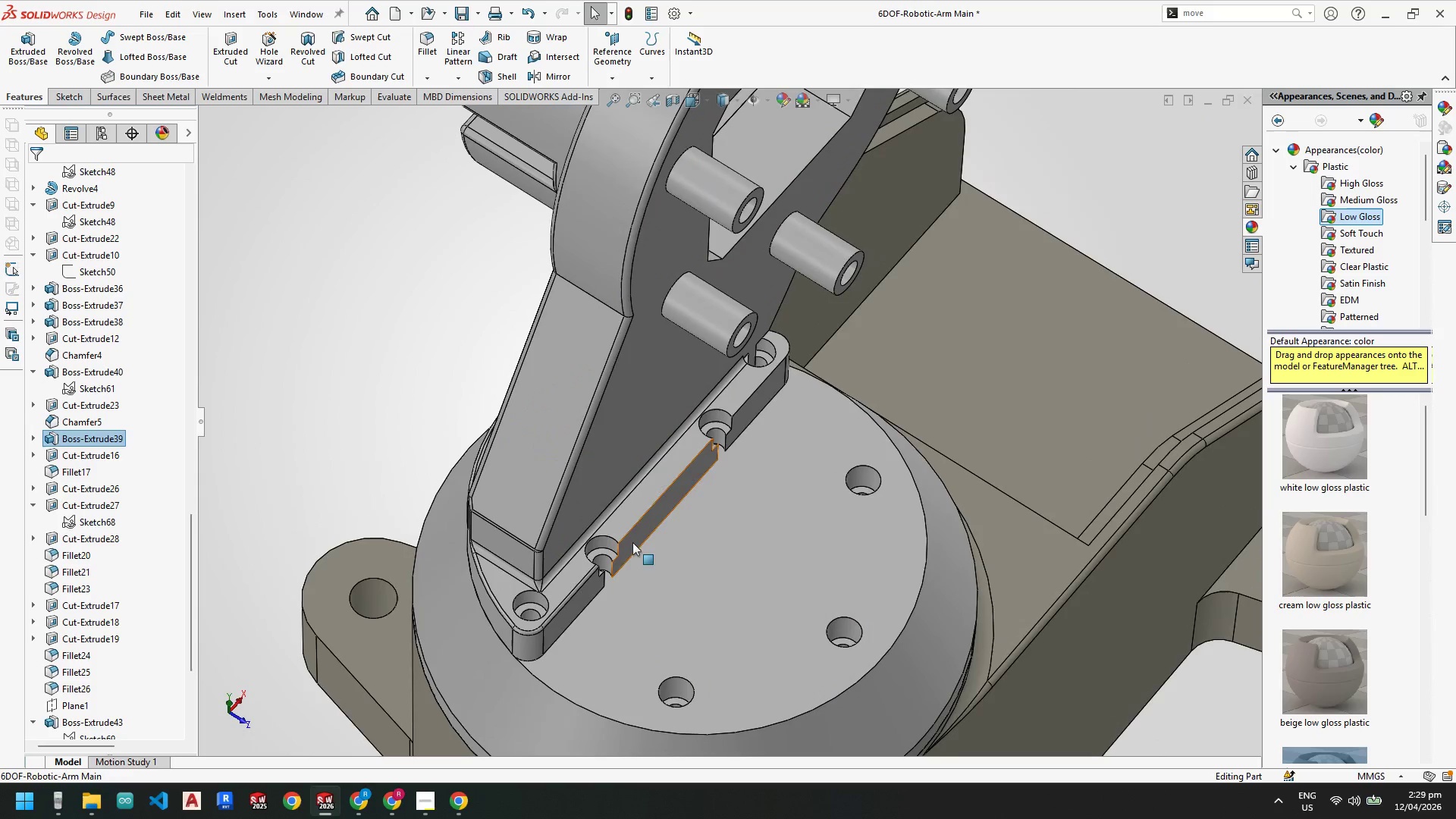 
left_click([636, 533])
 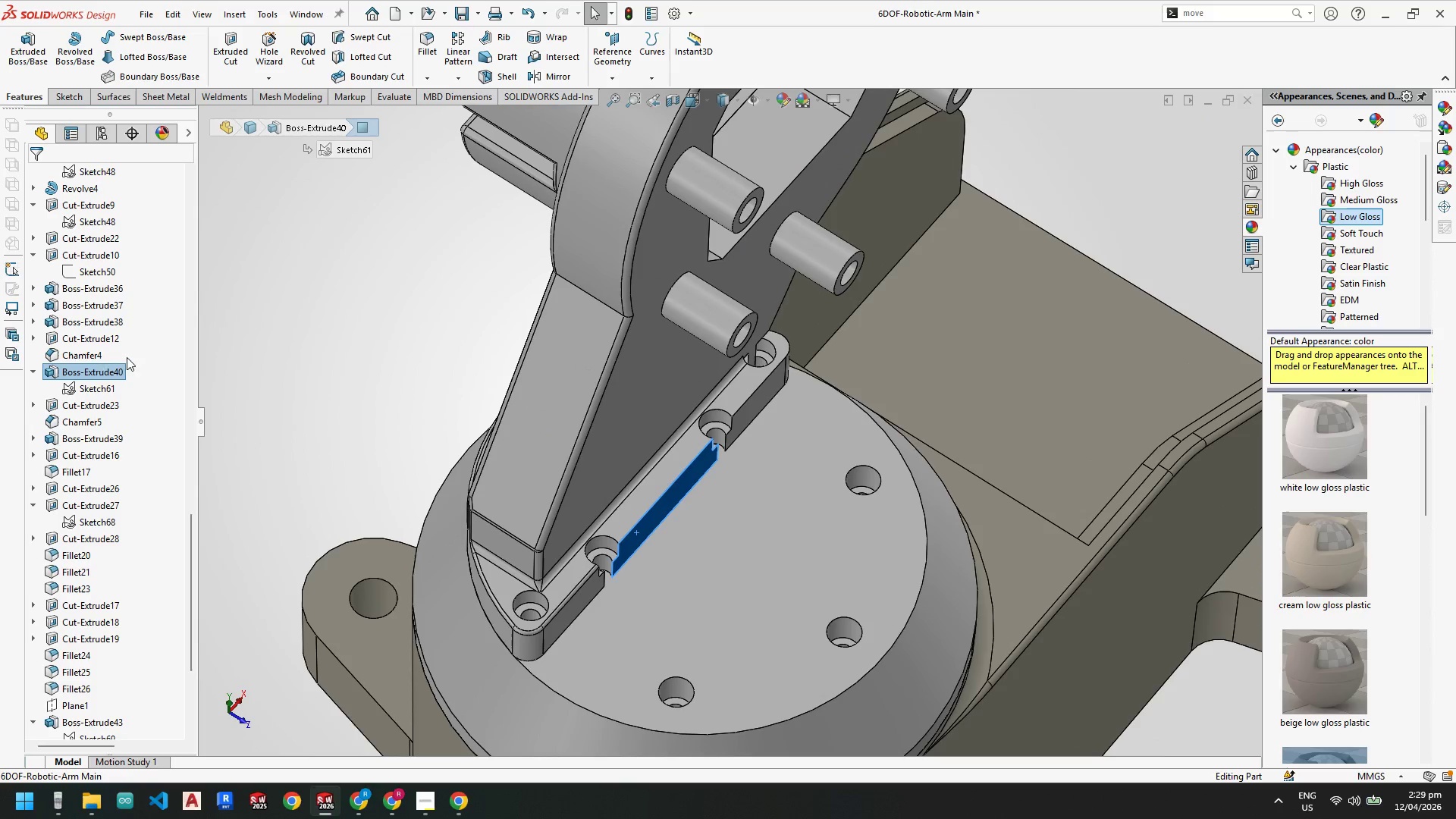 
left_click([102, 371])
 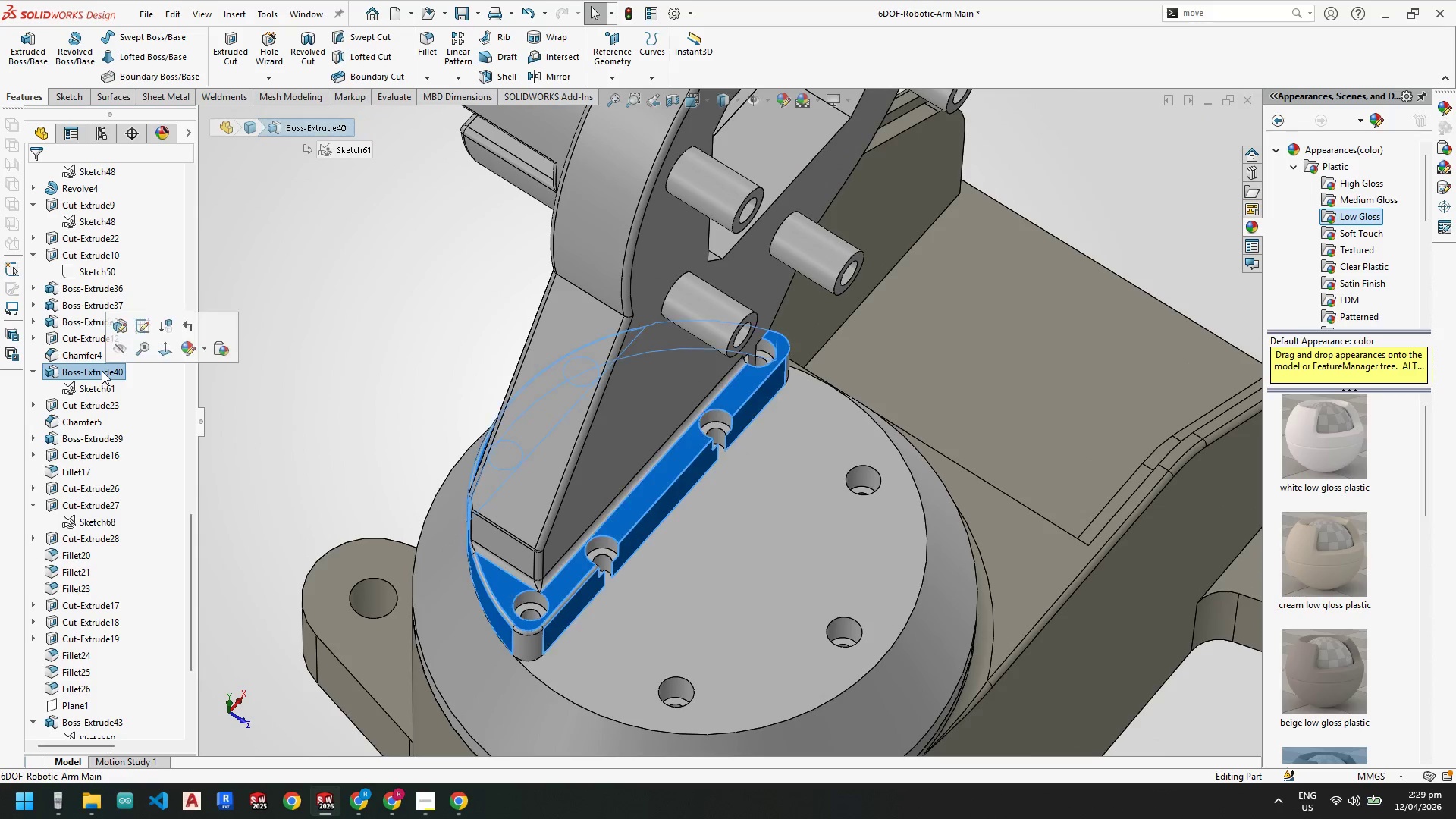 
right_click([102, 371])
 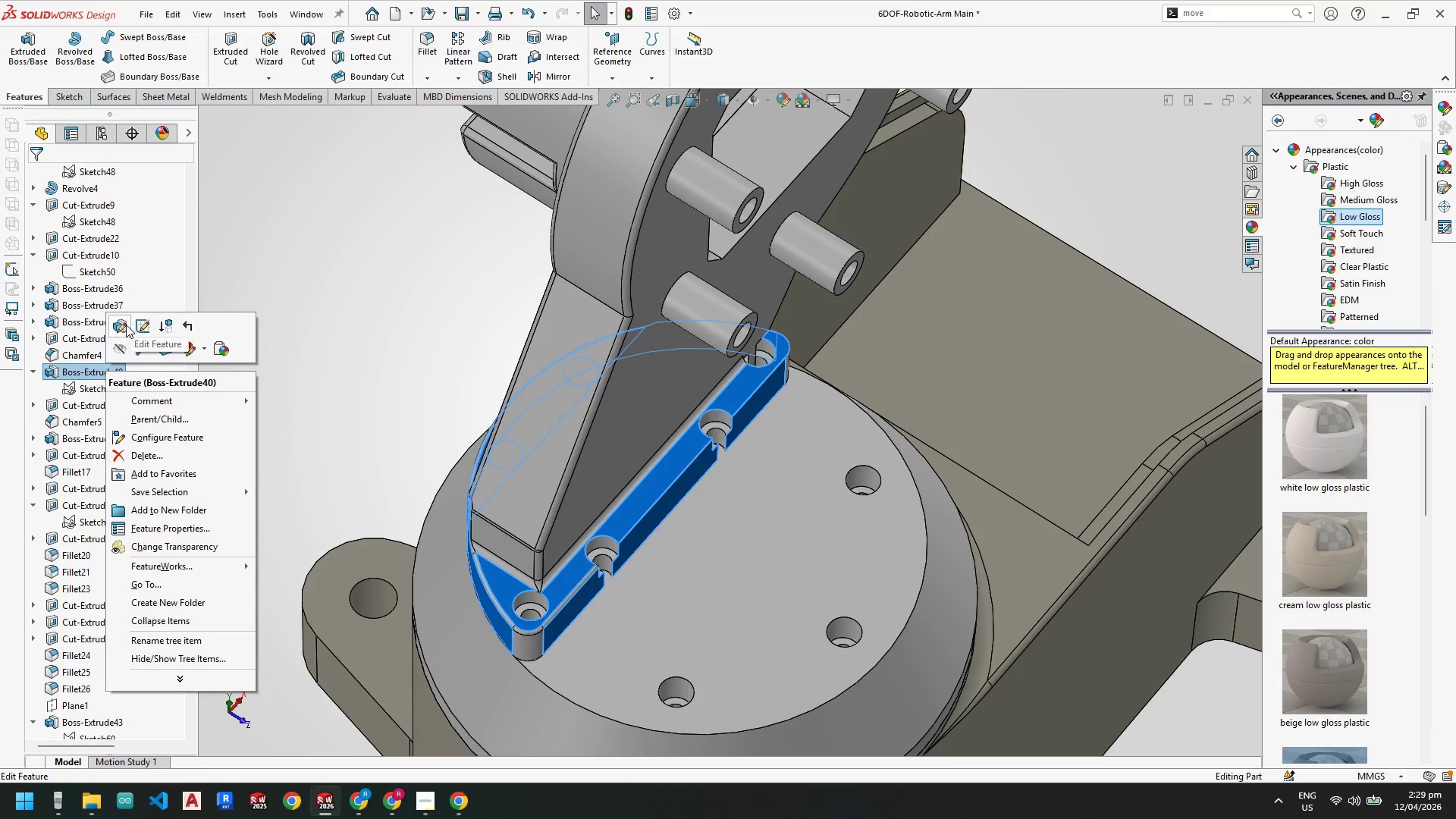 
left_click([140, 325])
 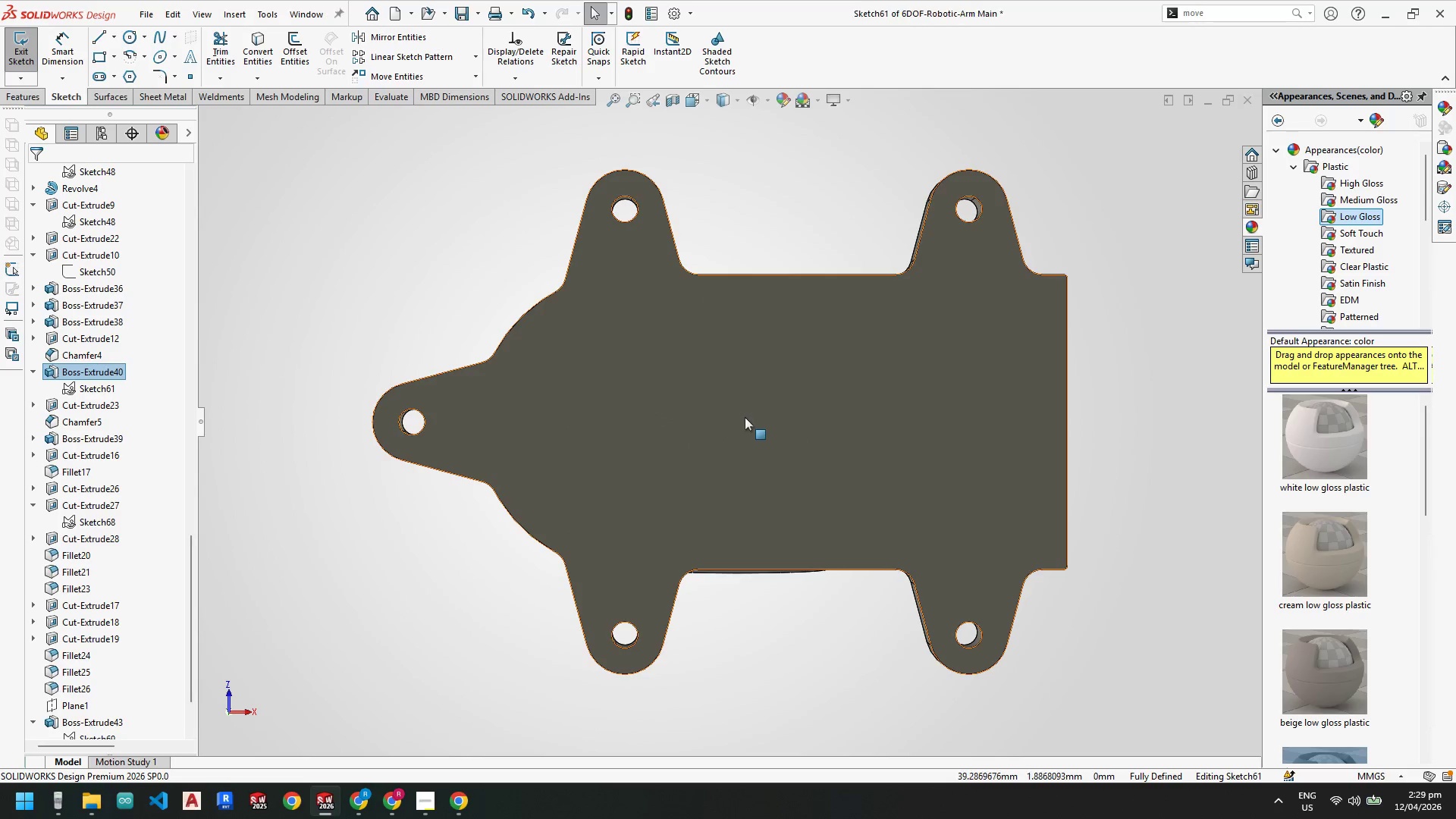 
scroll: coordinate [752, 410], scroll_direction: up, amount: 3.0
 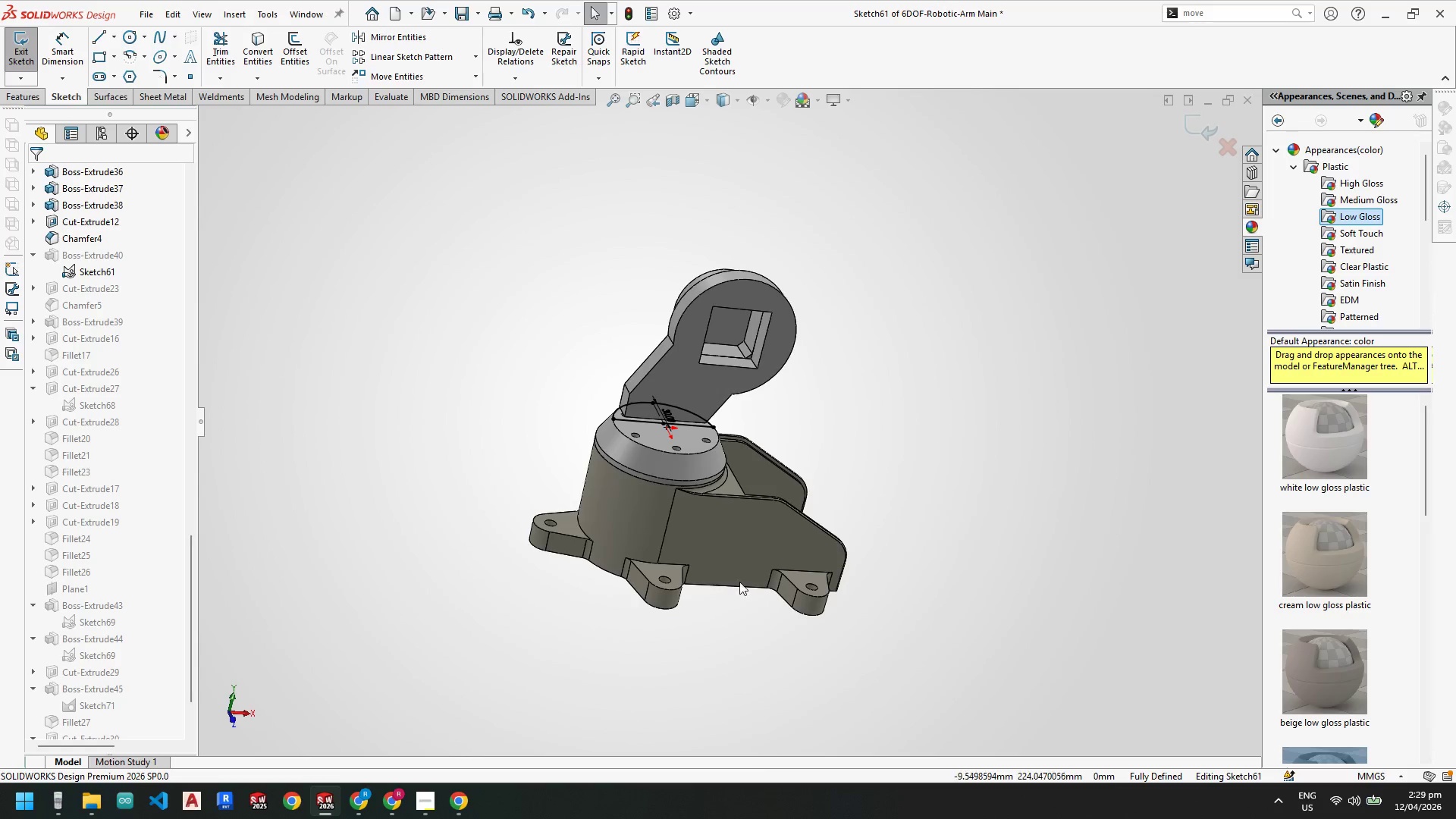 
scroll: coordinate [666, 460], scroll_direction: down, amount: 6.0
 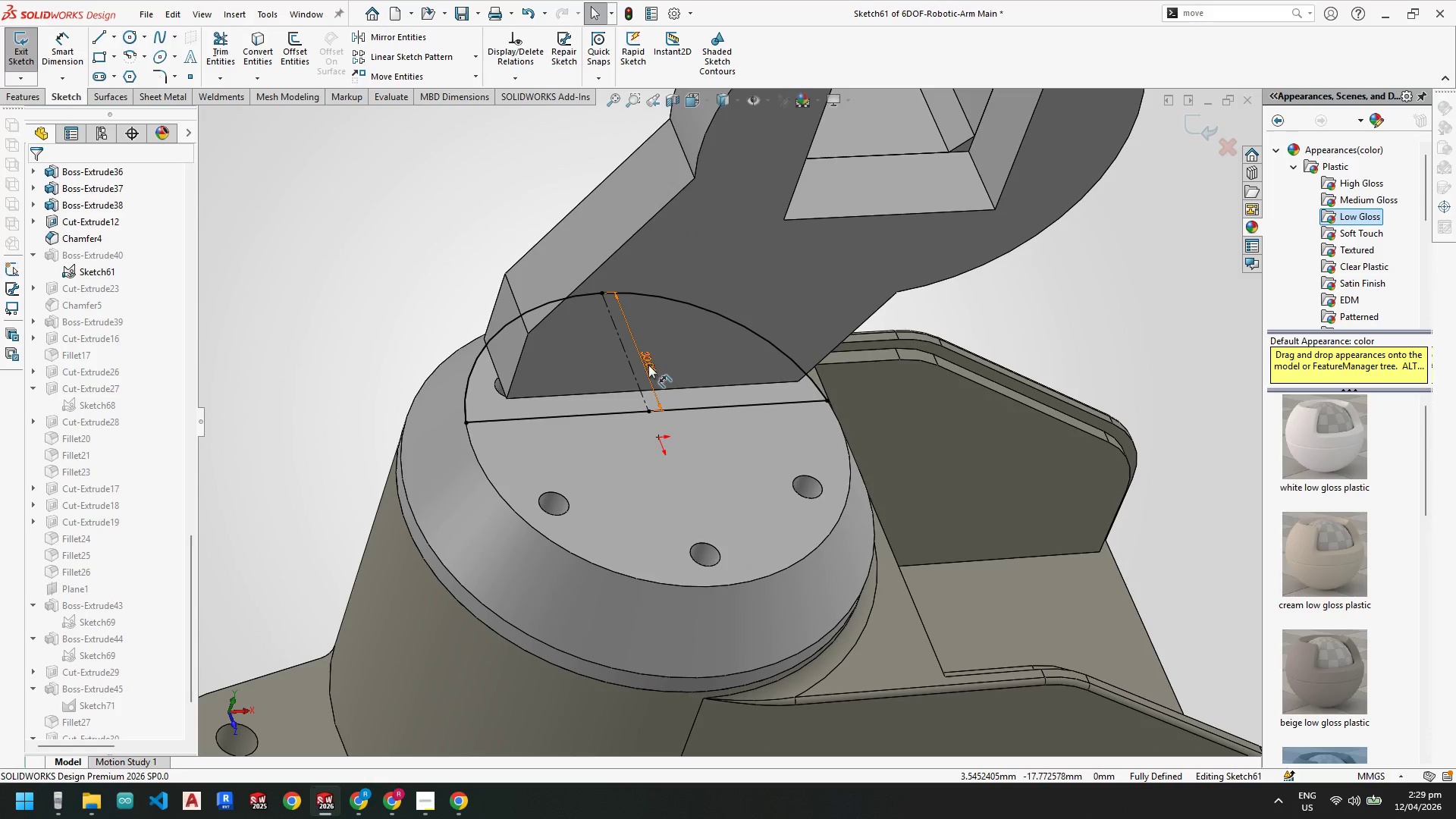 
double_click([648, 361])
 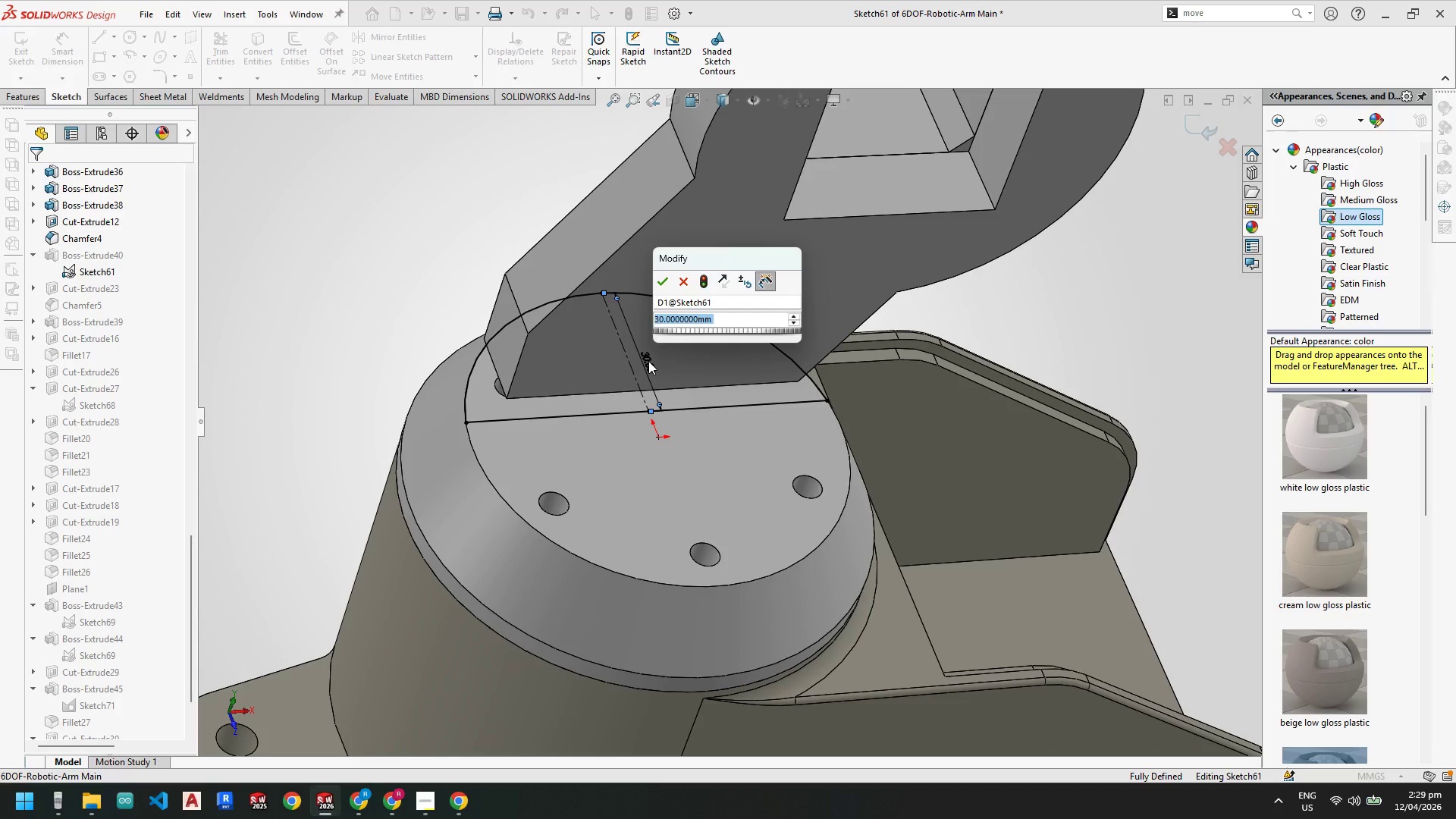 
key(Numpad4)
 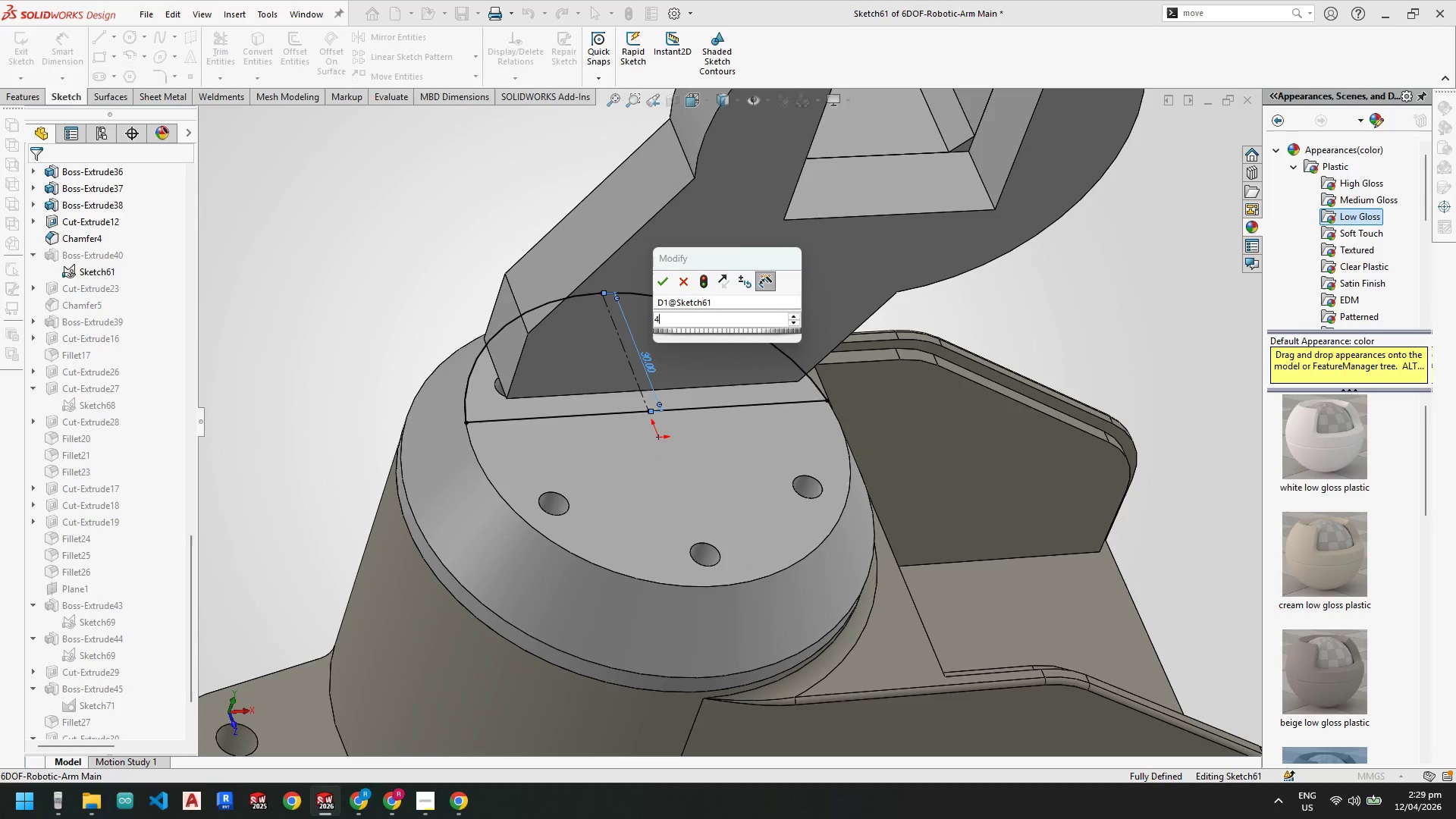 
key(Numpad0)
 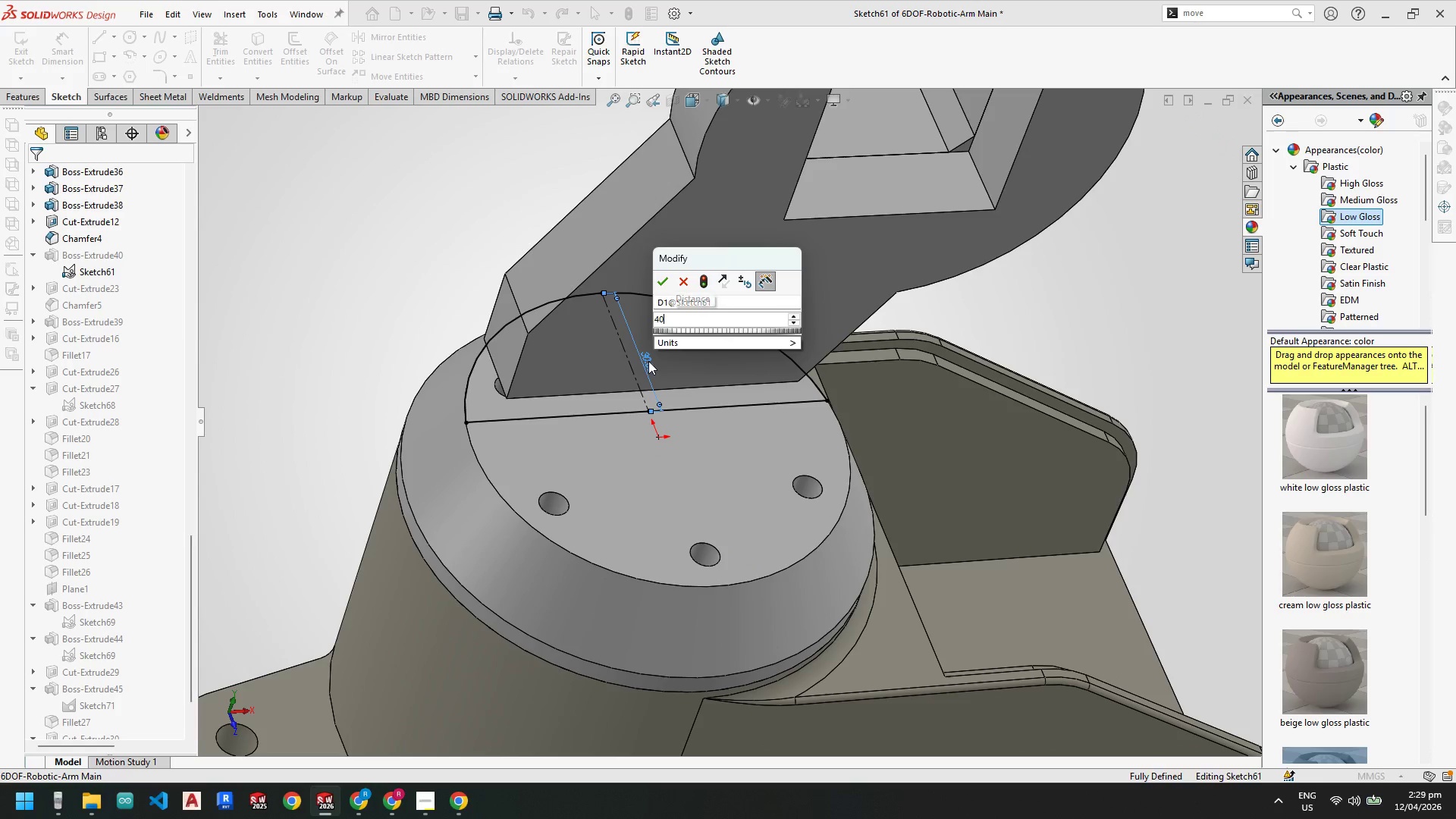 
key(NumpadEnter)
 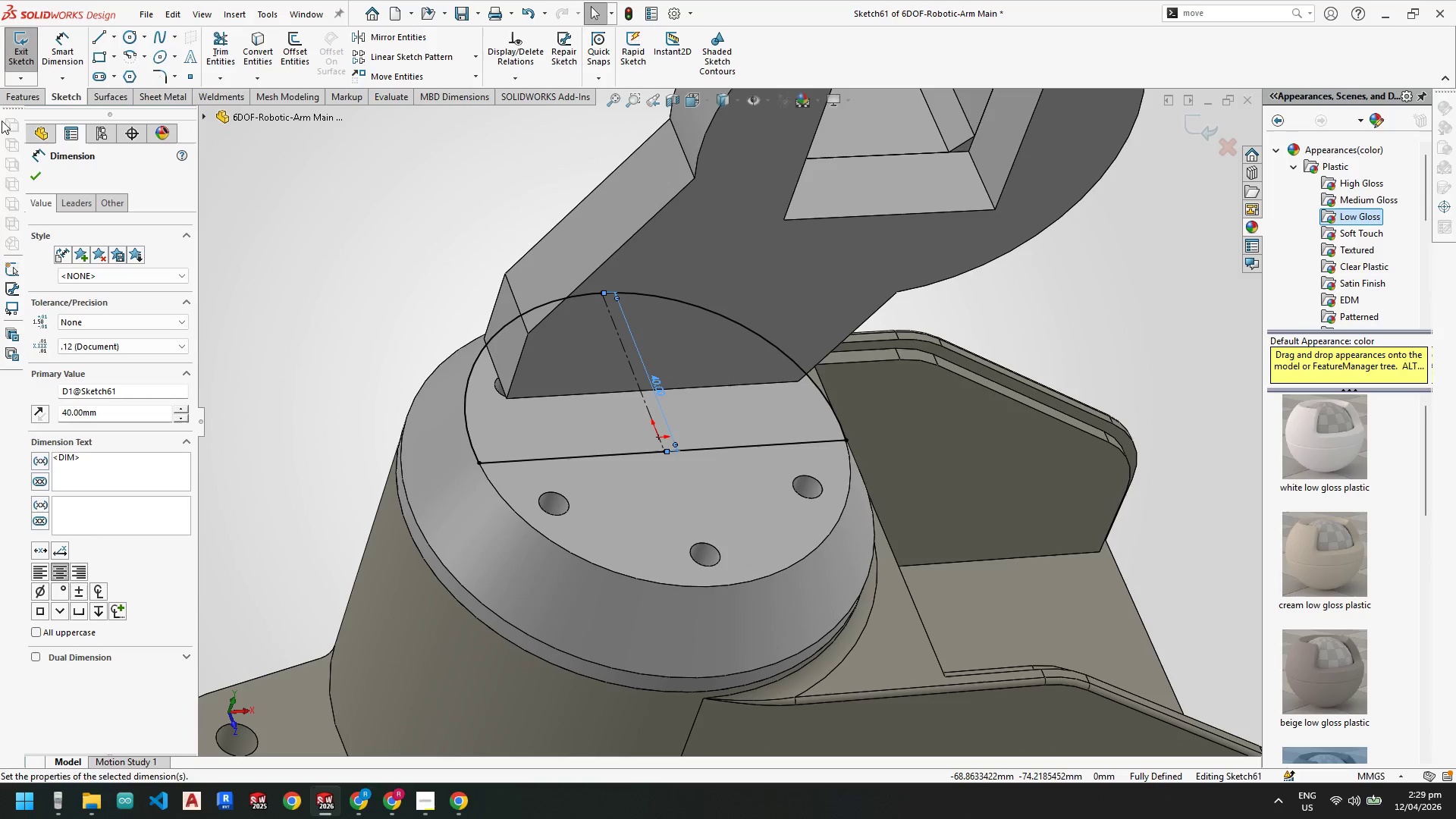 
left_click([33, 169])
 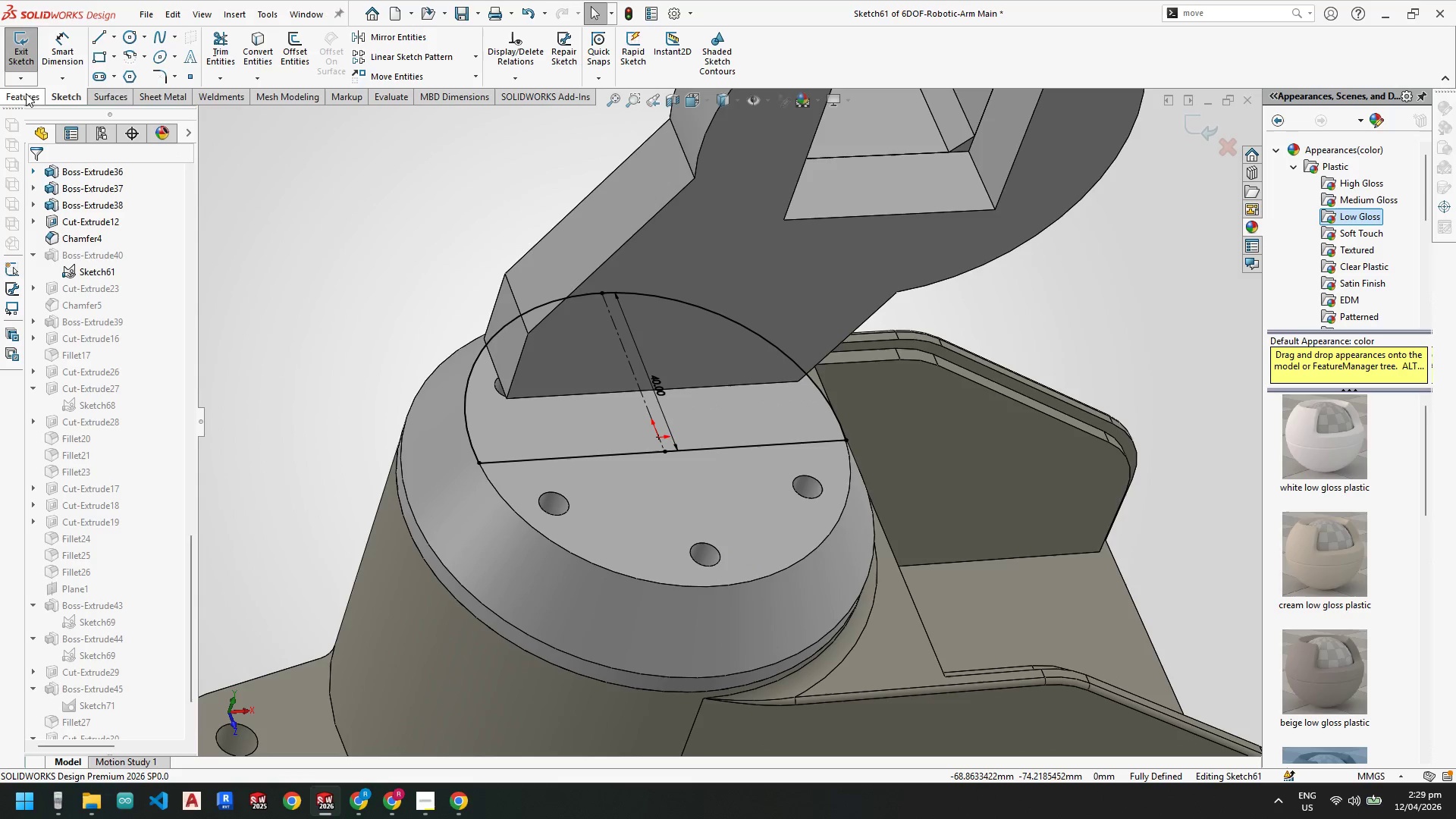 
left_click([25, 57])
 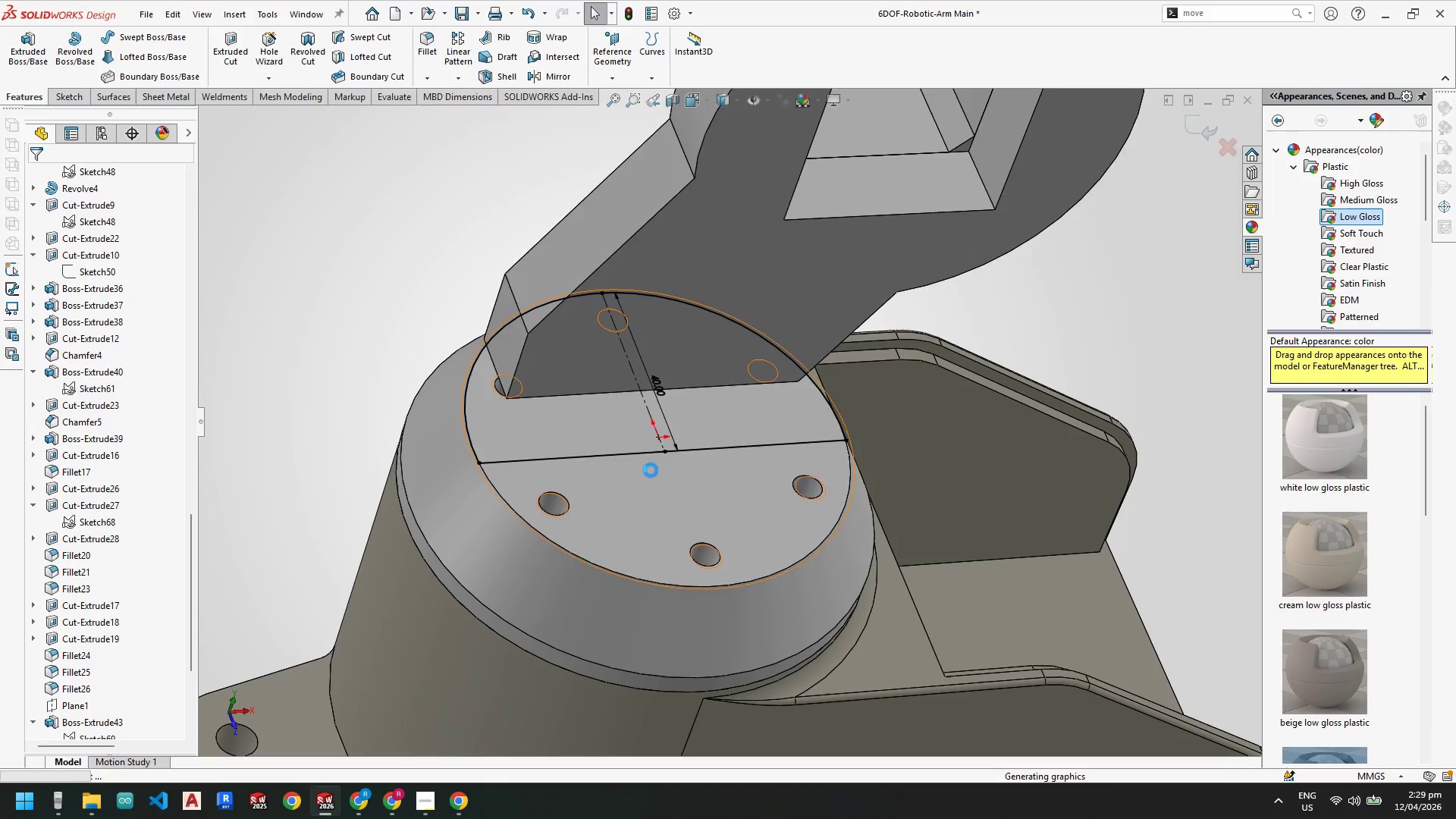 
scroll: coordinate [654, 439], scroll_direction: up, amount: 2.0
 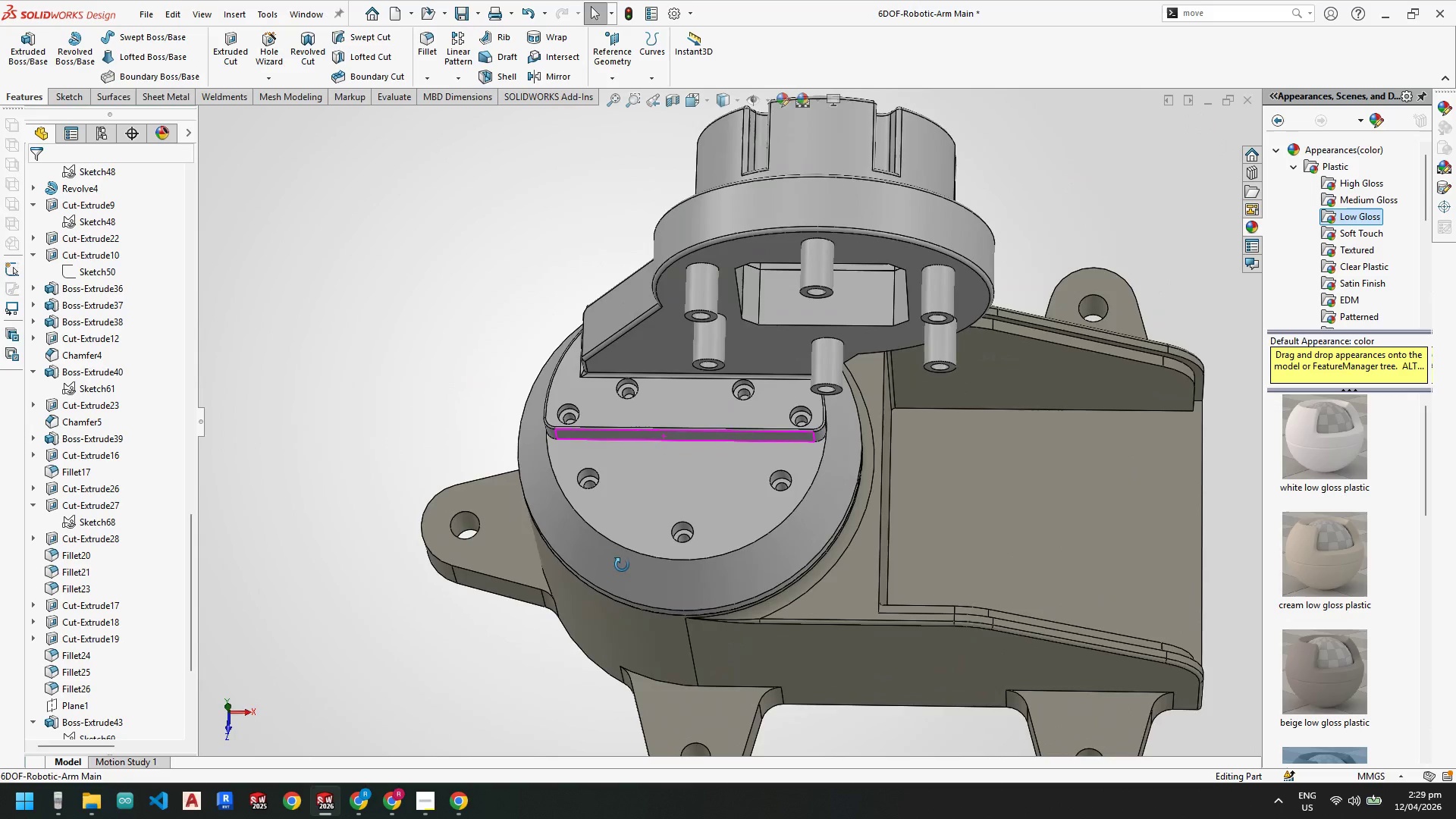 
scroll: coordinate [657, 411], scroll_direction: down, amount: 2.0
 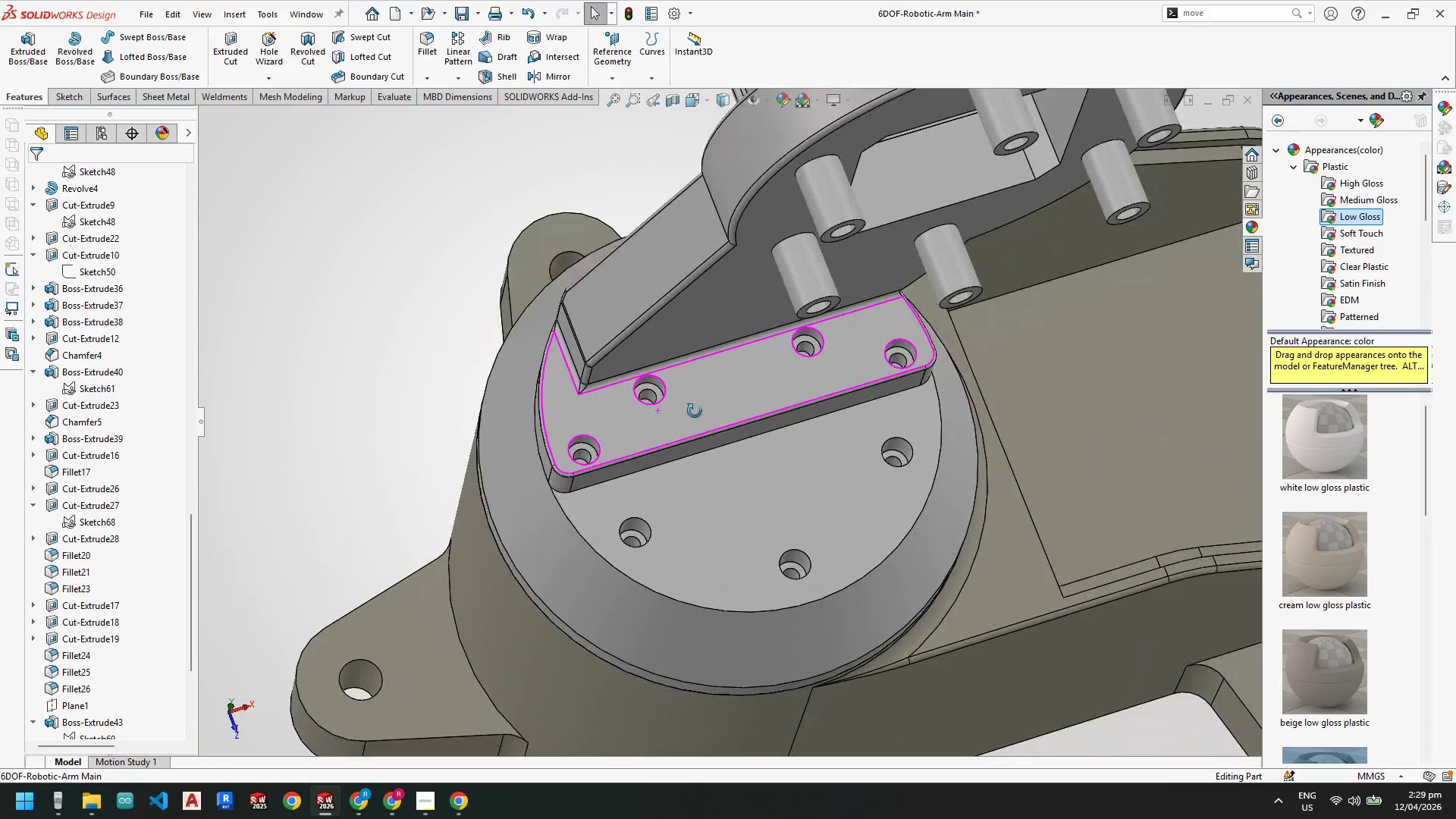 
left_click([661, 406])
 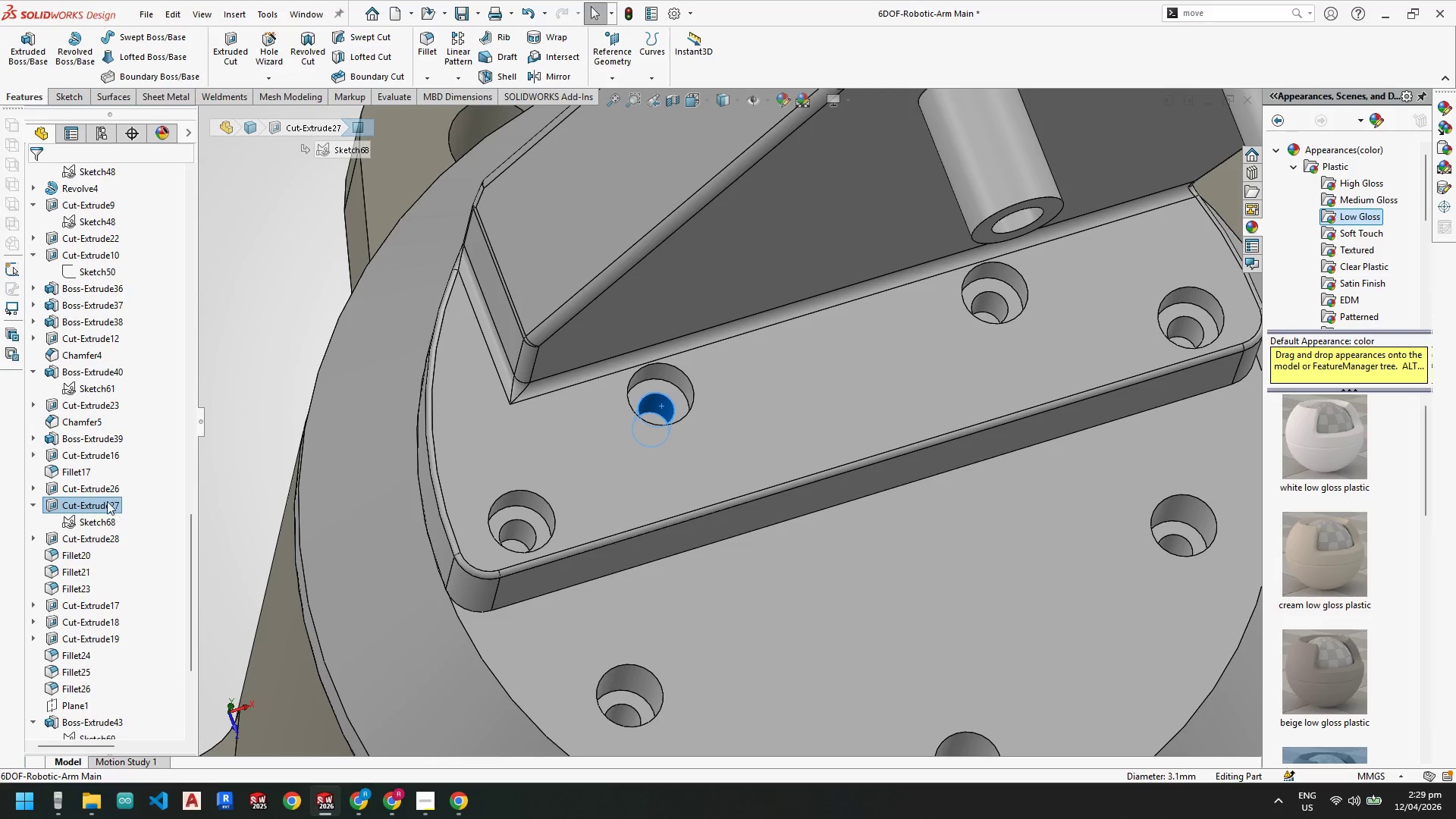 
scroll: coordinate [661, 393], scroll_direction: down, amount: 4.0
 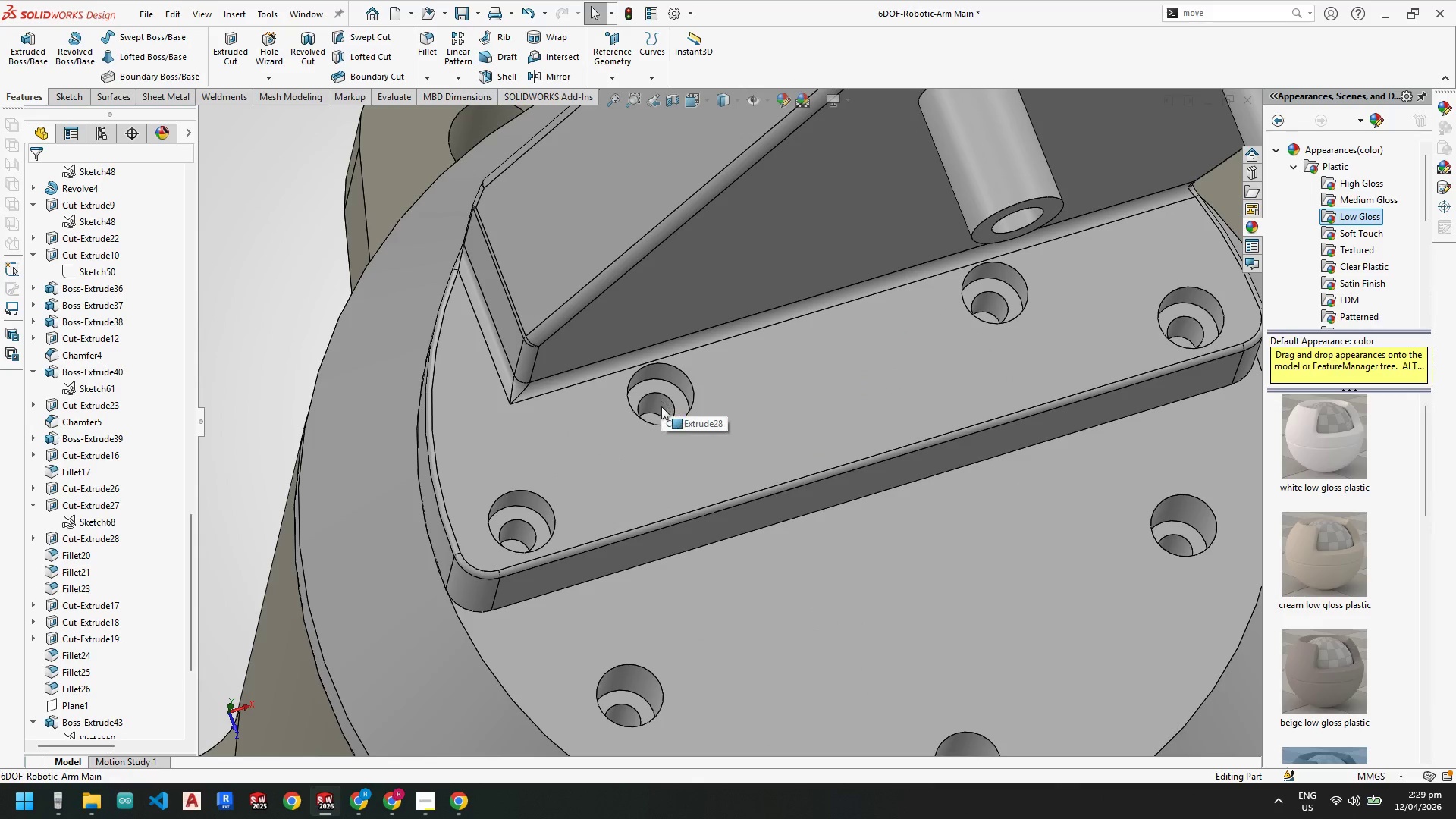 
right_click([104, 504])
 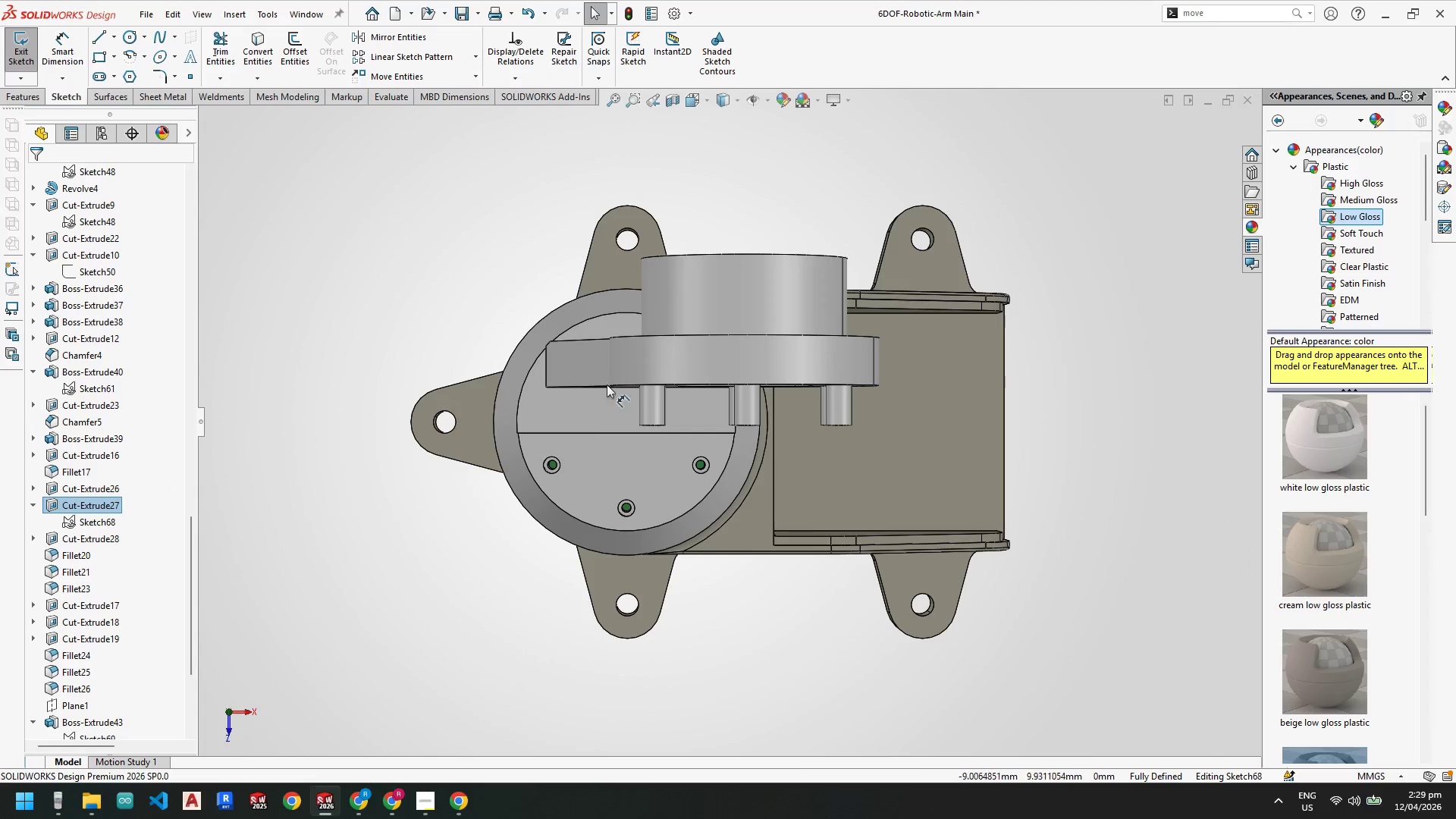 
scroll: coordinate [633, 403], scroll_direction: down, amount: 7.0
 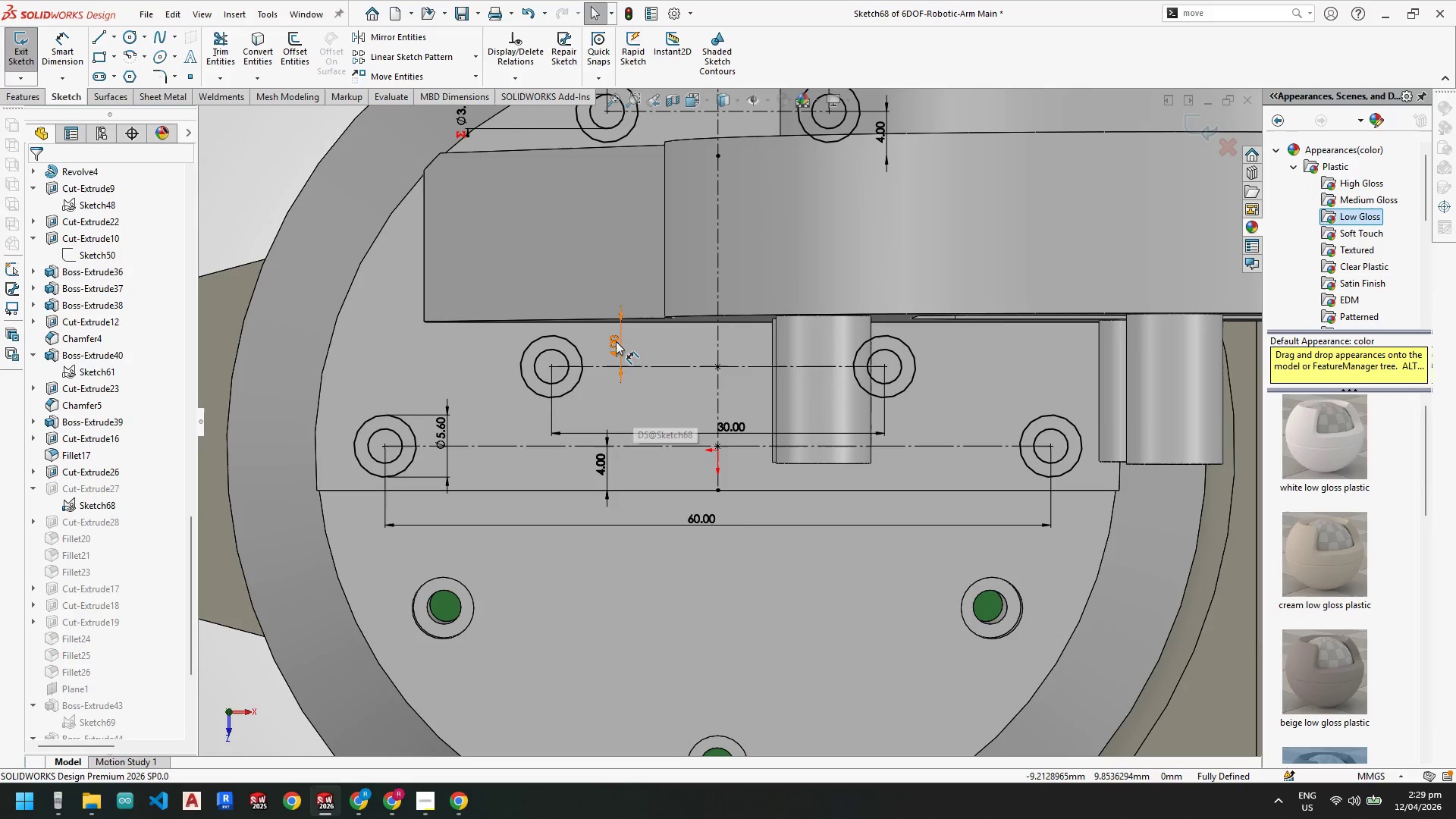 
double_click([616, 341])
 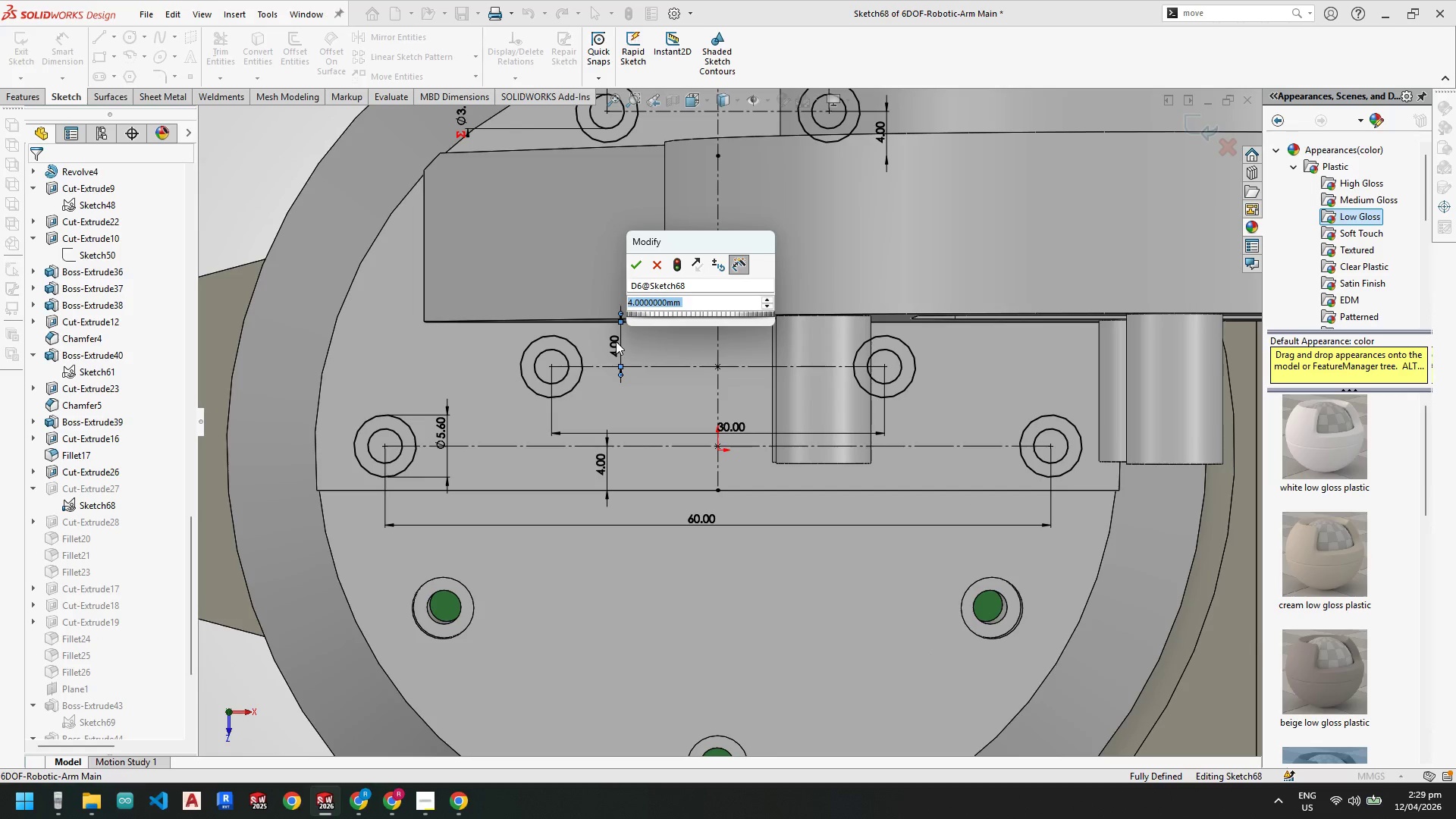 
key(Numpad5)
 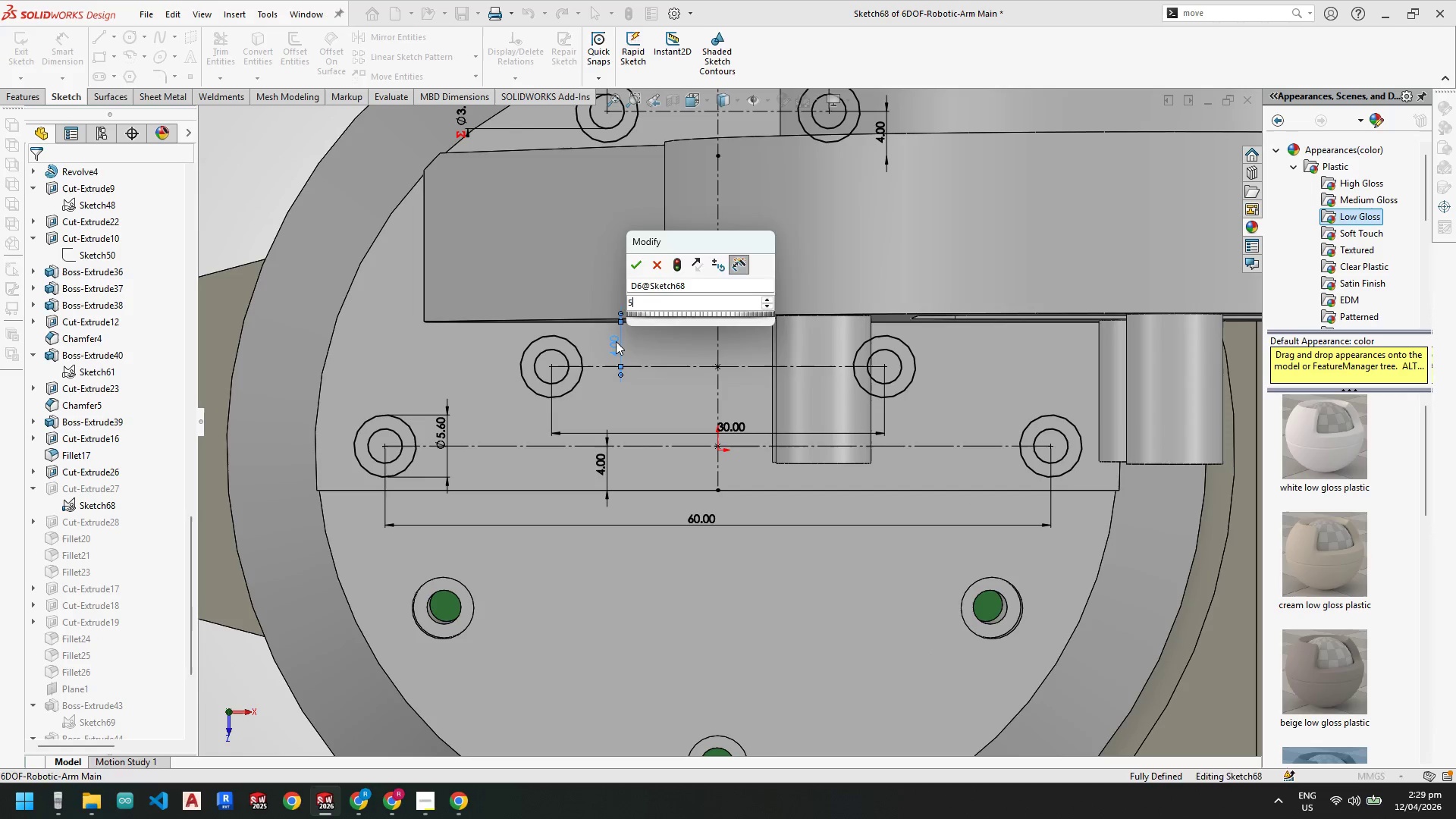 
key(NumpadEnter)
 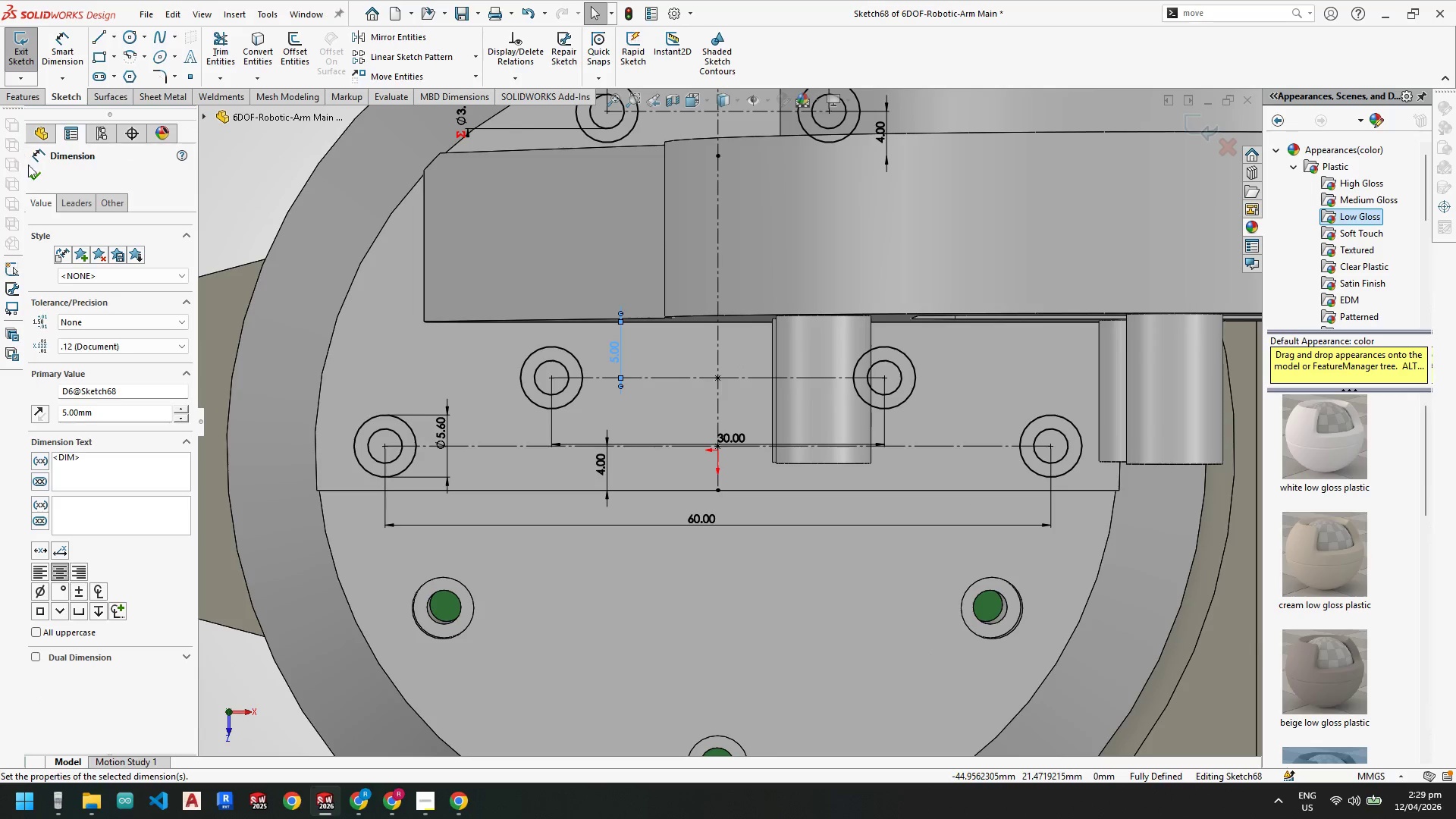 
double_click([19, 55])
 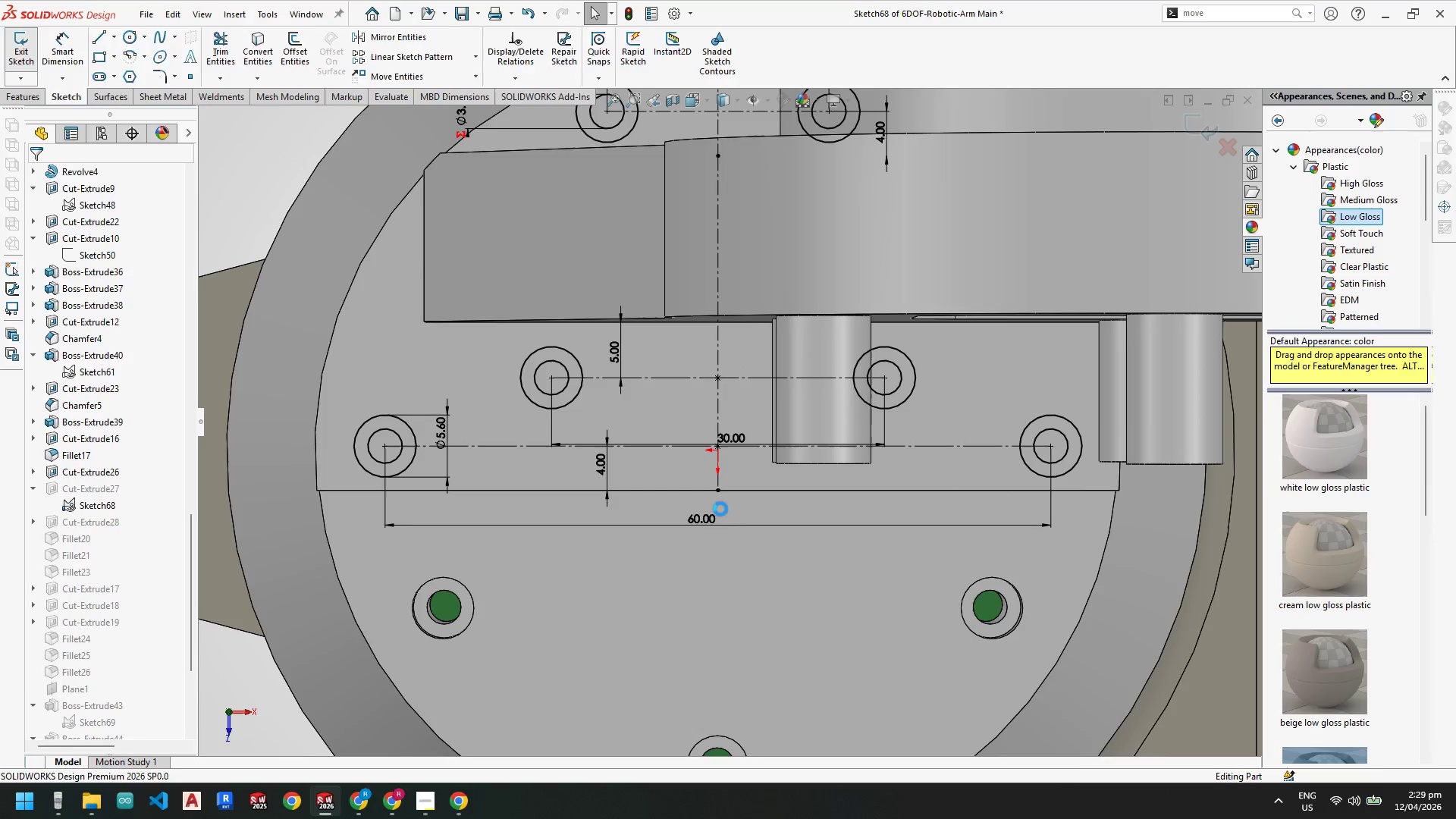 
scroll: coordinate [779, 408], scroll_direction: up, amount: 6.0
 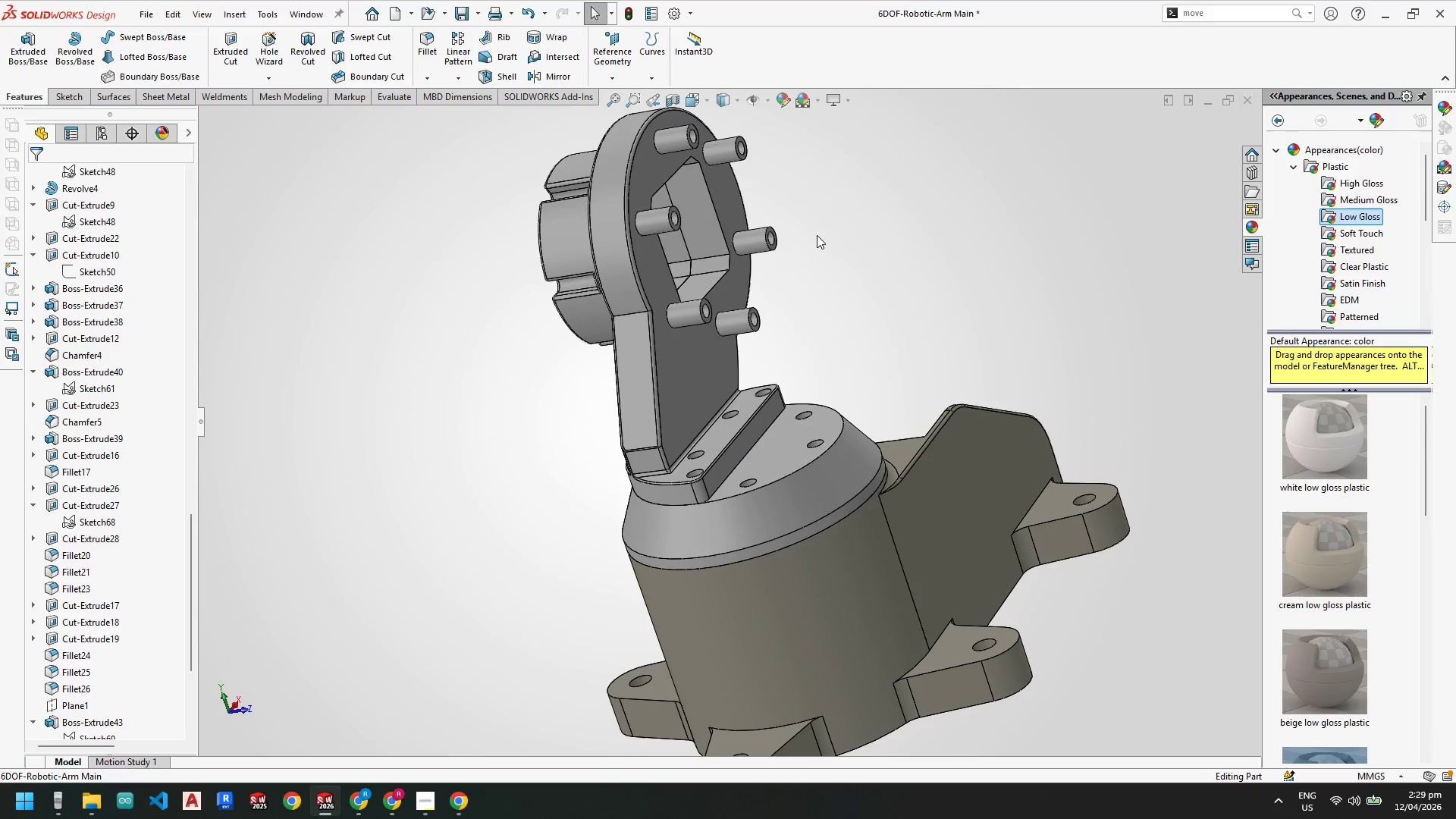 
scroll: coordinate [628, 152], scroll_direction: down, amount: 3.0
 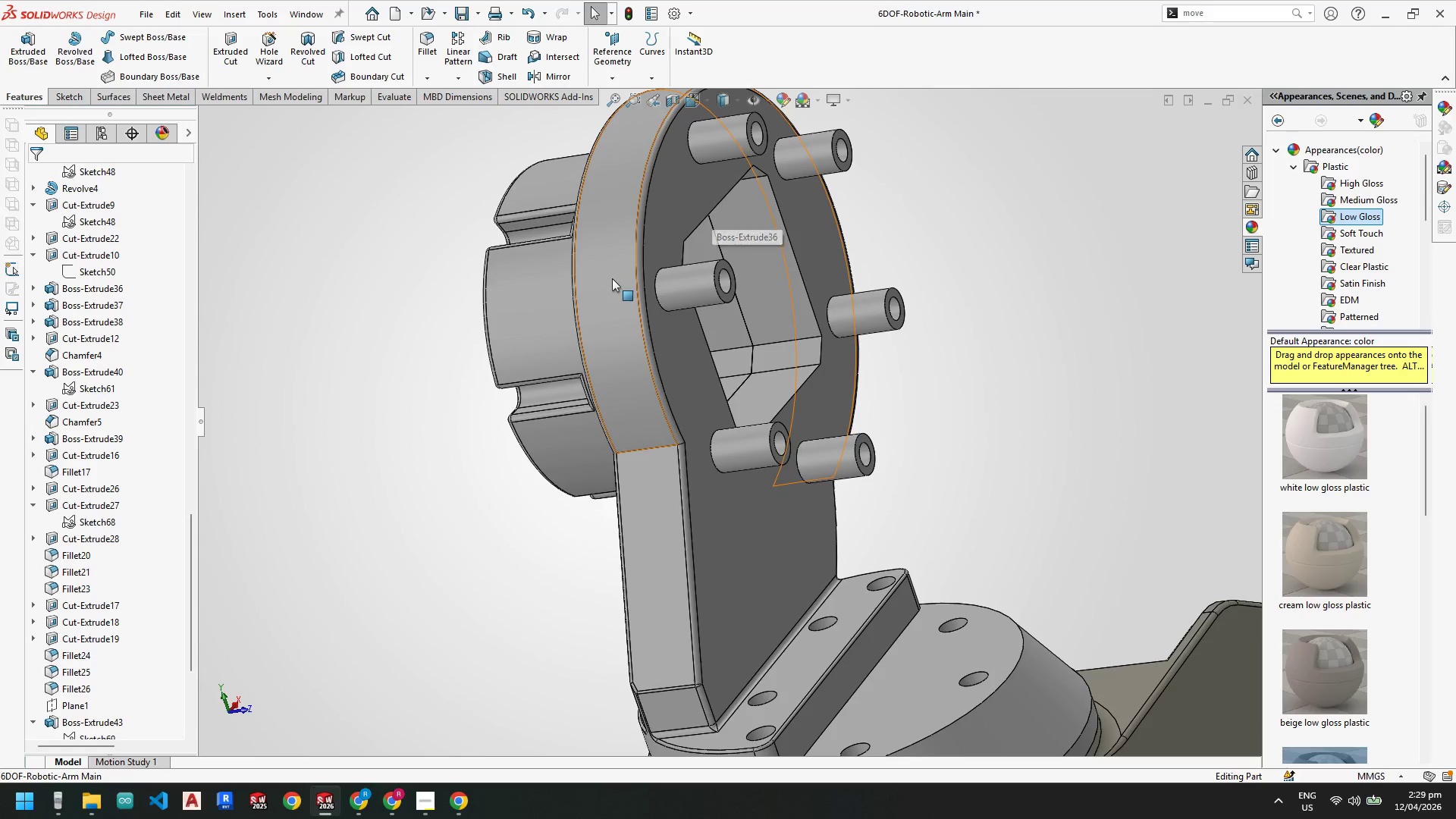 
scroll: coordinate [682, 429], scroll_direction: up, amount: 5.0
 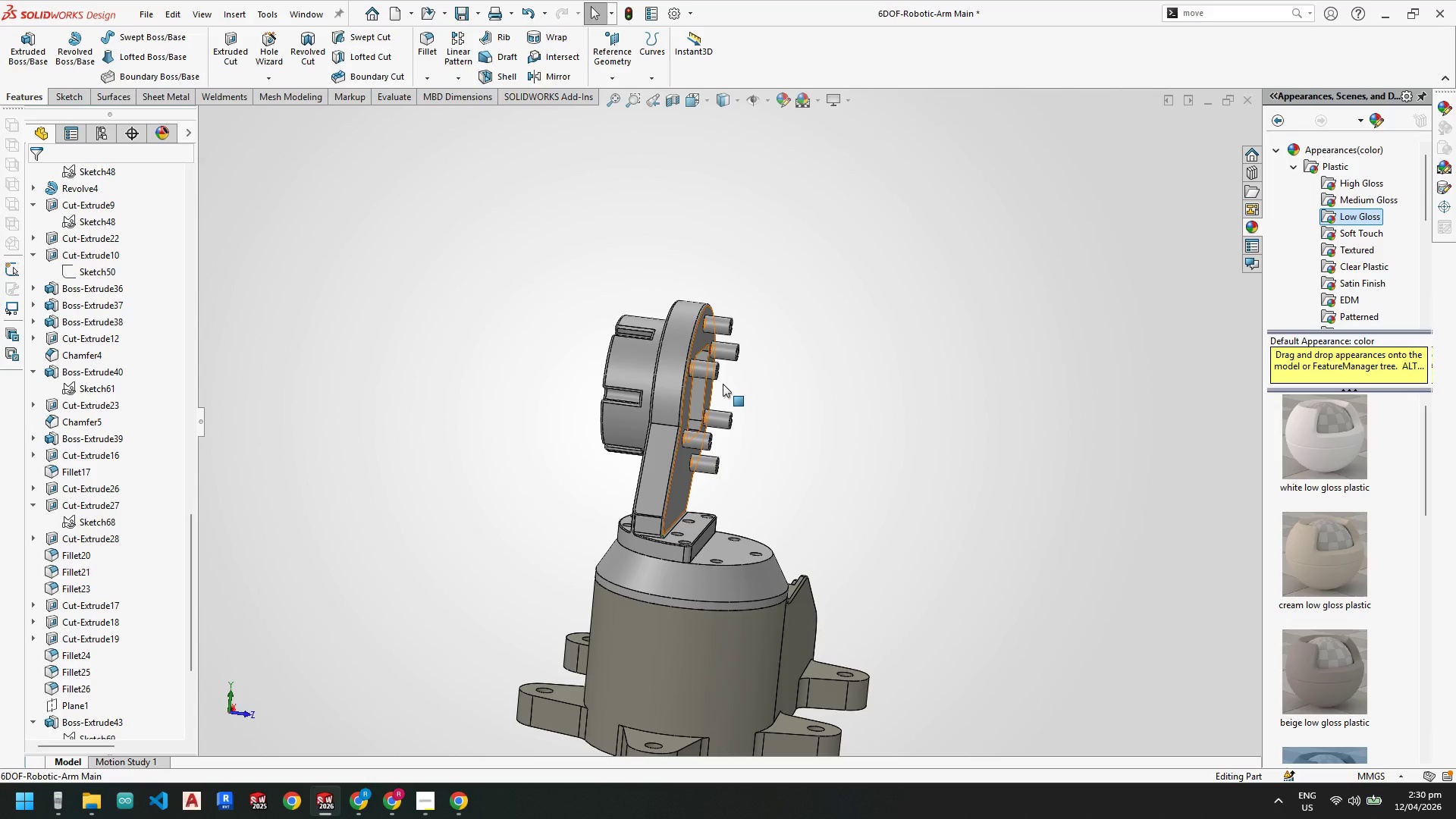 
wait(7.05)
 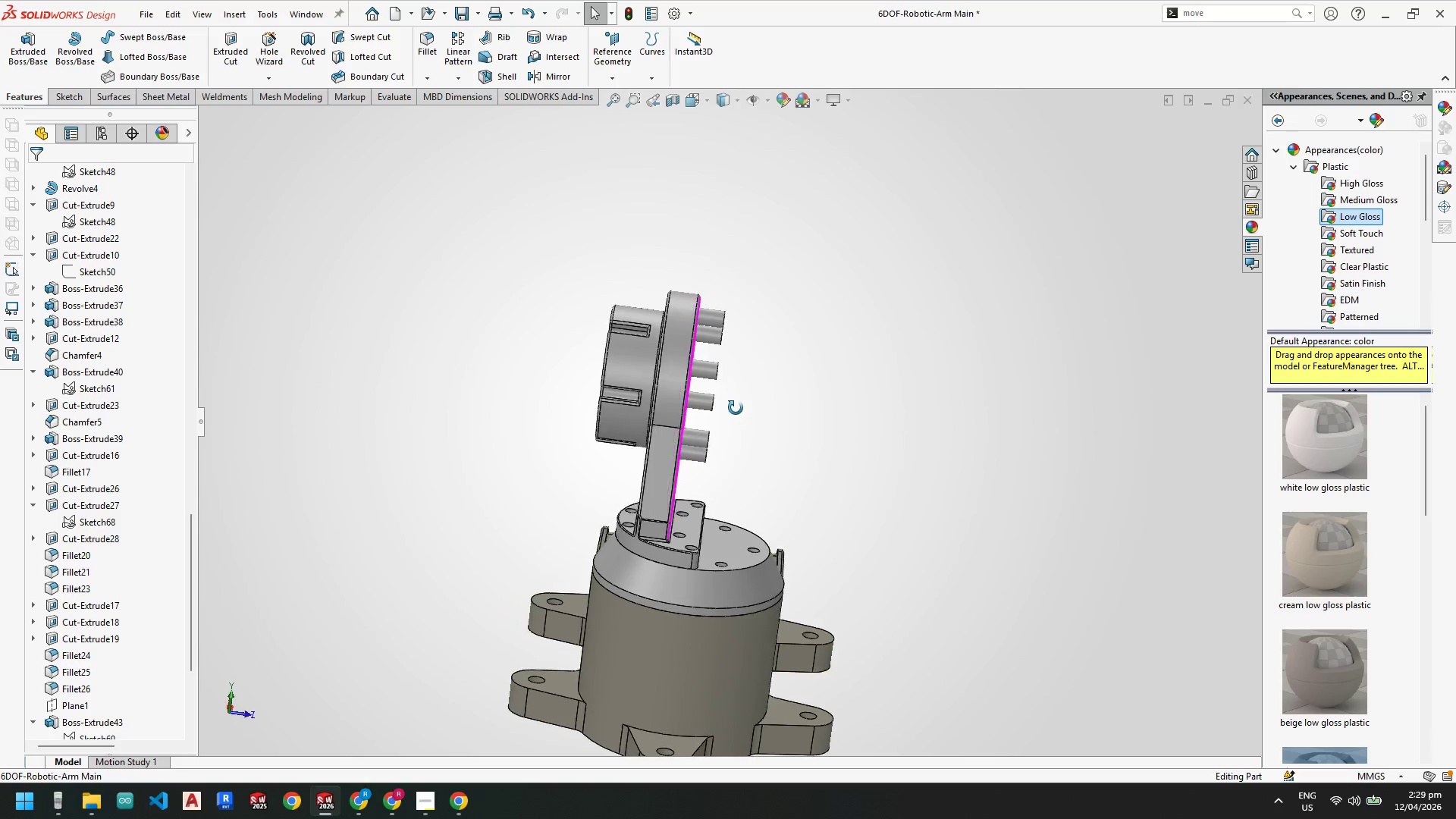 
scroll: coordinate [664, 361], scroll_direction: down, amount: 5.0
 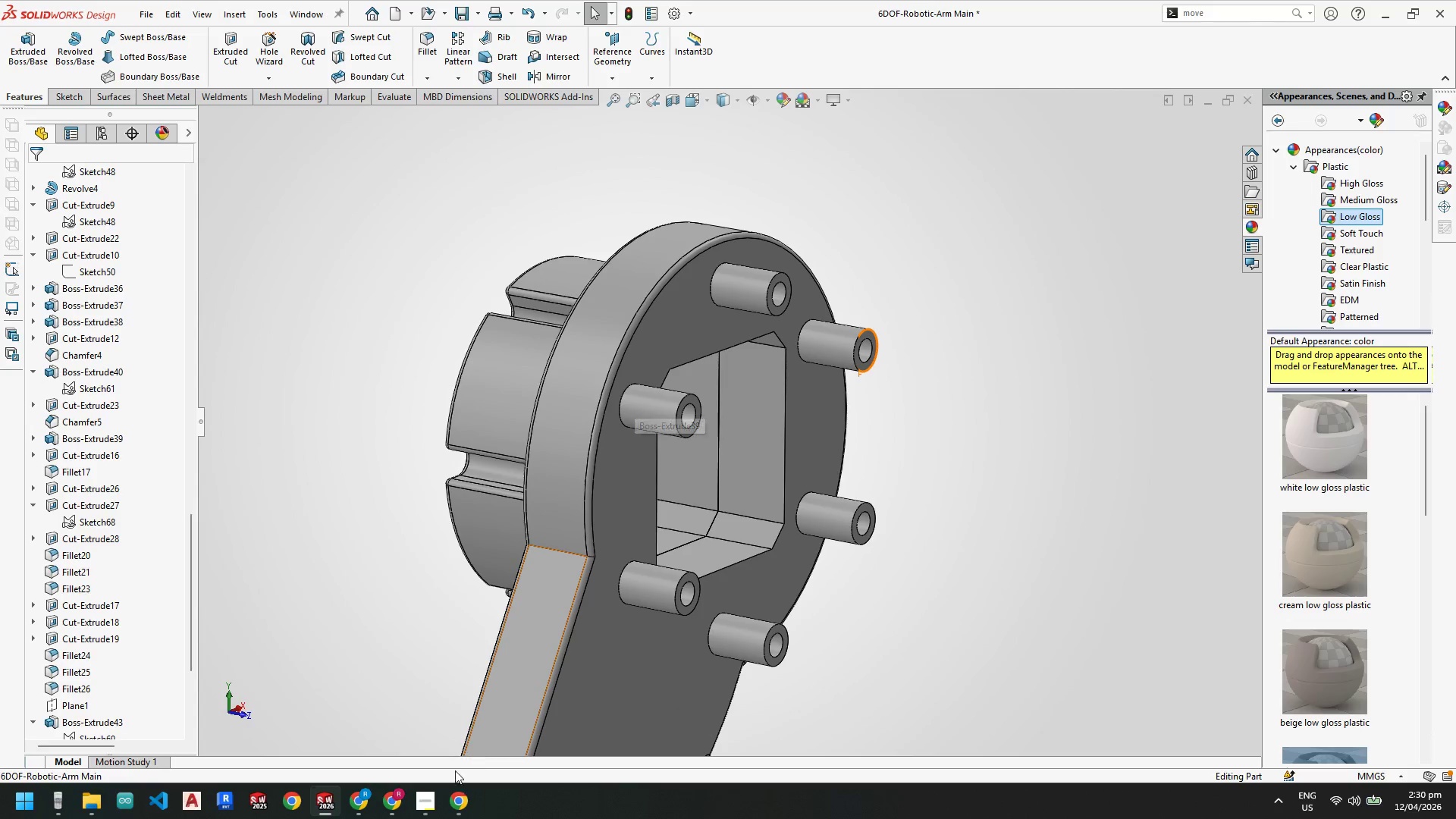 
wait(5.85)
 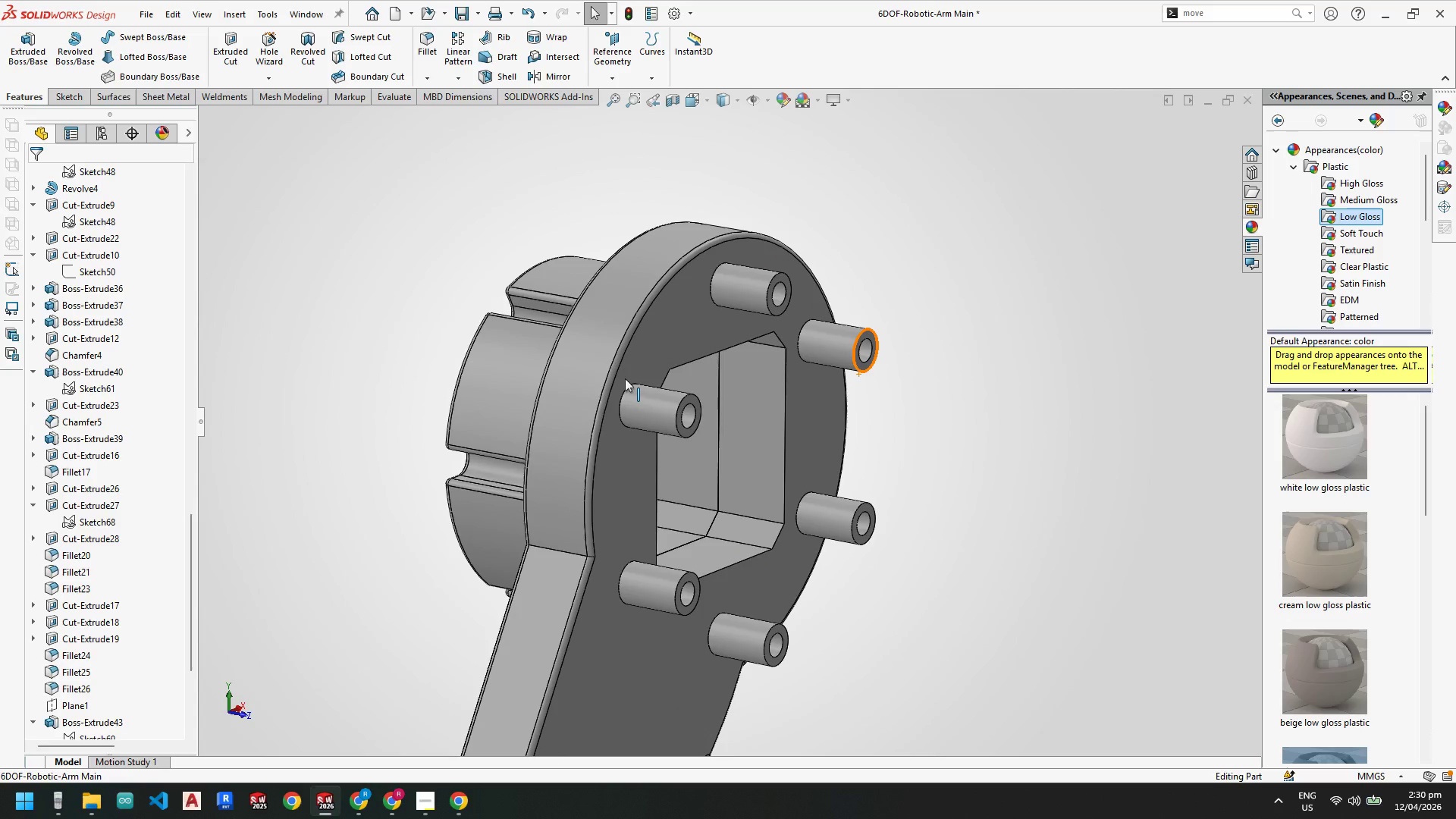 
left_click([482, 751])
 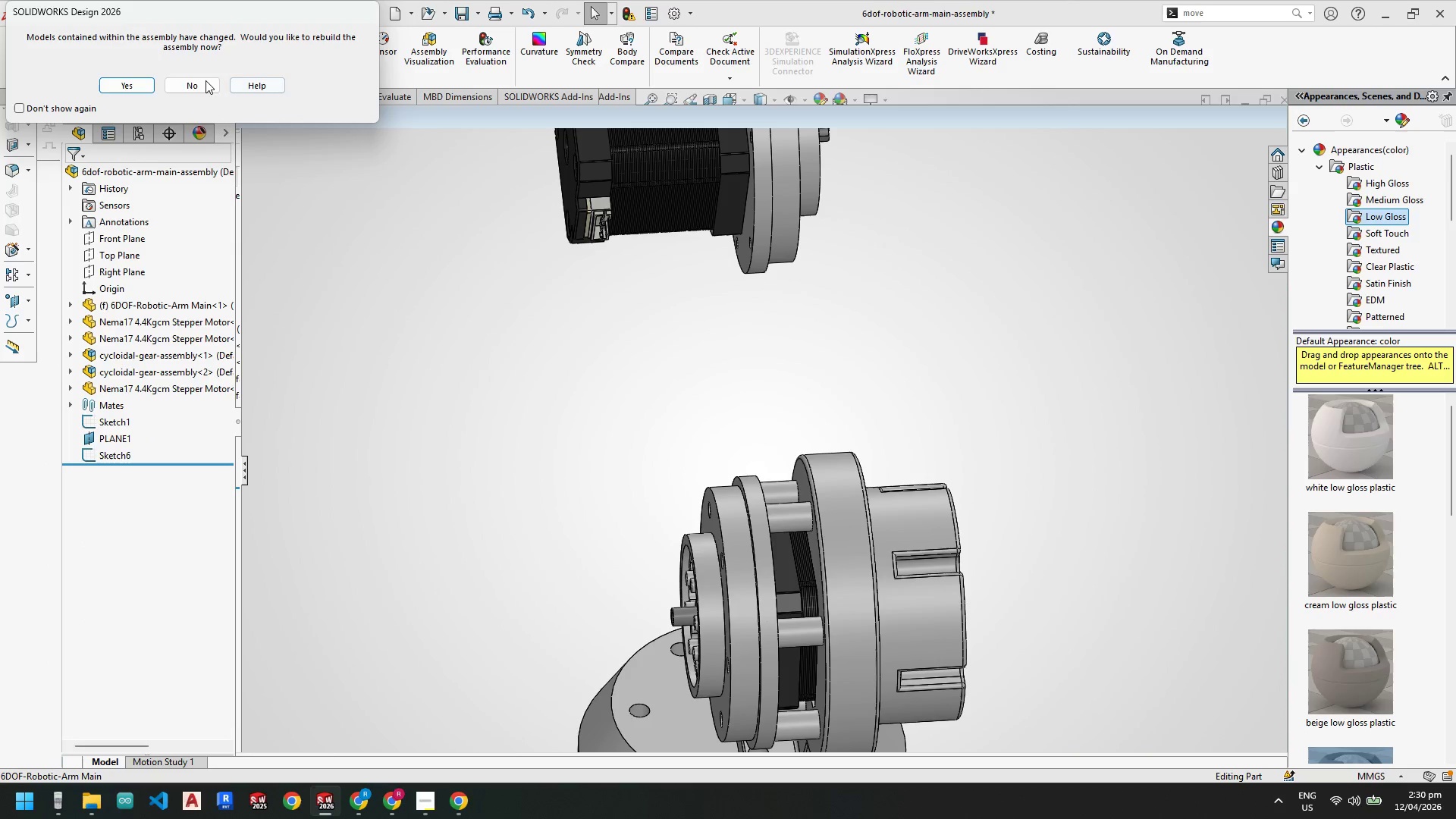 
left_click([139, 83])
 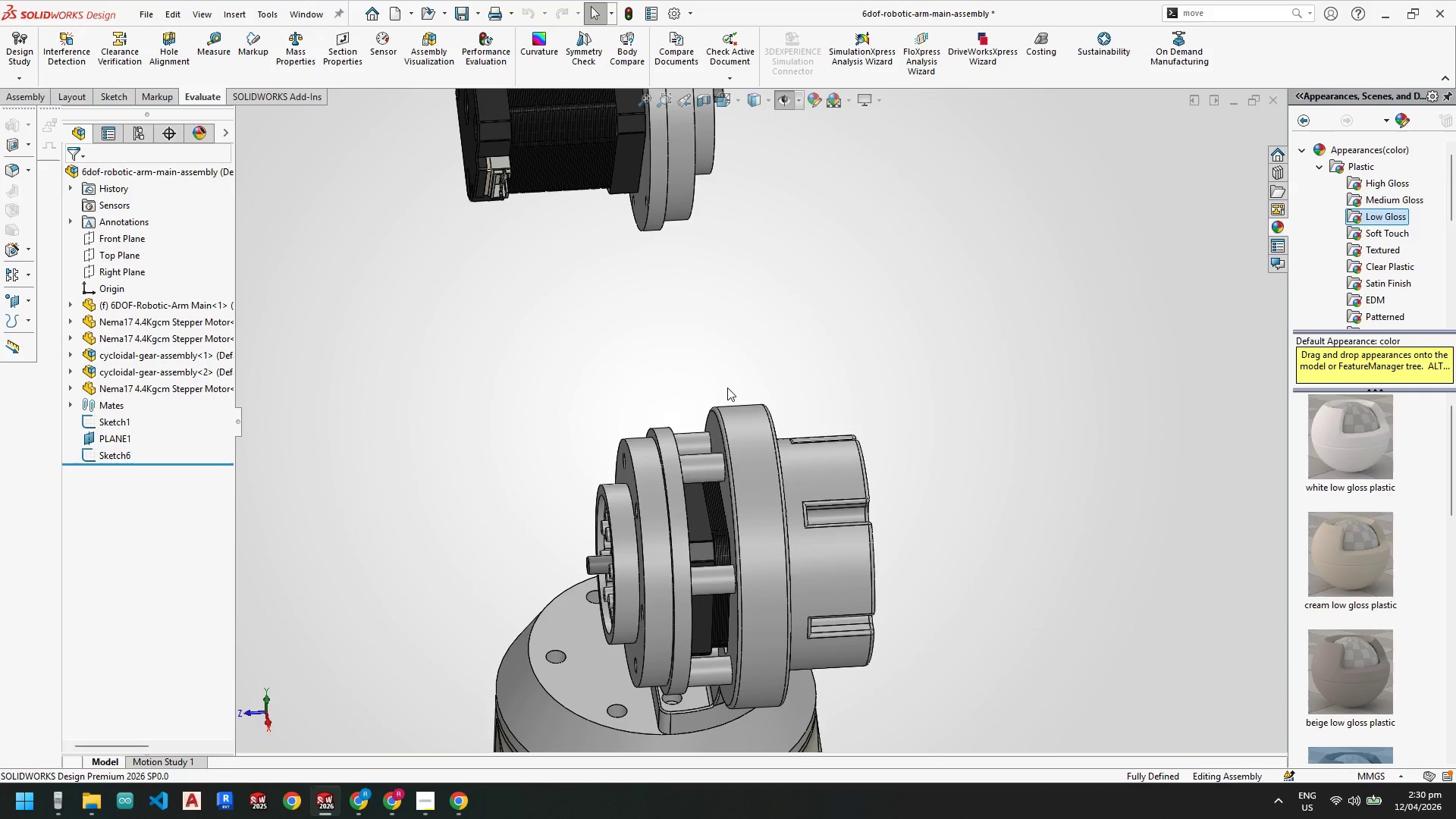 
scroll: coordinate [730, 384], scroll_direction: up, amount: 6.0
 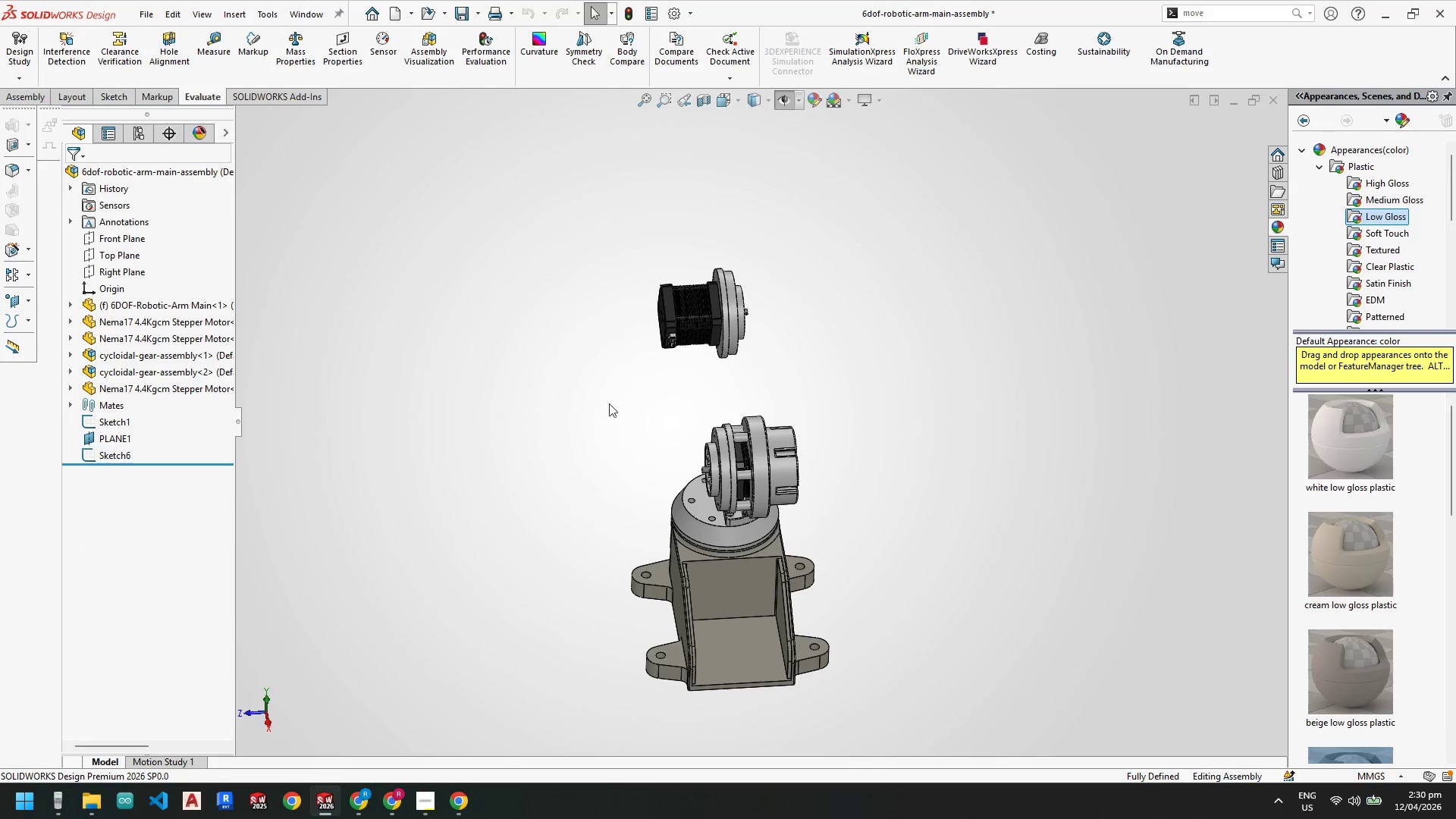 
scroll: coordinate [688, 392], scroll_direction: down, amount: 2.0
 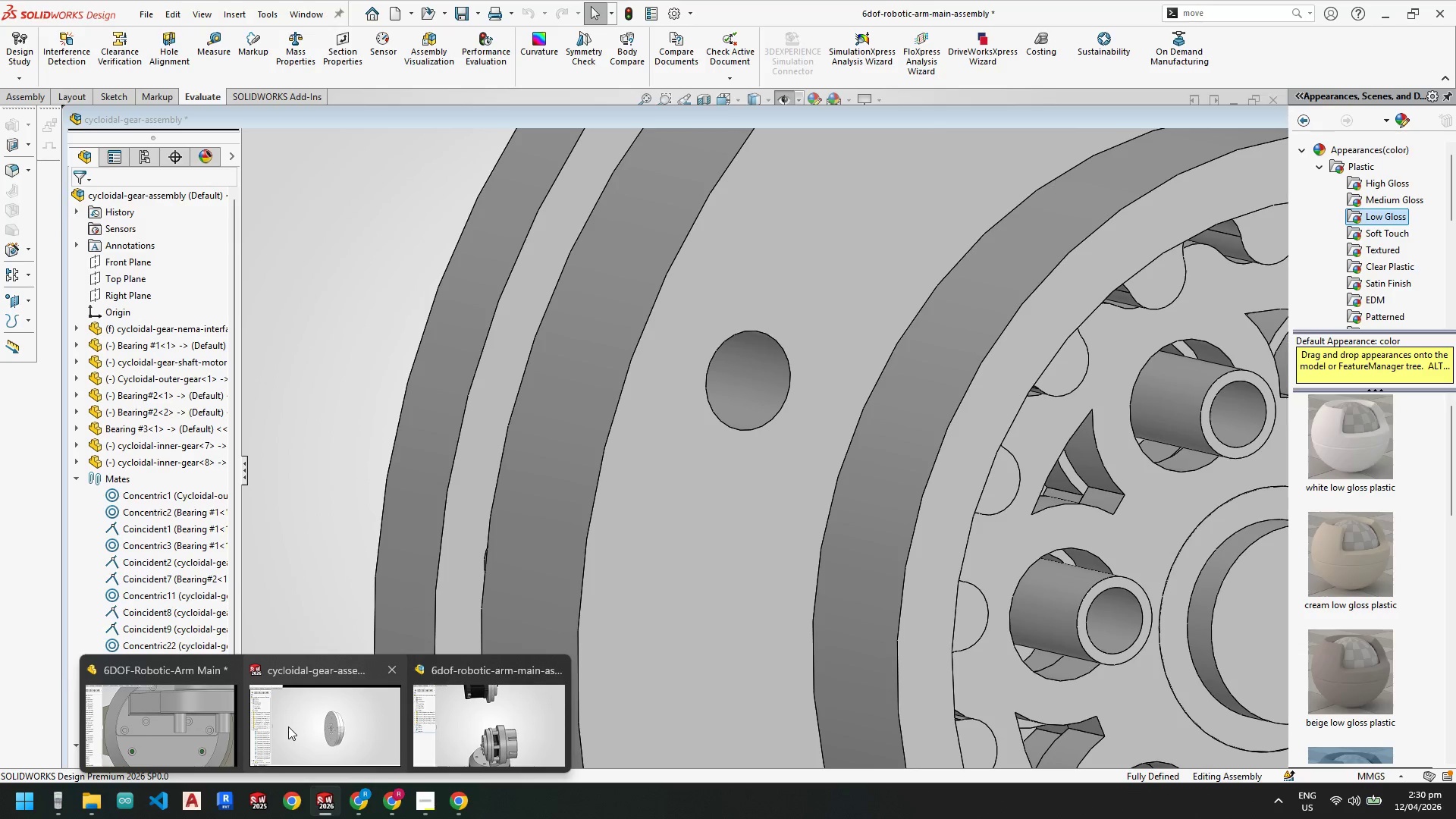 
scroll: coordinate [124, 337], scroll_direction: up, amount: 35.0
 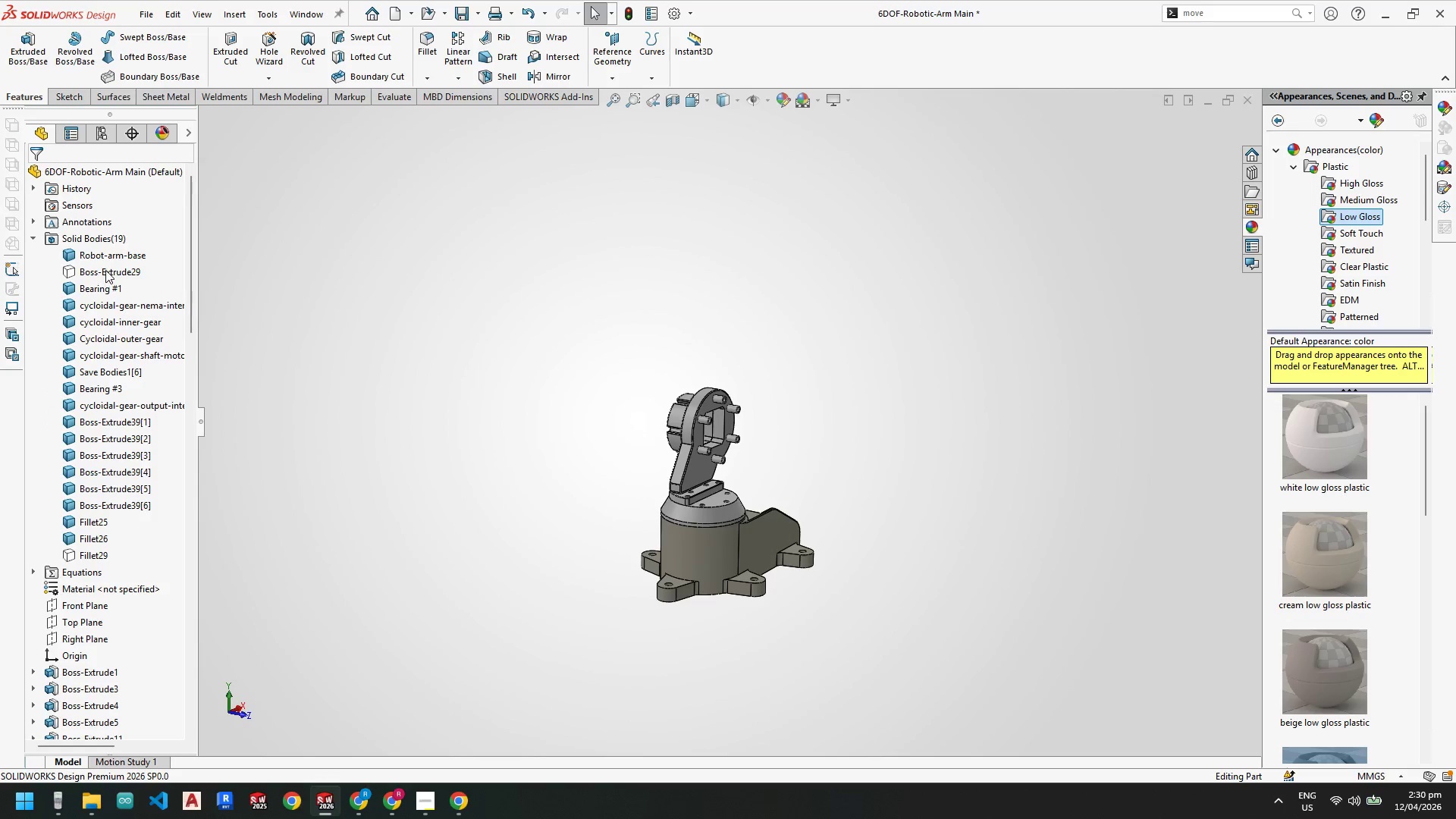 
right_click([105, 271])
 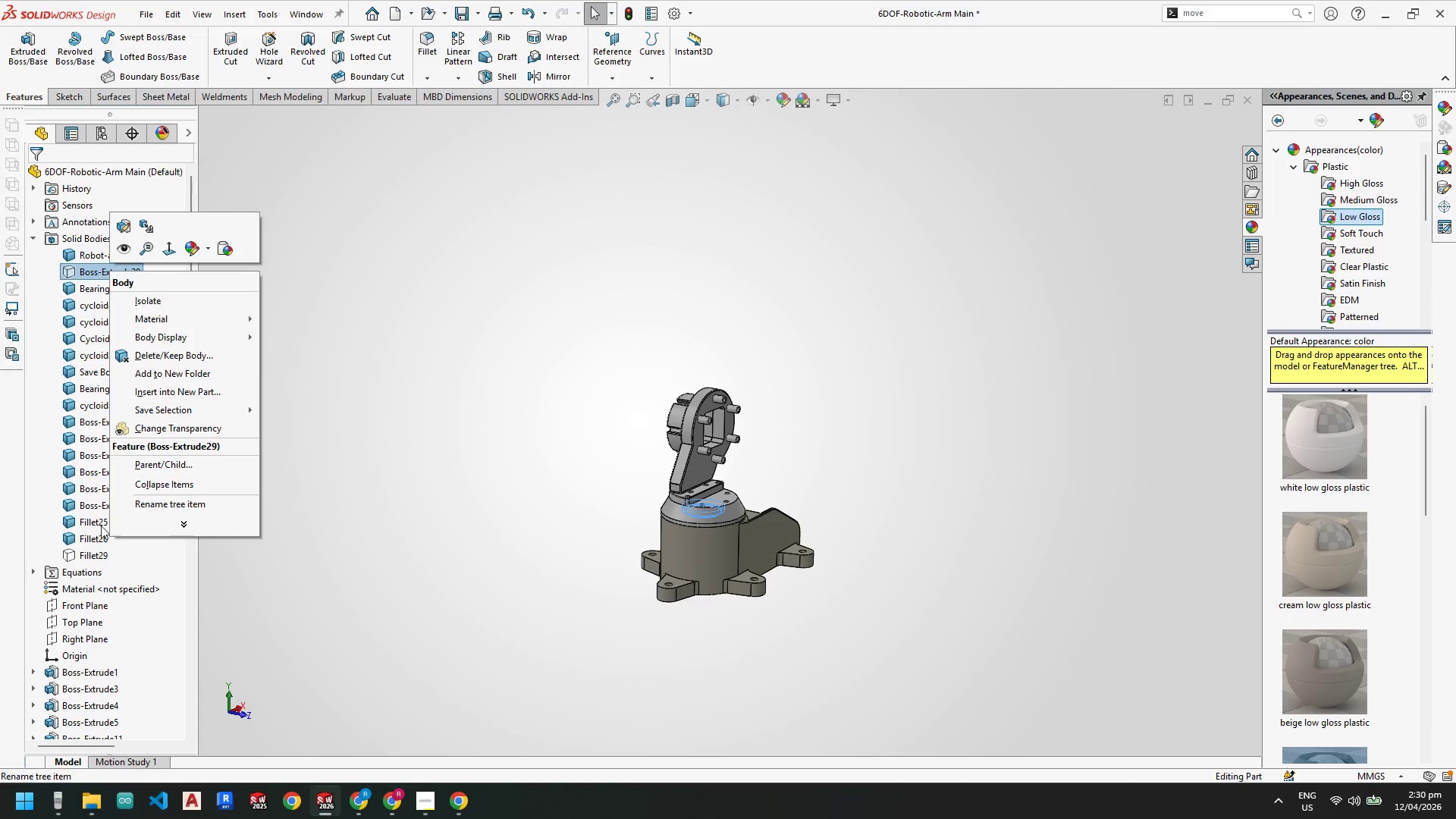 
right_click([86, 556])
 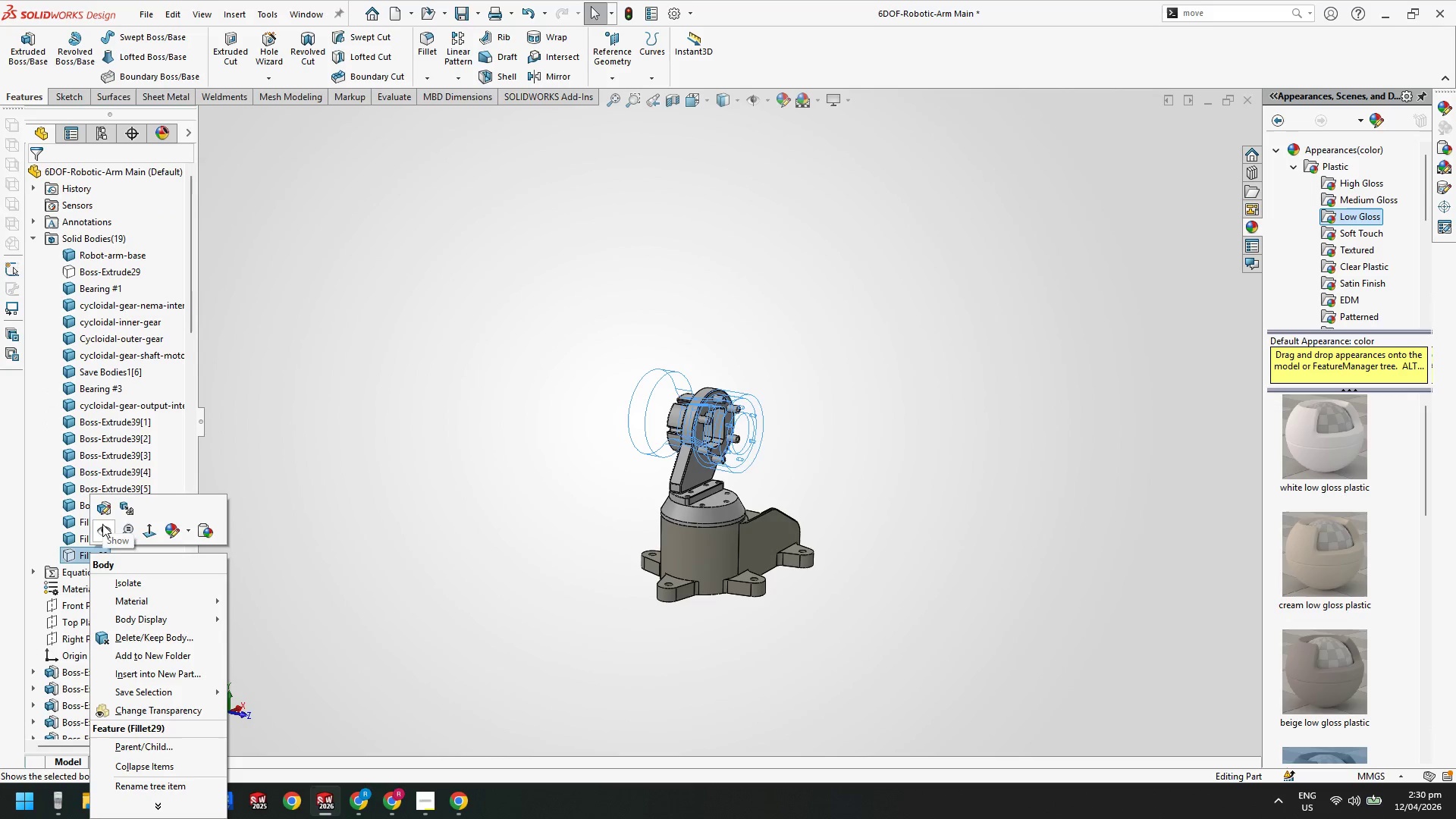 
left_click([104, 530])
 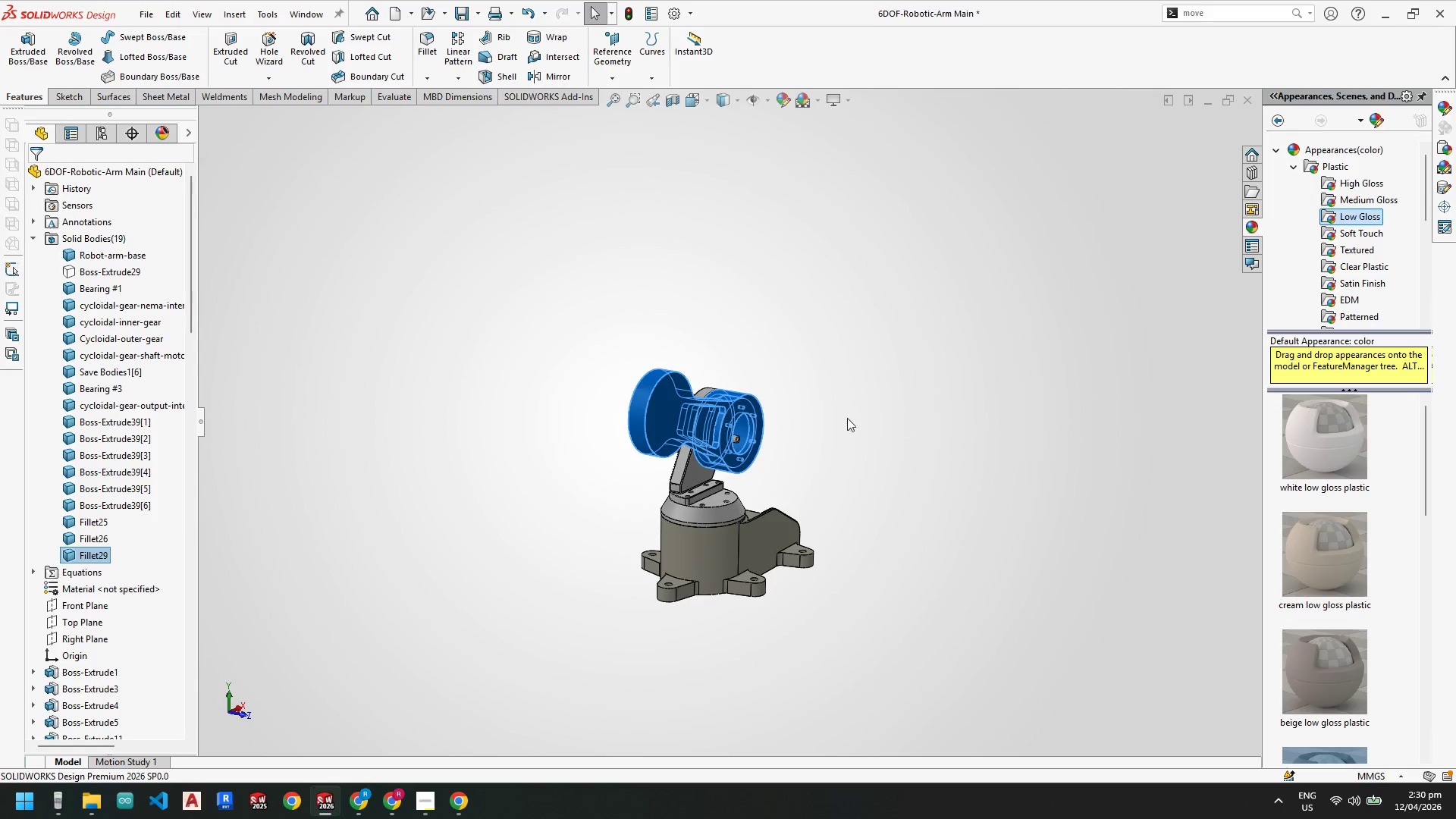 
left_click([792, 426])
 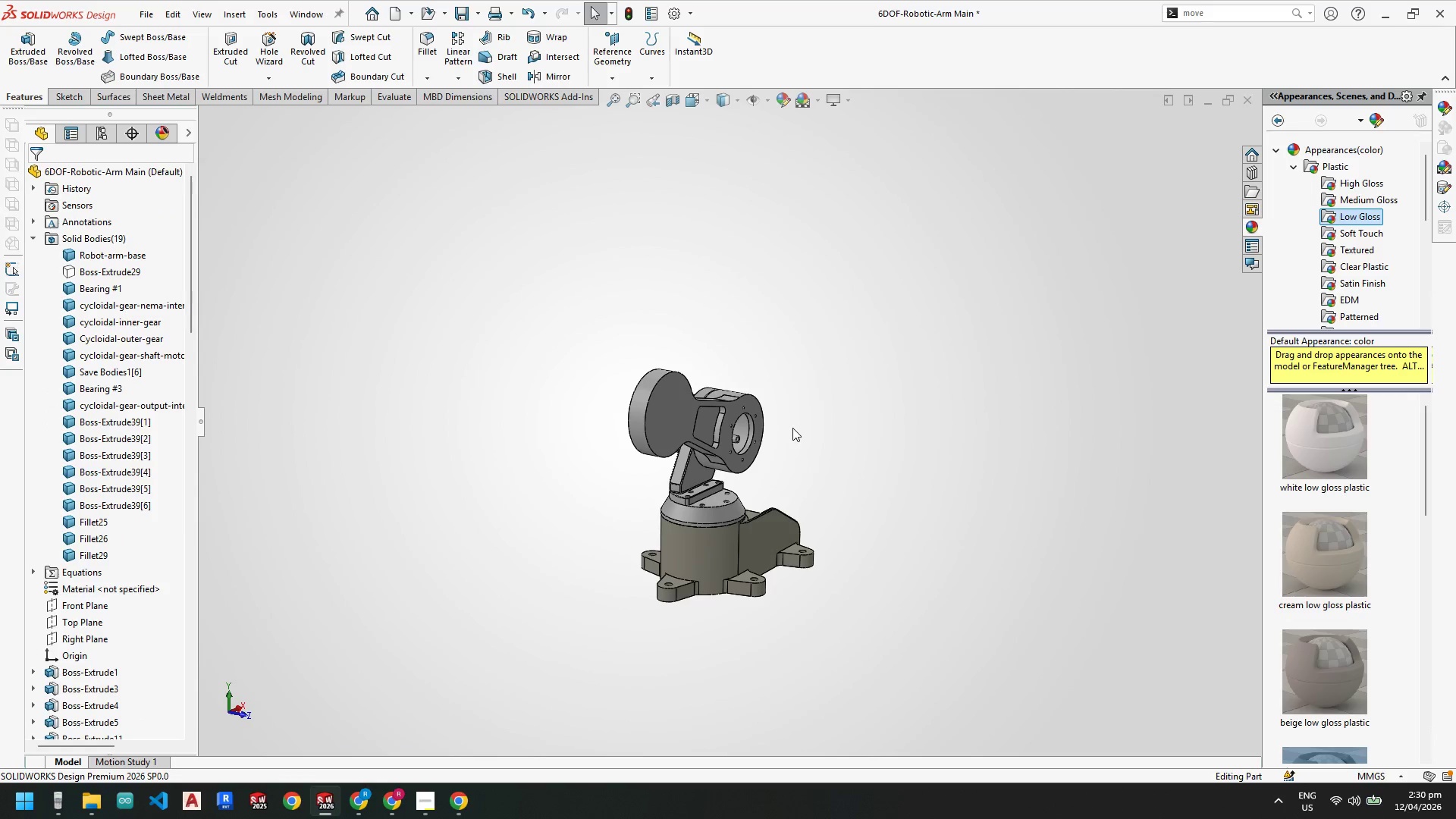 
scroll: coordinate [794, 432], scroll_direction: down, amount: 5.0
 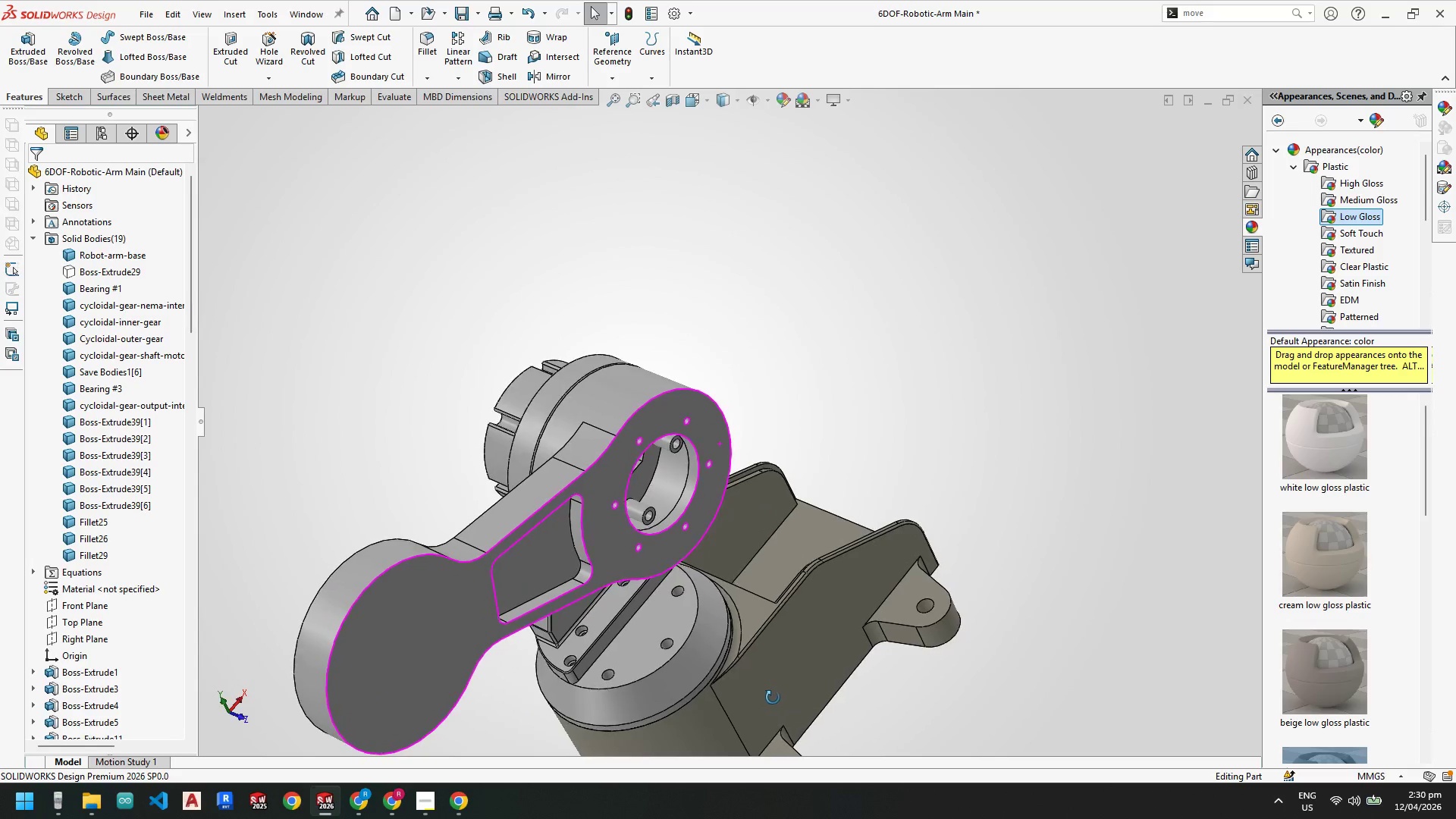 
wait(16.73)
 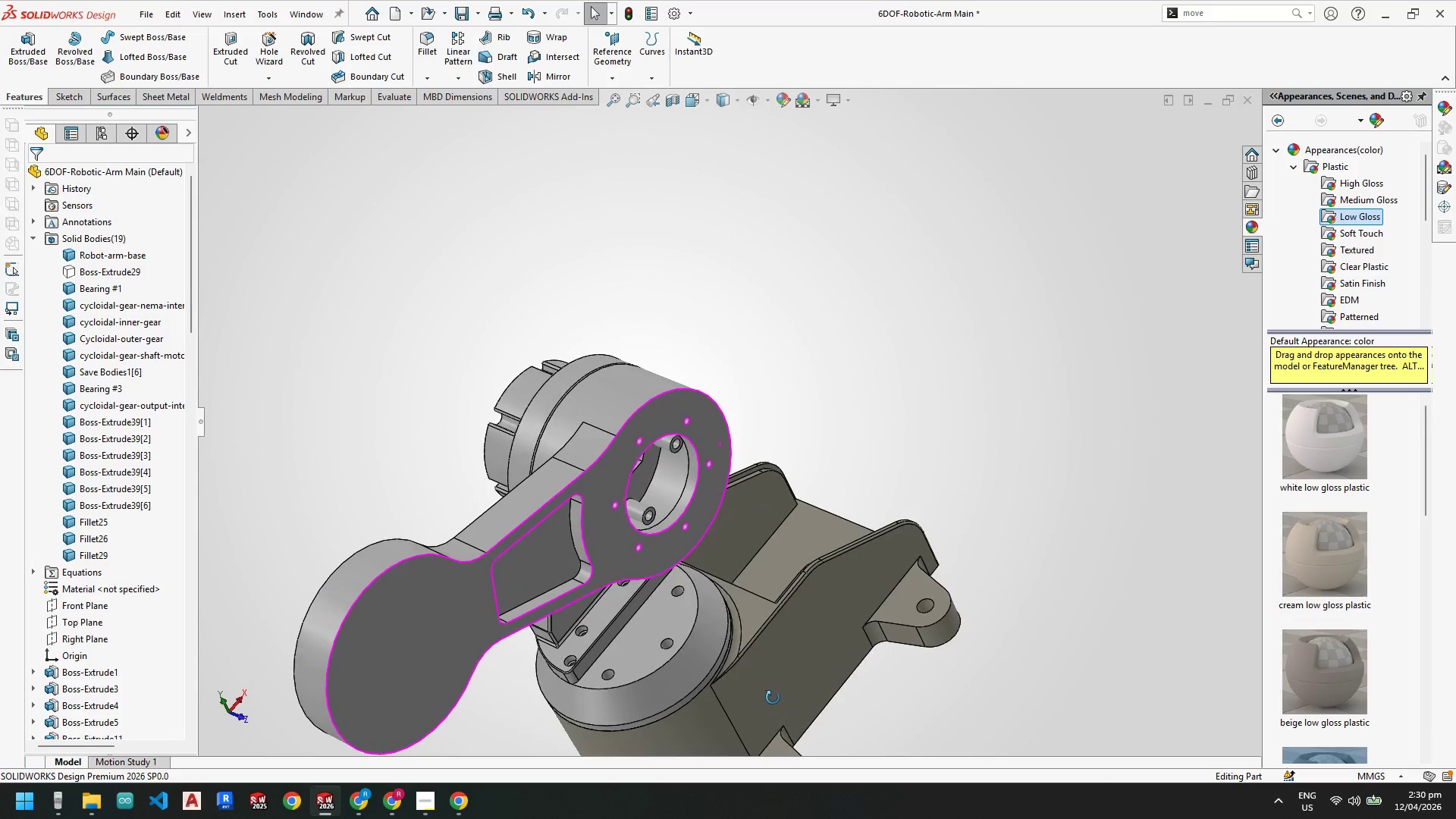 
scroll: coordinate [602, 625], scroll_direction: down, amount: 8.0
 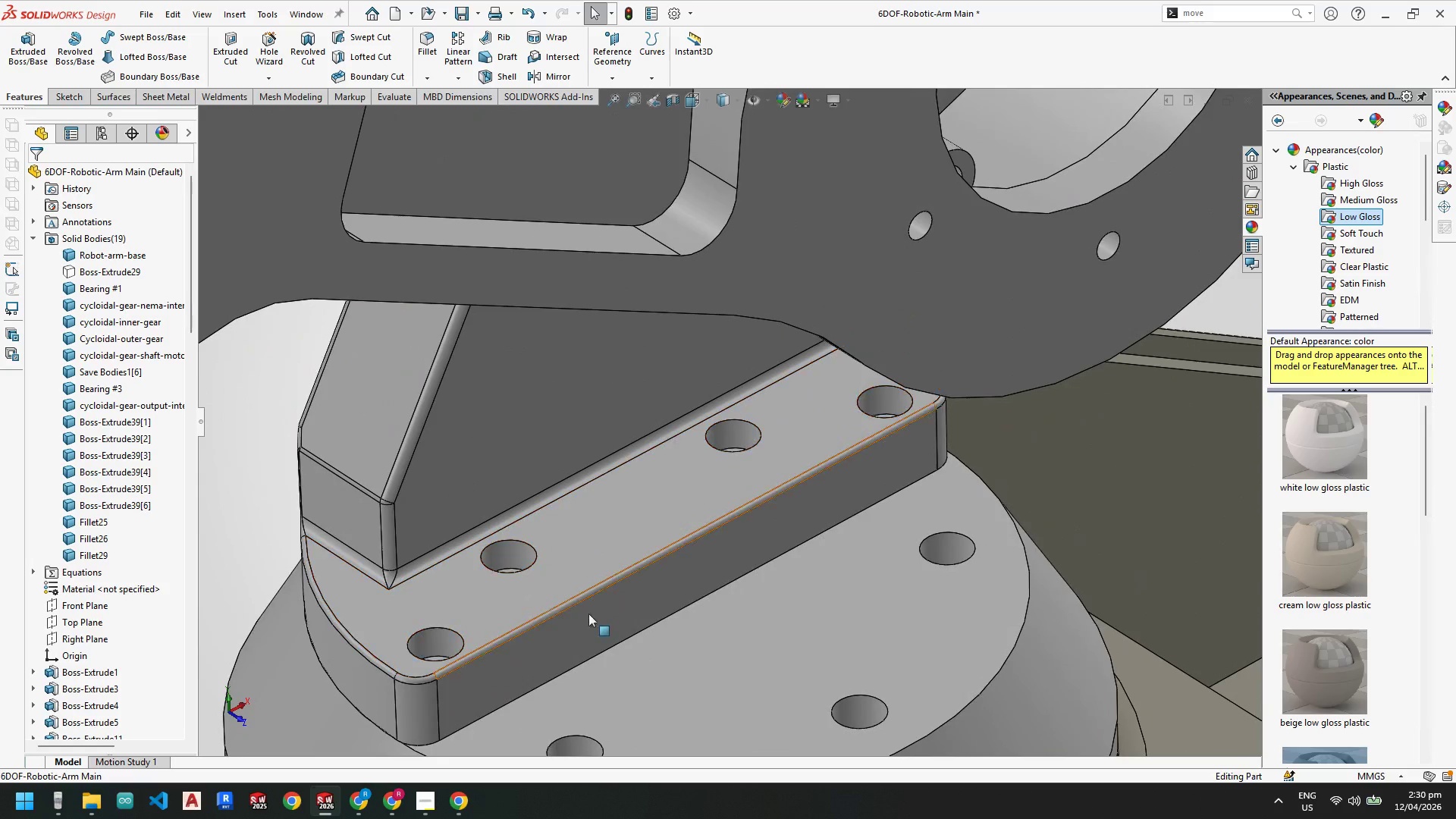 
left_click([616, 677])
 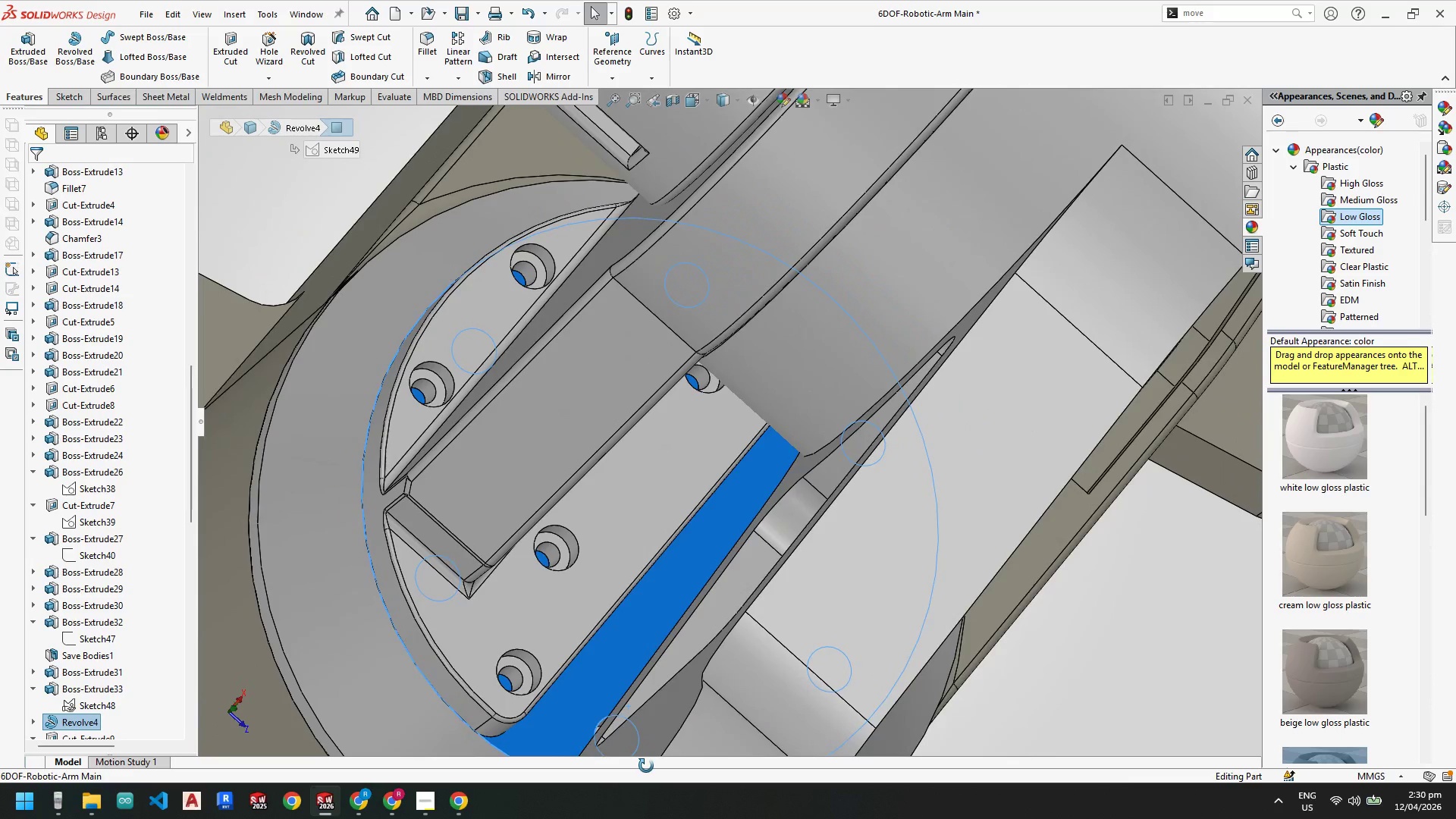 
scroll: coordinate [593, 656], scroll_direction: up, amount: 1.0
 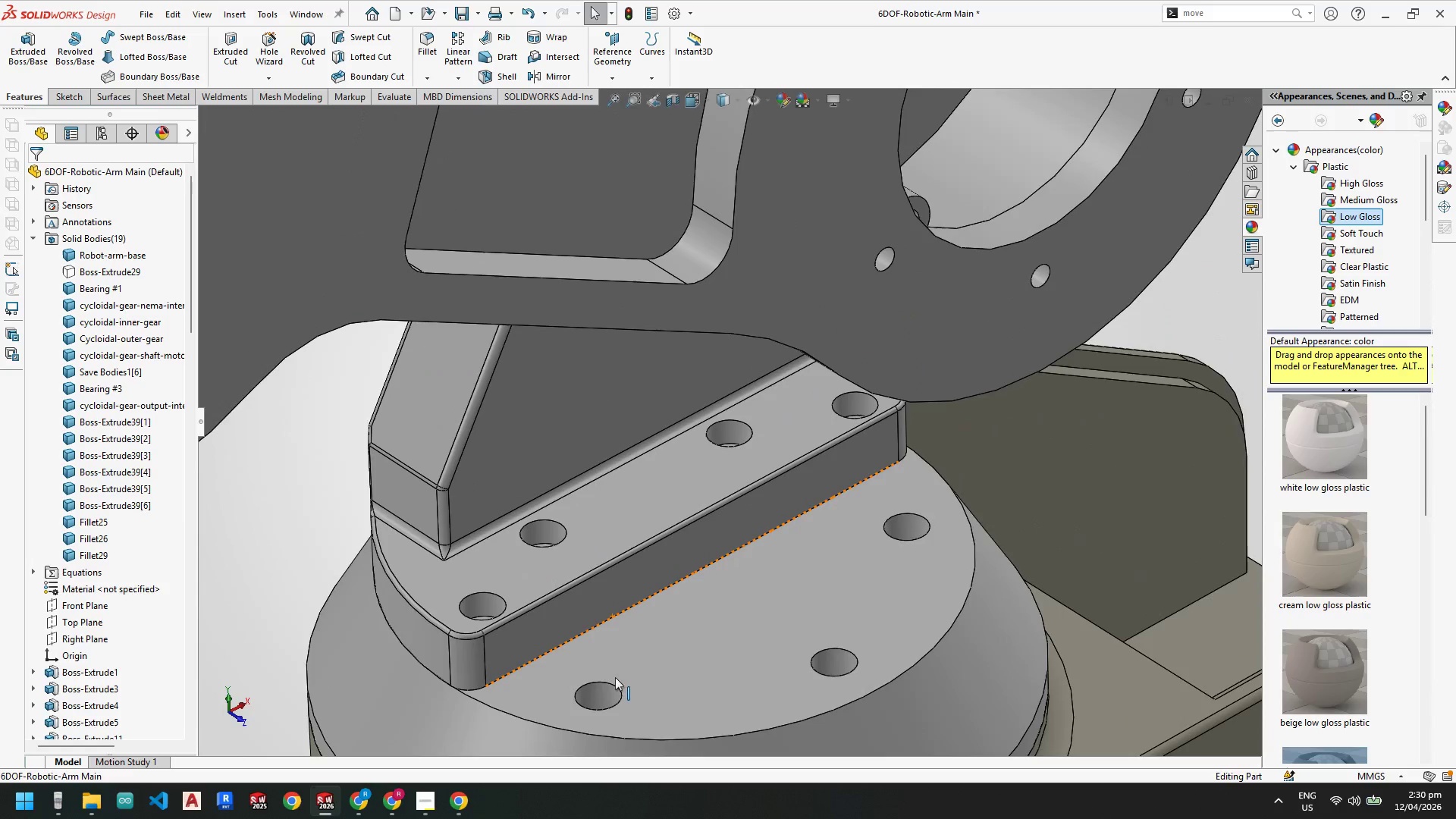 
wait(5.59)
 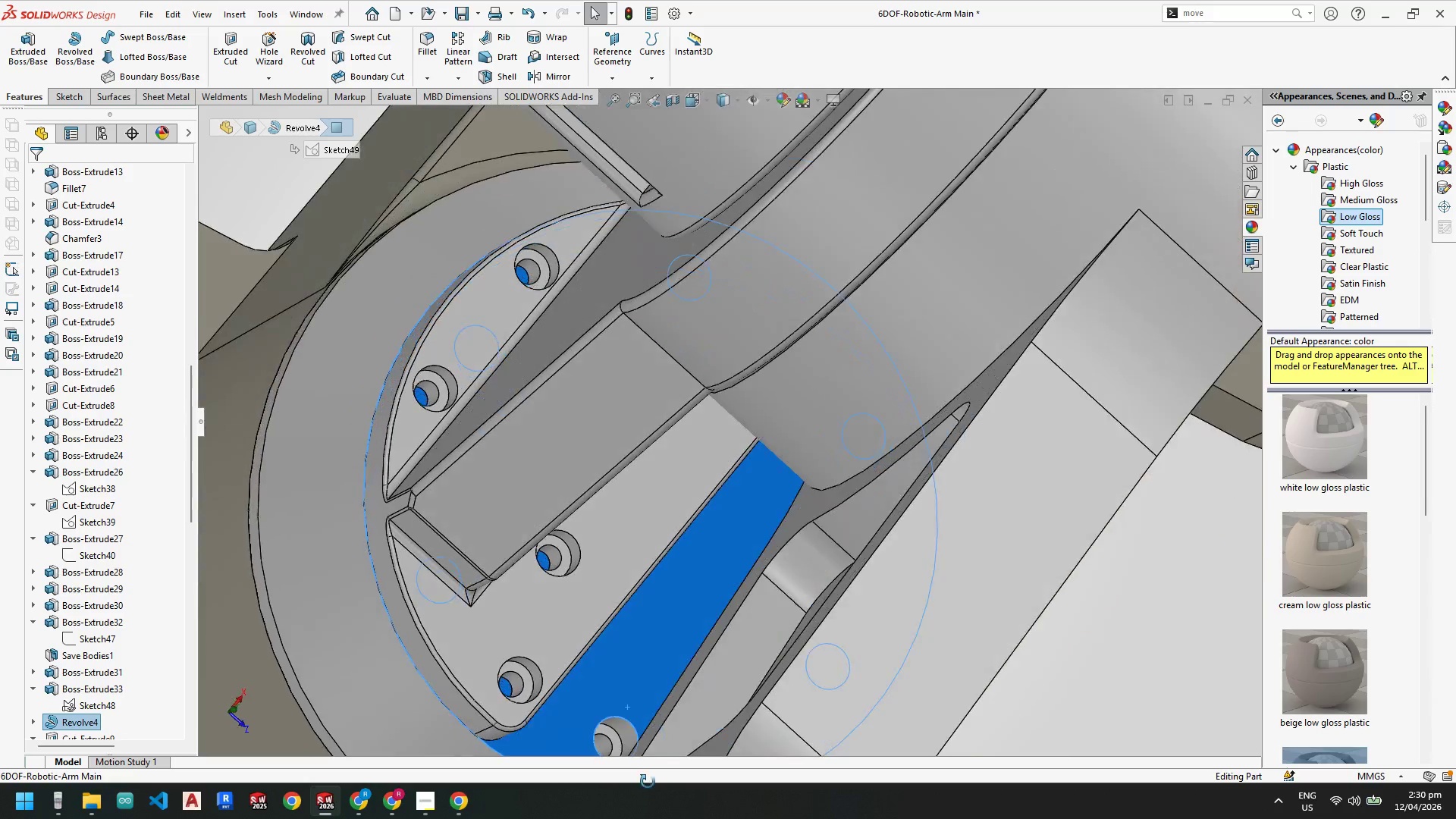 
scroll: coordinate [637, 804], scroll_direction: down, amount: 1.0
 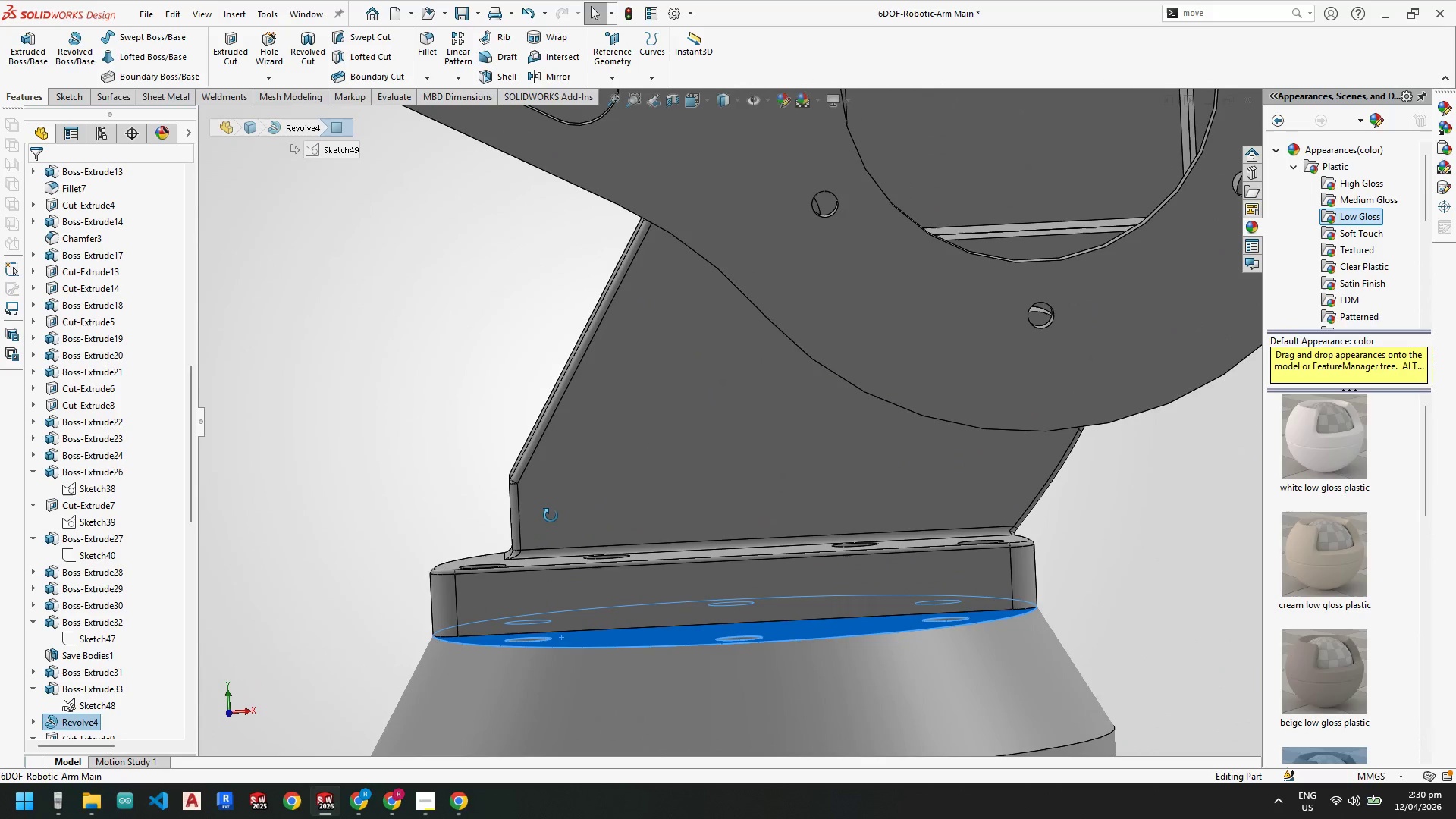 
wait(7.24)
 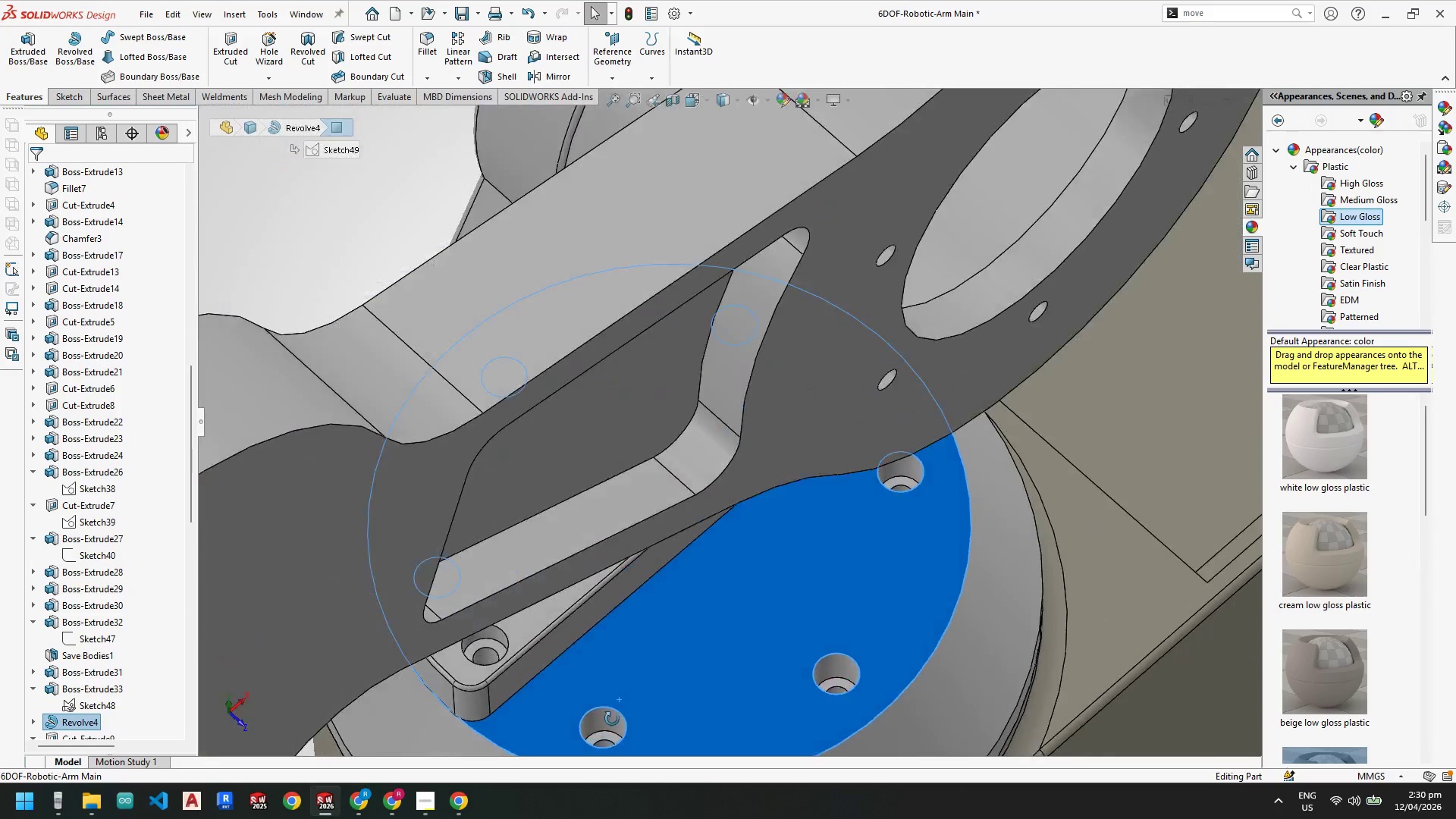 
scroll: coordinate [716, 388], scroll_direction: up, amount: 7.0
 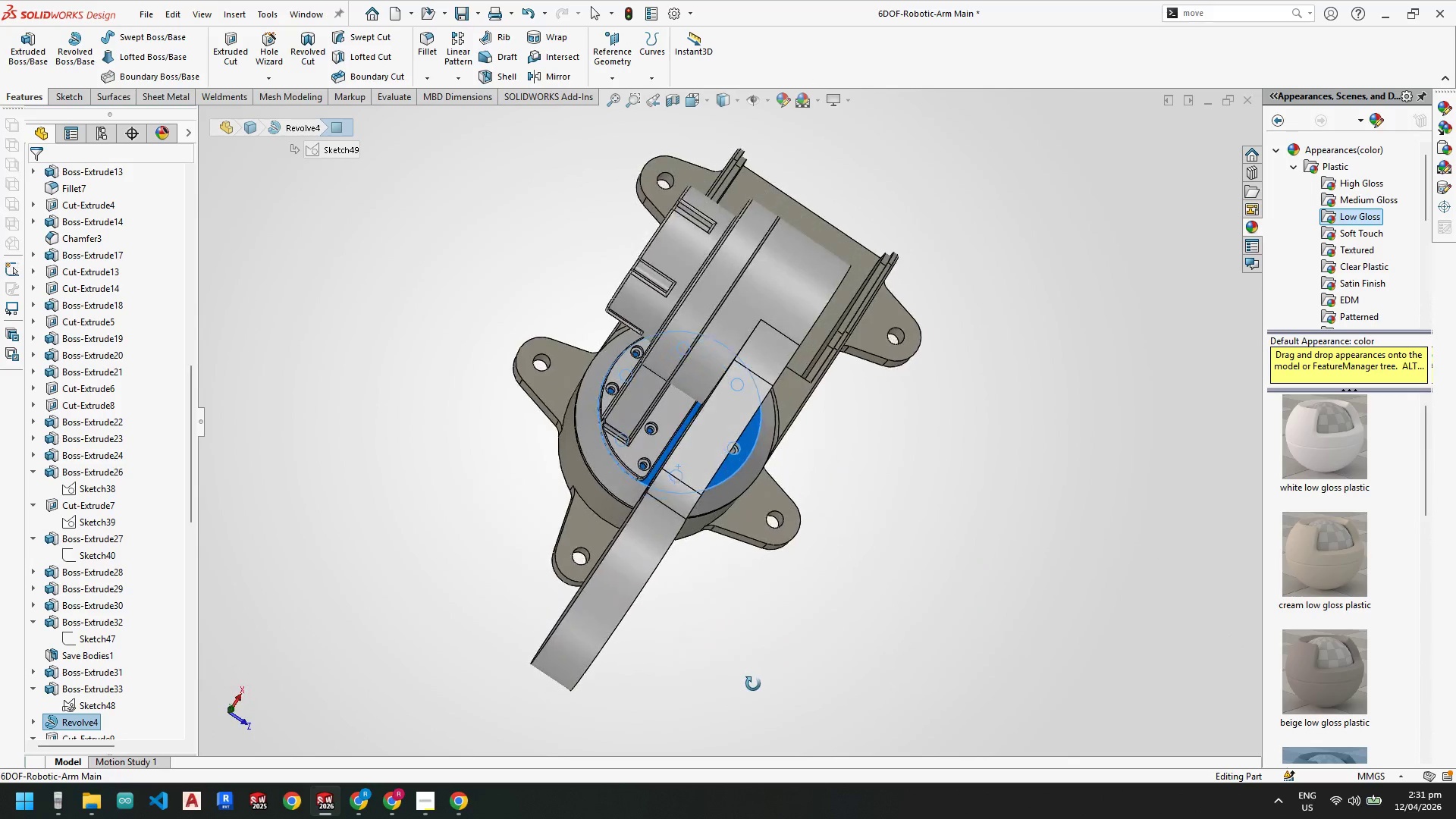 
scroll: coordinate [789, 335], scroll_direction: none, amount: 0.0
 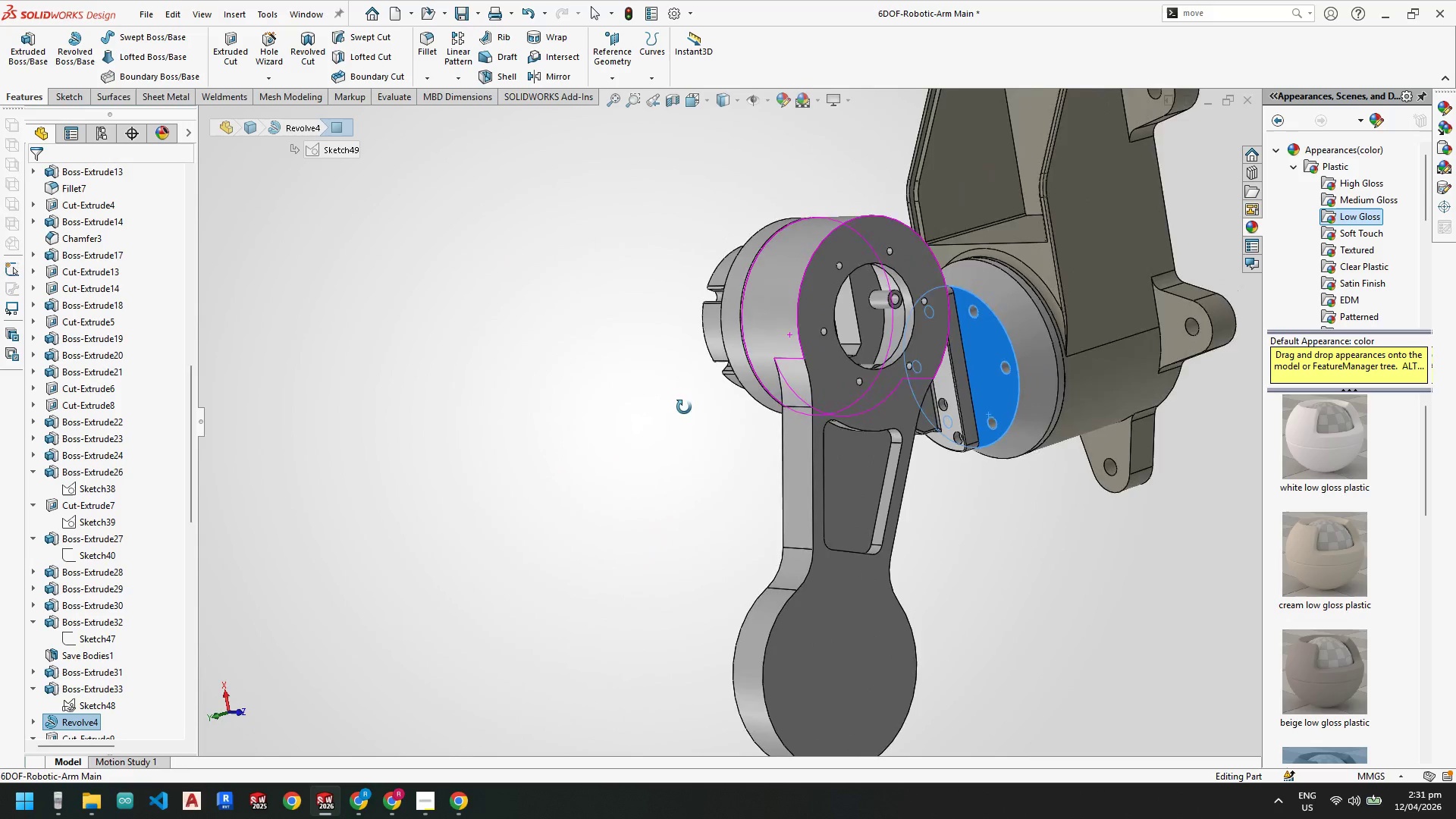 
wait(5.55)
 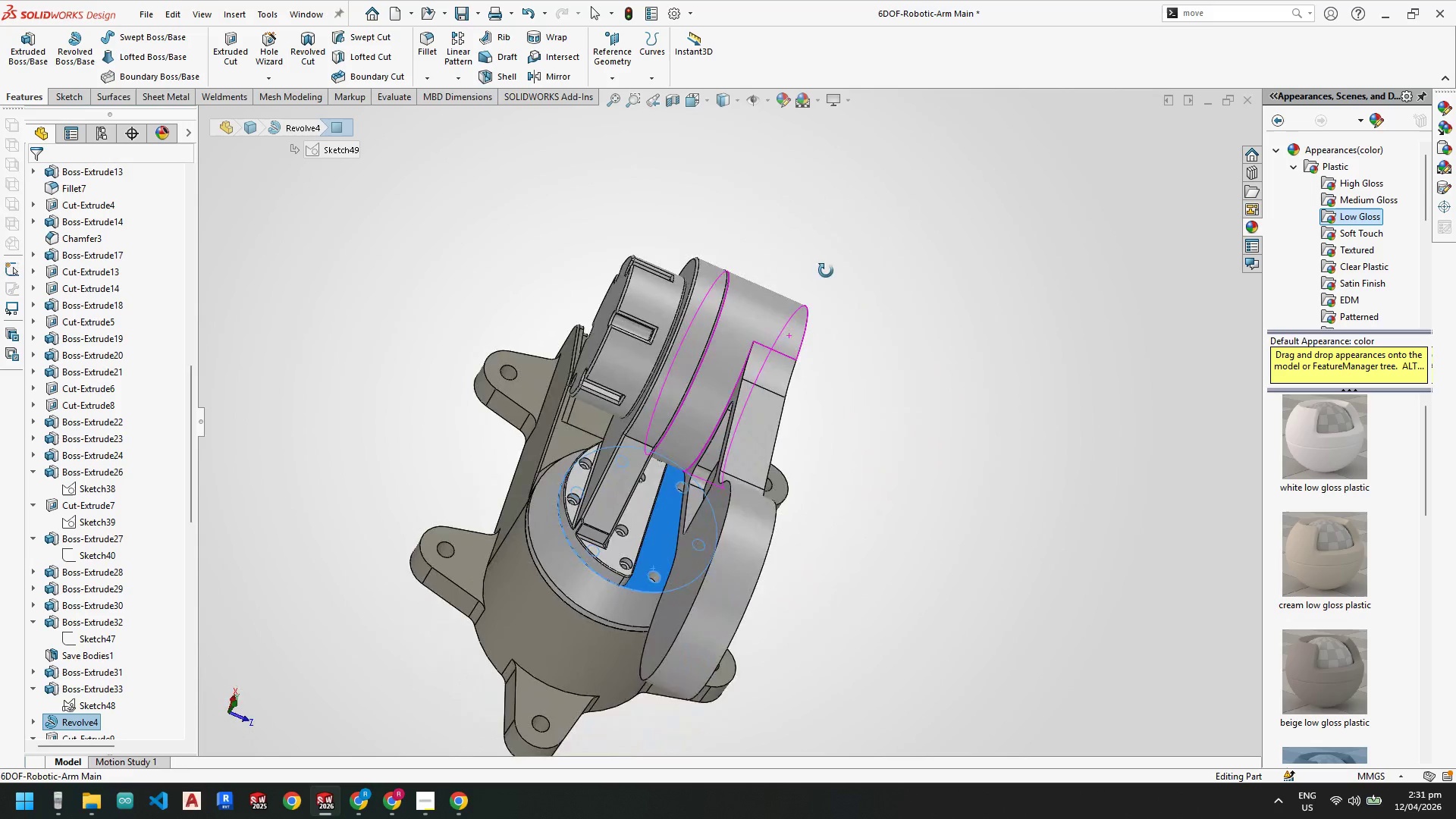 
left_click([869, 478])
 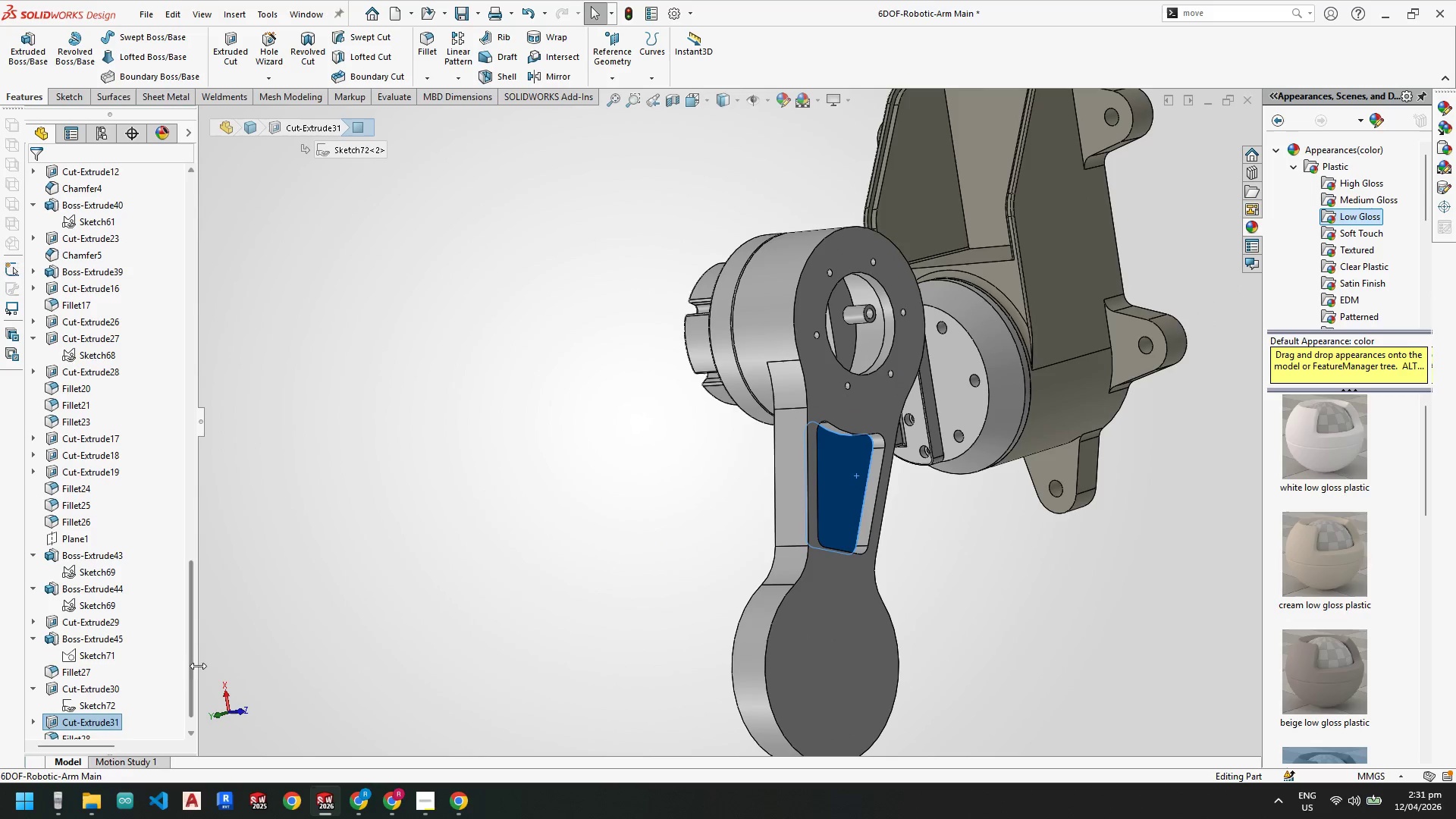 
right_click([73, 719])
 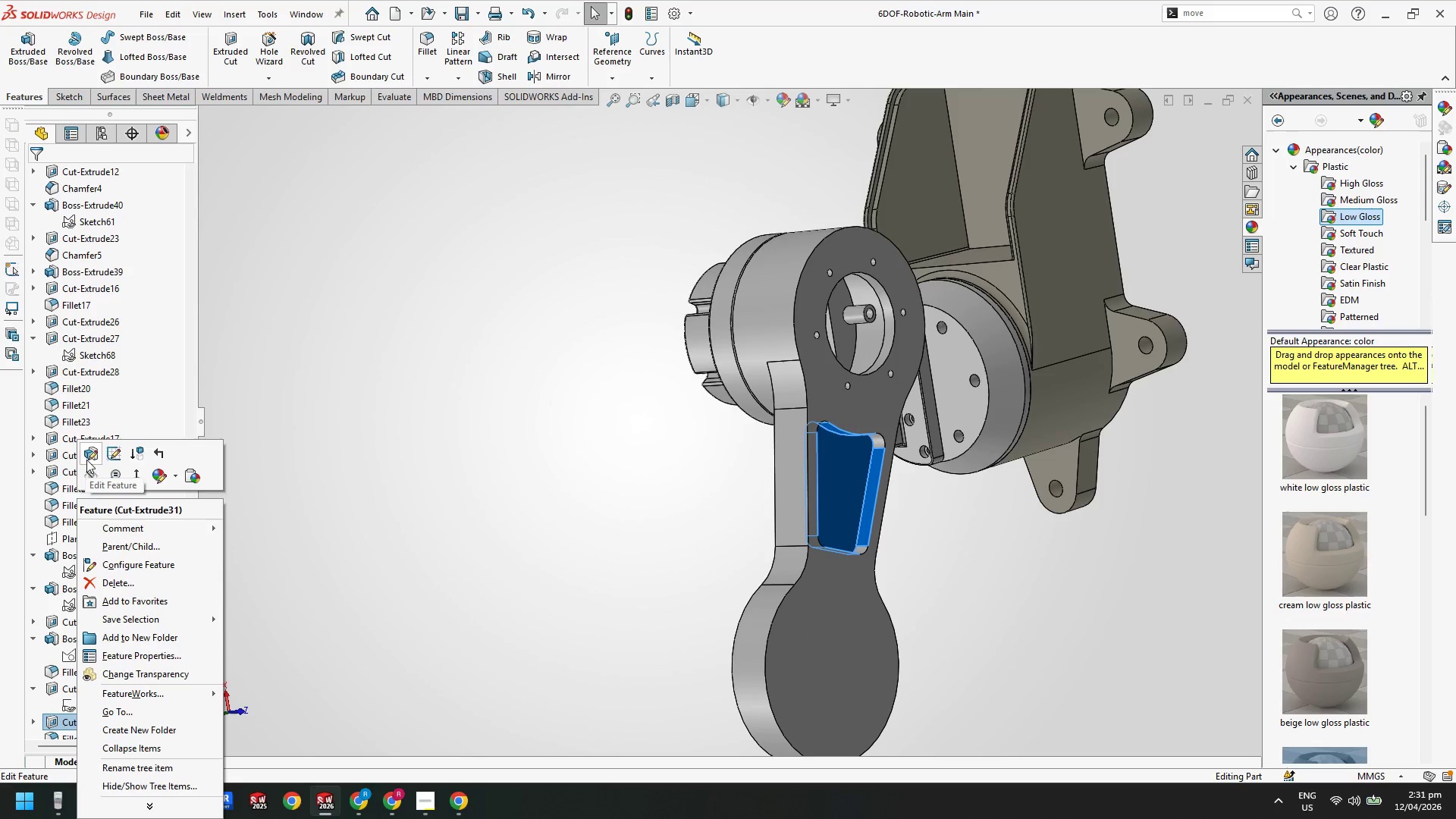 
left_click([90, 450])
 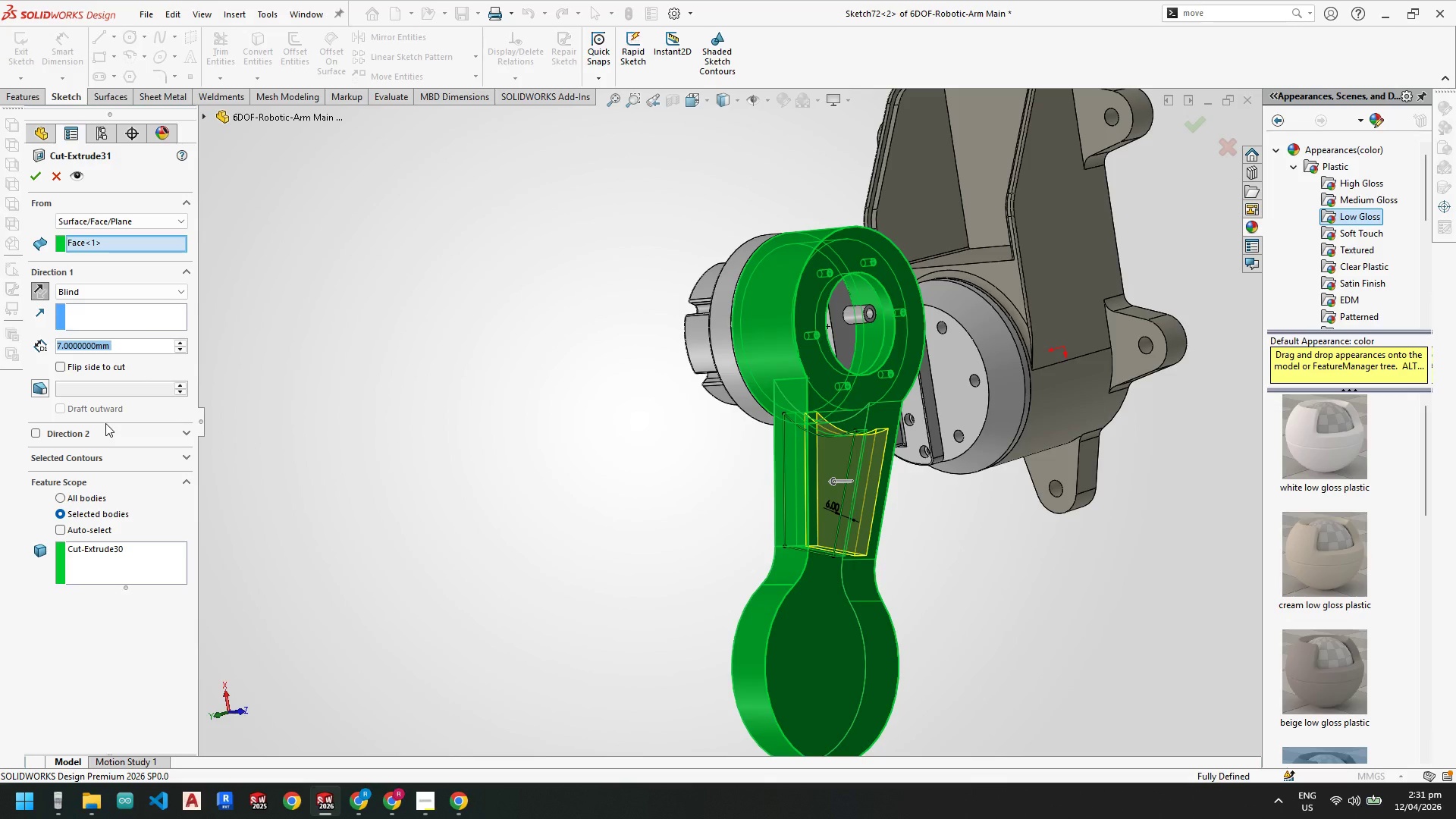 
key(Numpad5)
 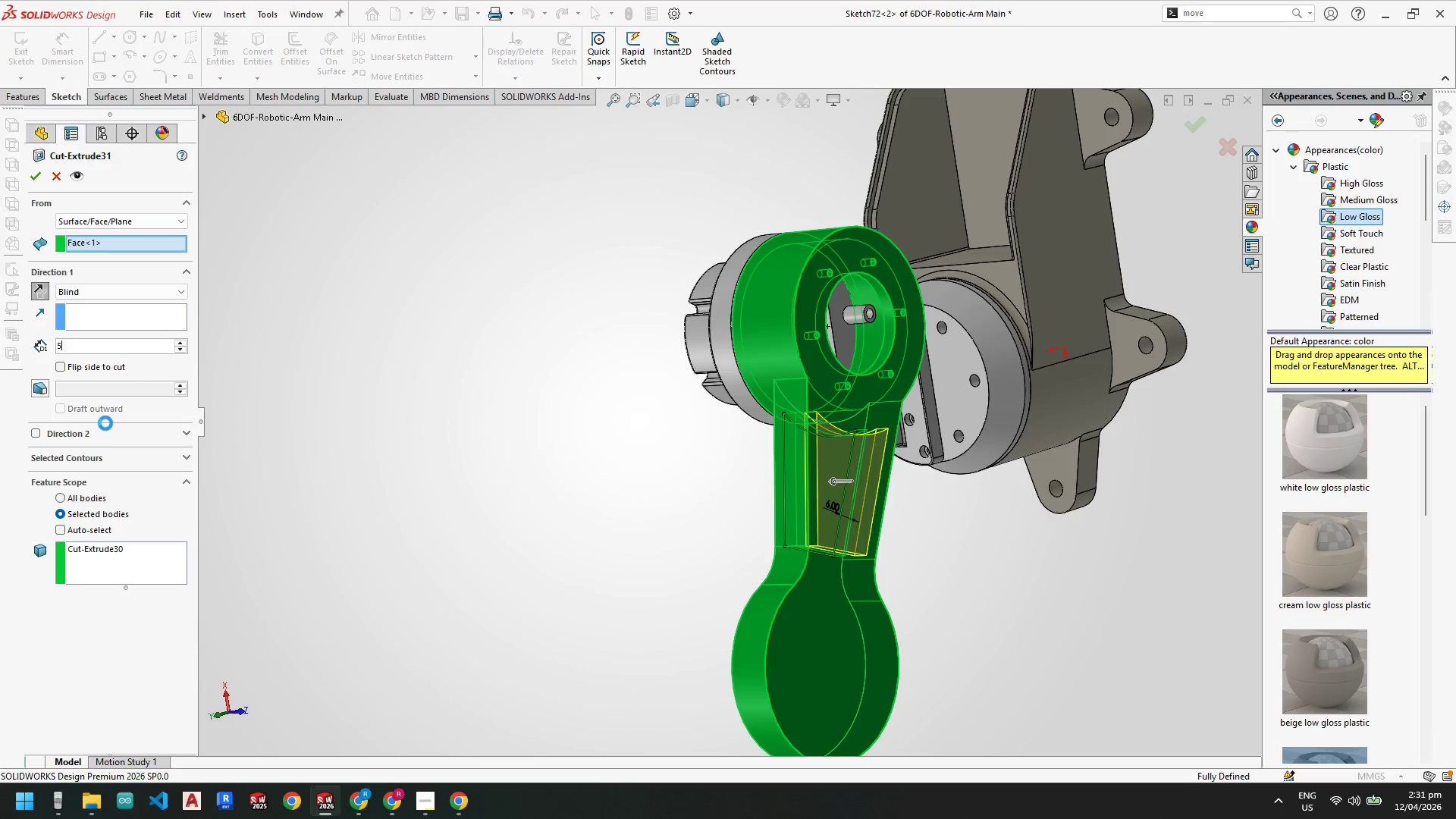 
key(NumpadEnter)
 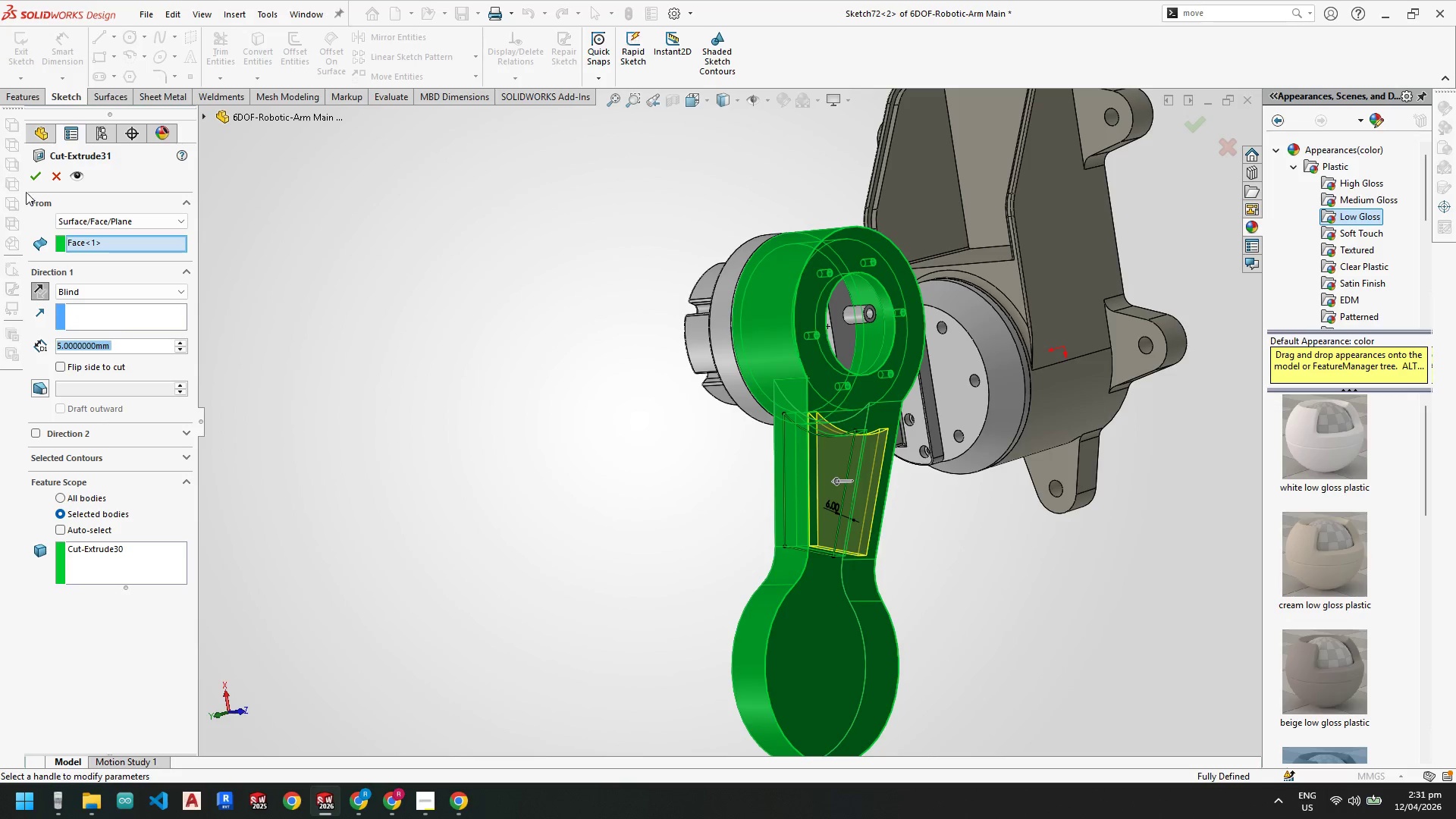 
left_click([35, 172])
 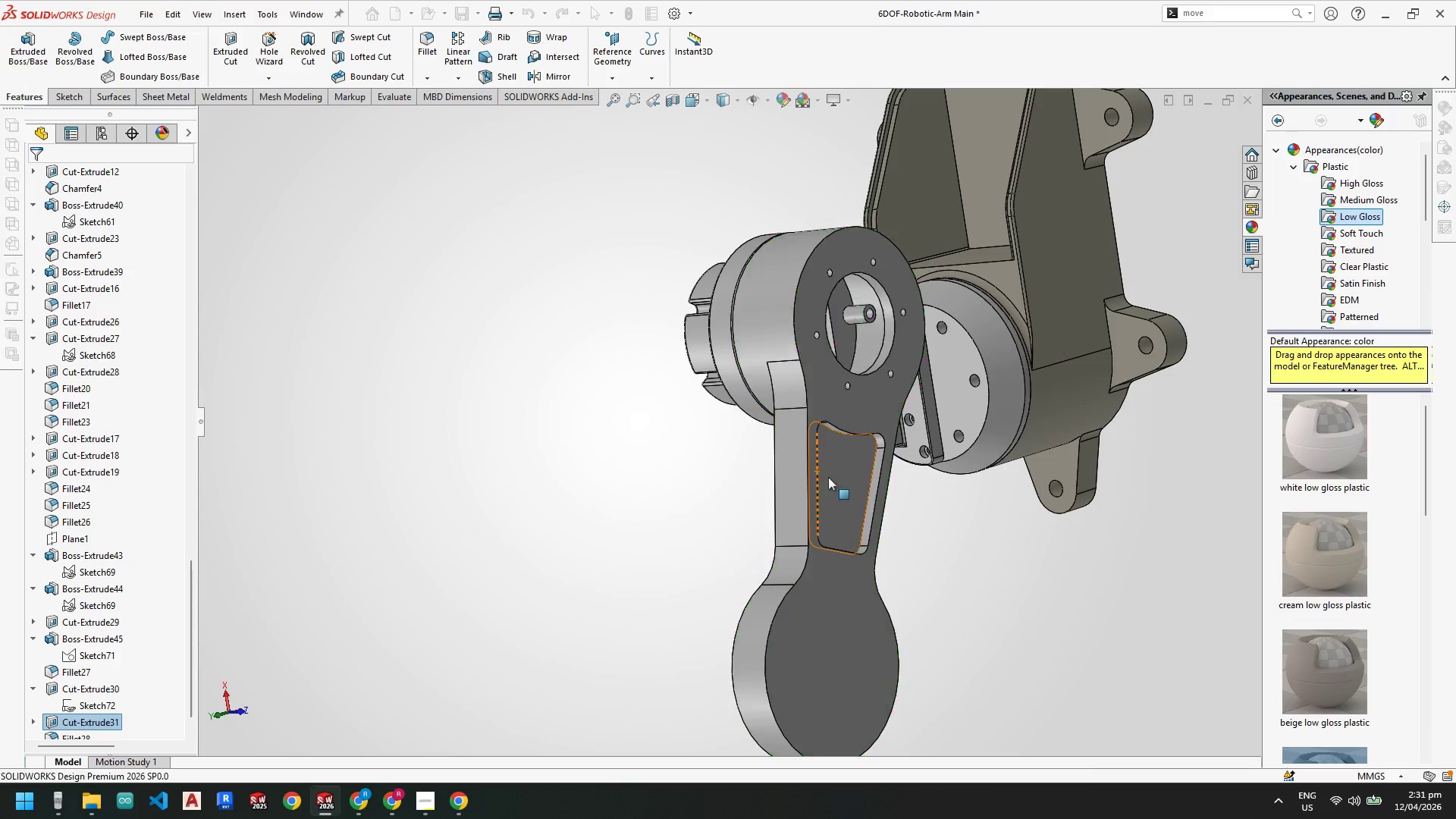 
scroll: coordinate [888, 435], scroll_direction: down, amount: 2.0
 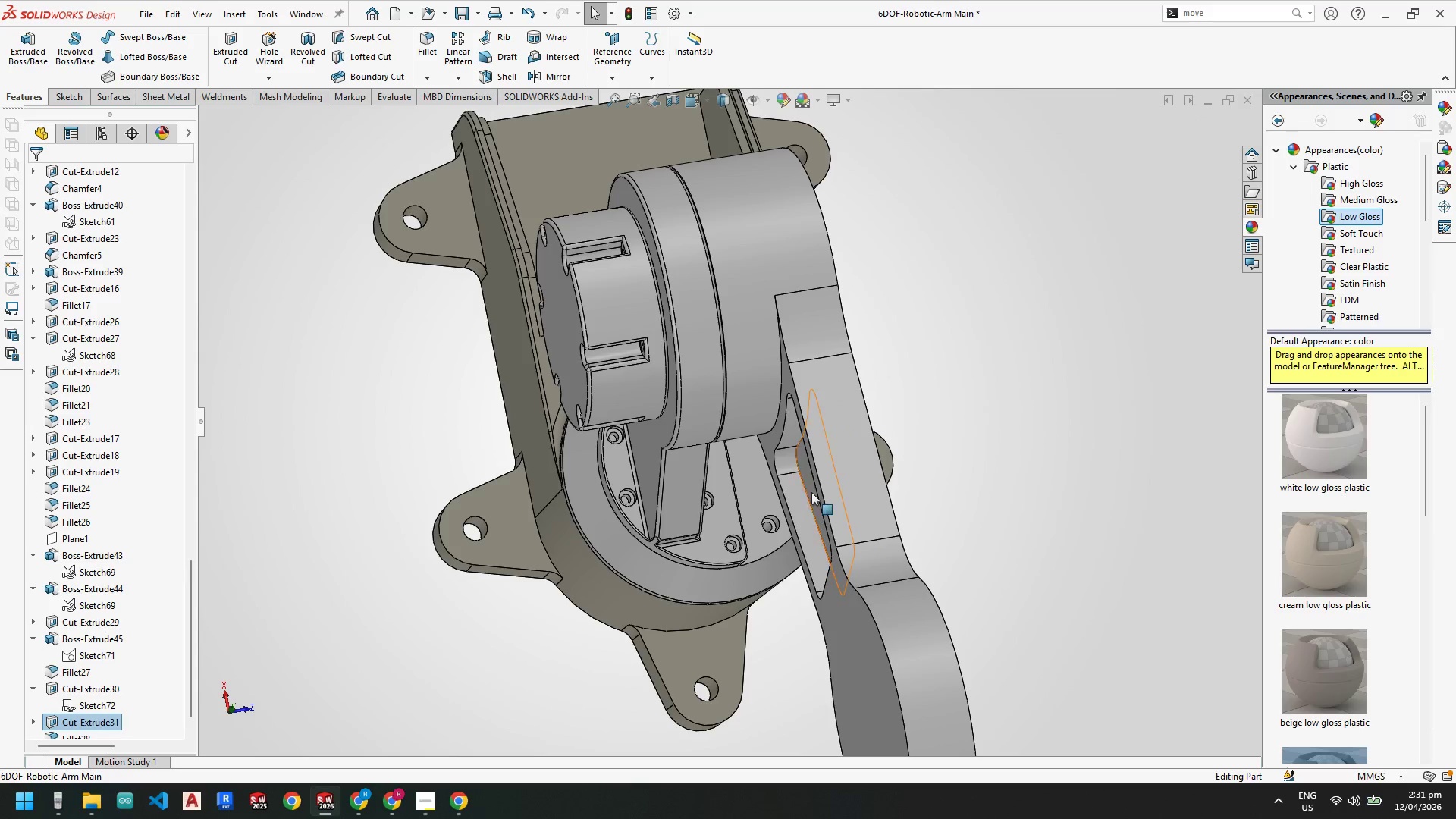 
left_click([812, 490])
 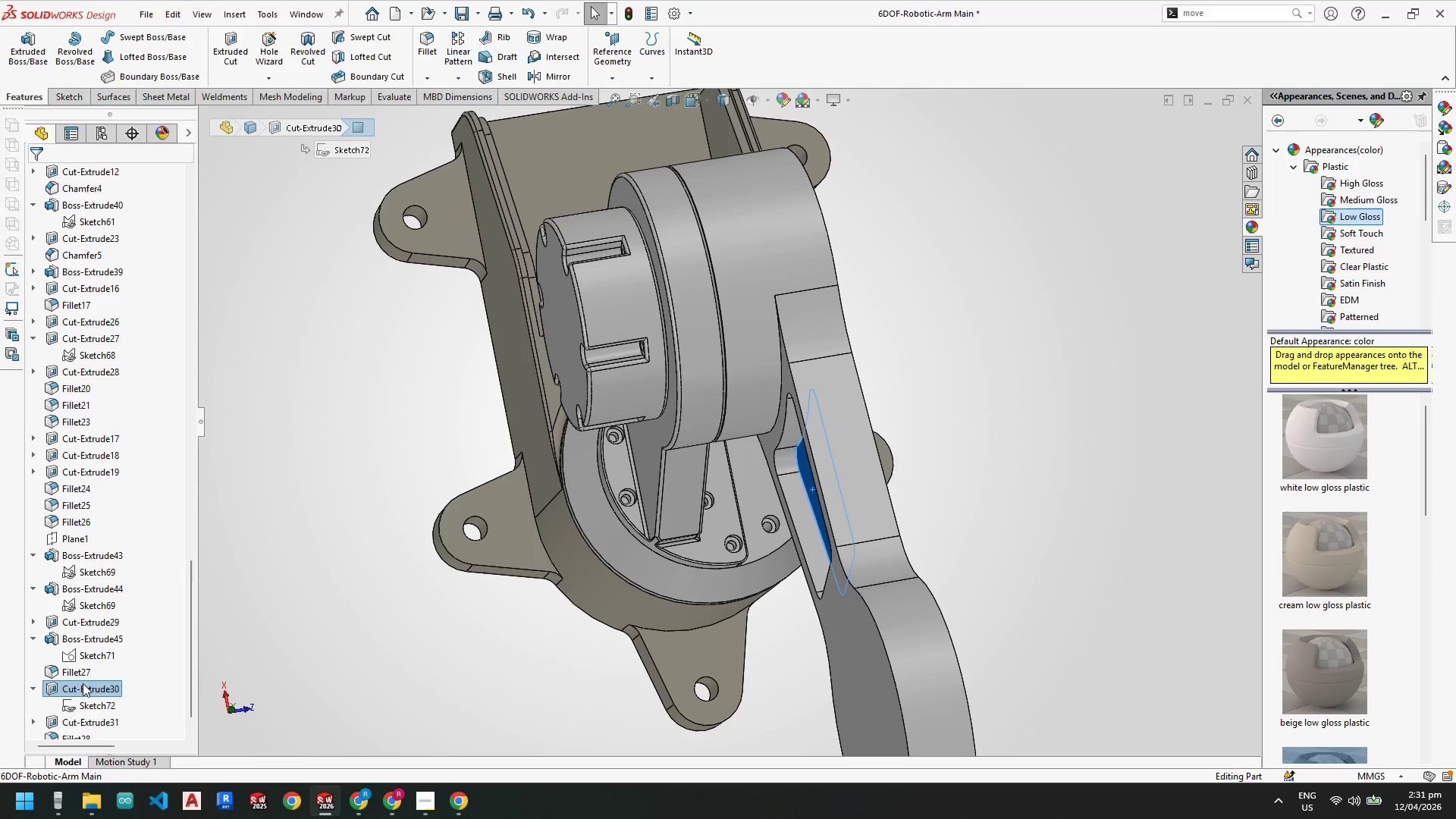 
right_click([84, 687])
 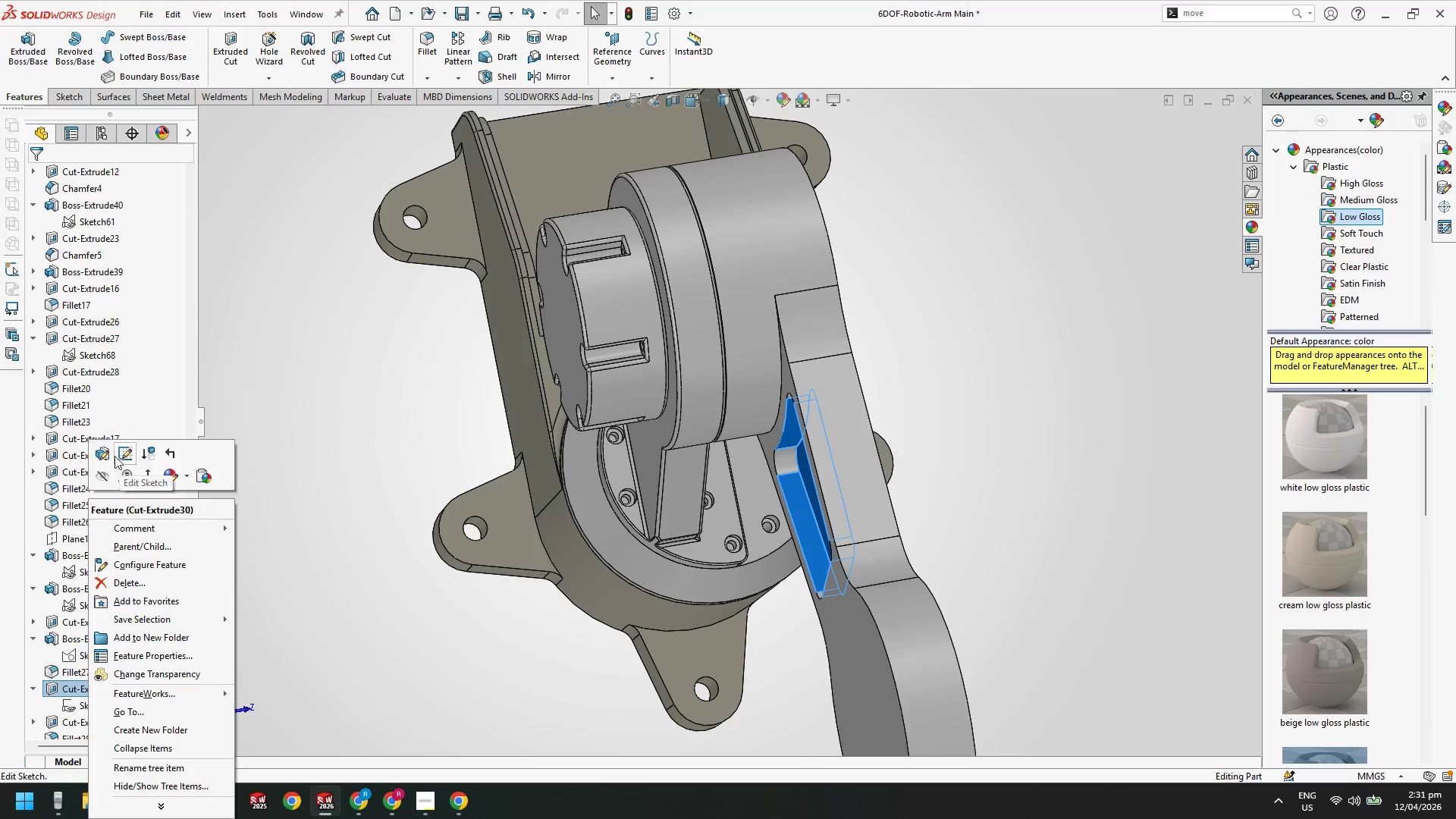 
left_click([108, 452])
 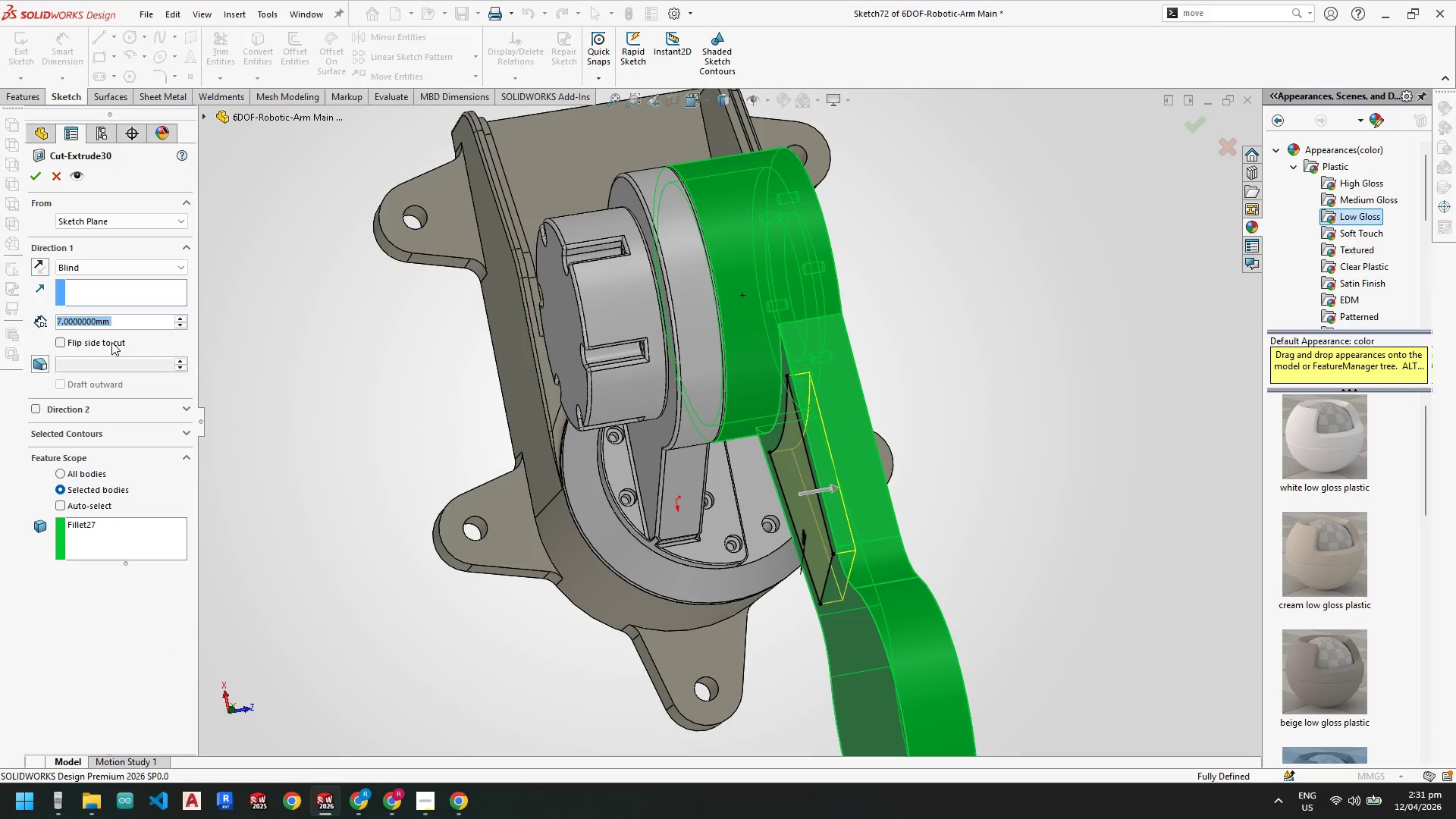 
key(Numpad5)
 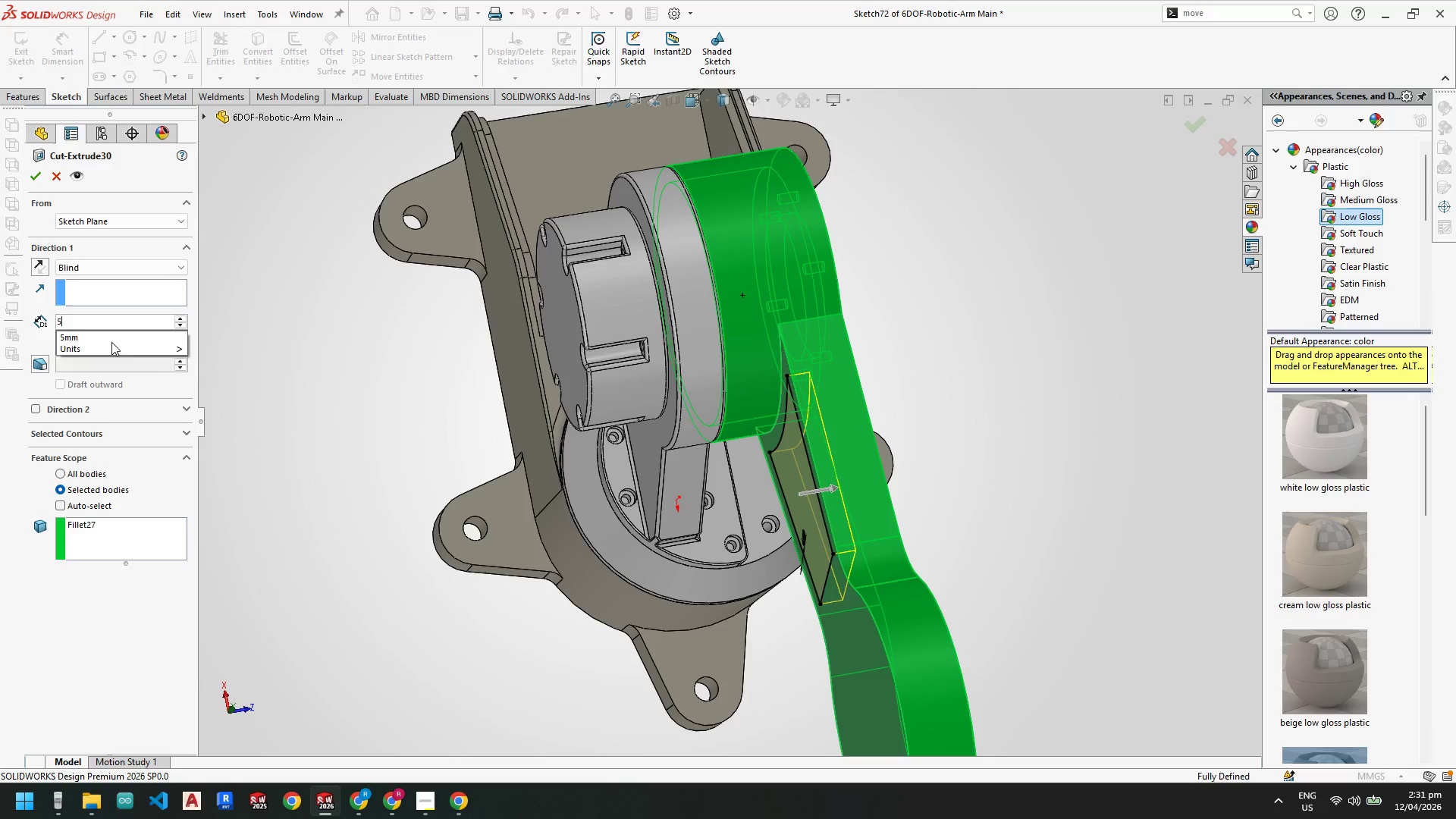 
key(NumpadEnter)
 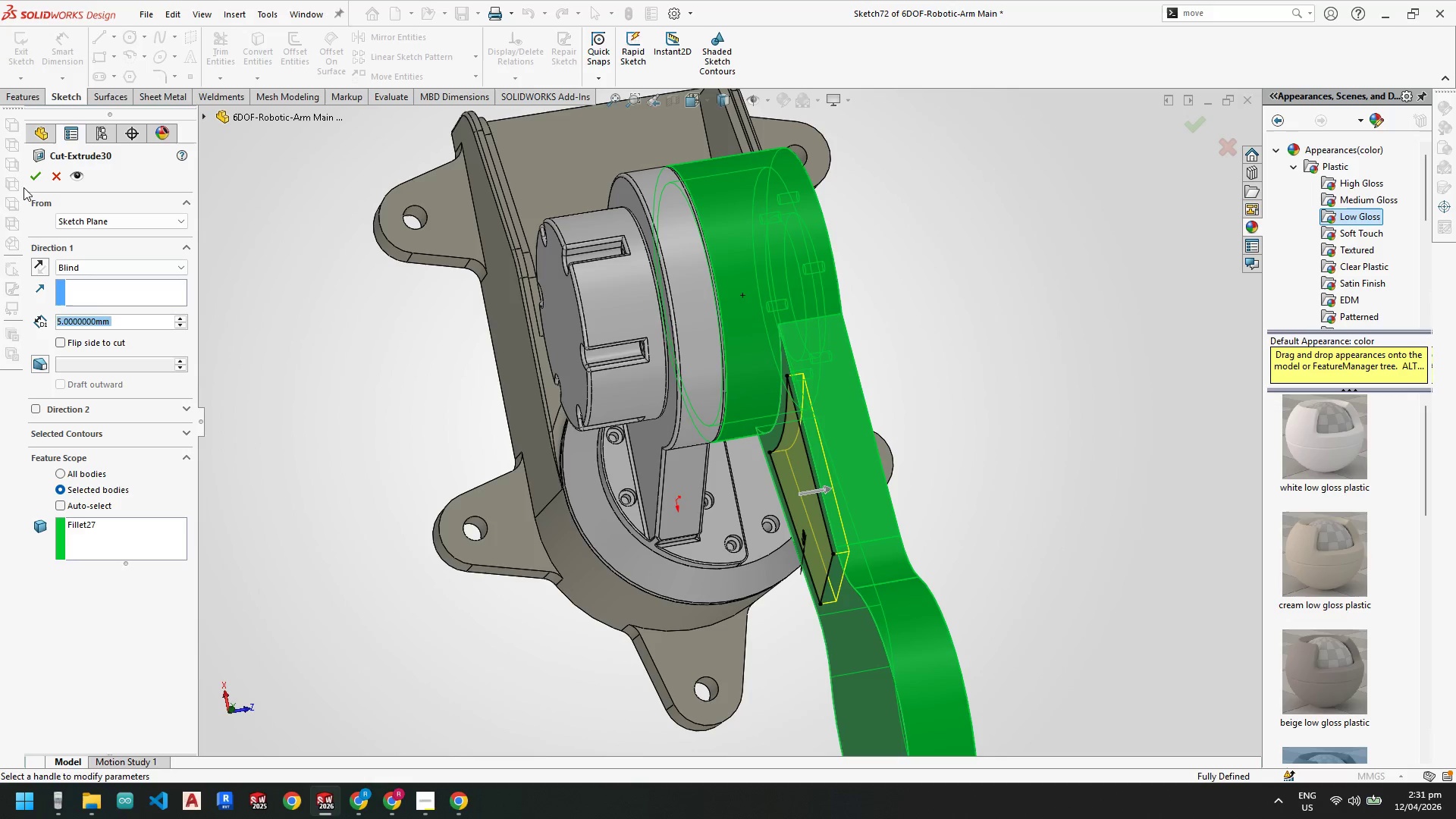 
left_click([42, 173])
 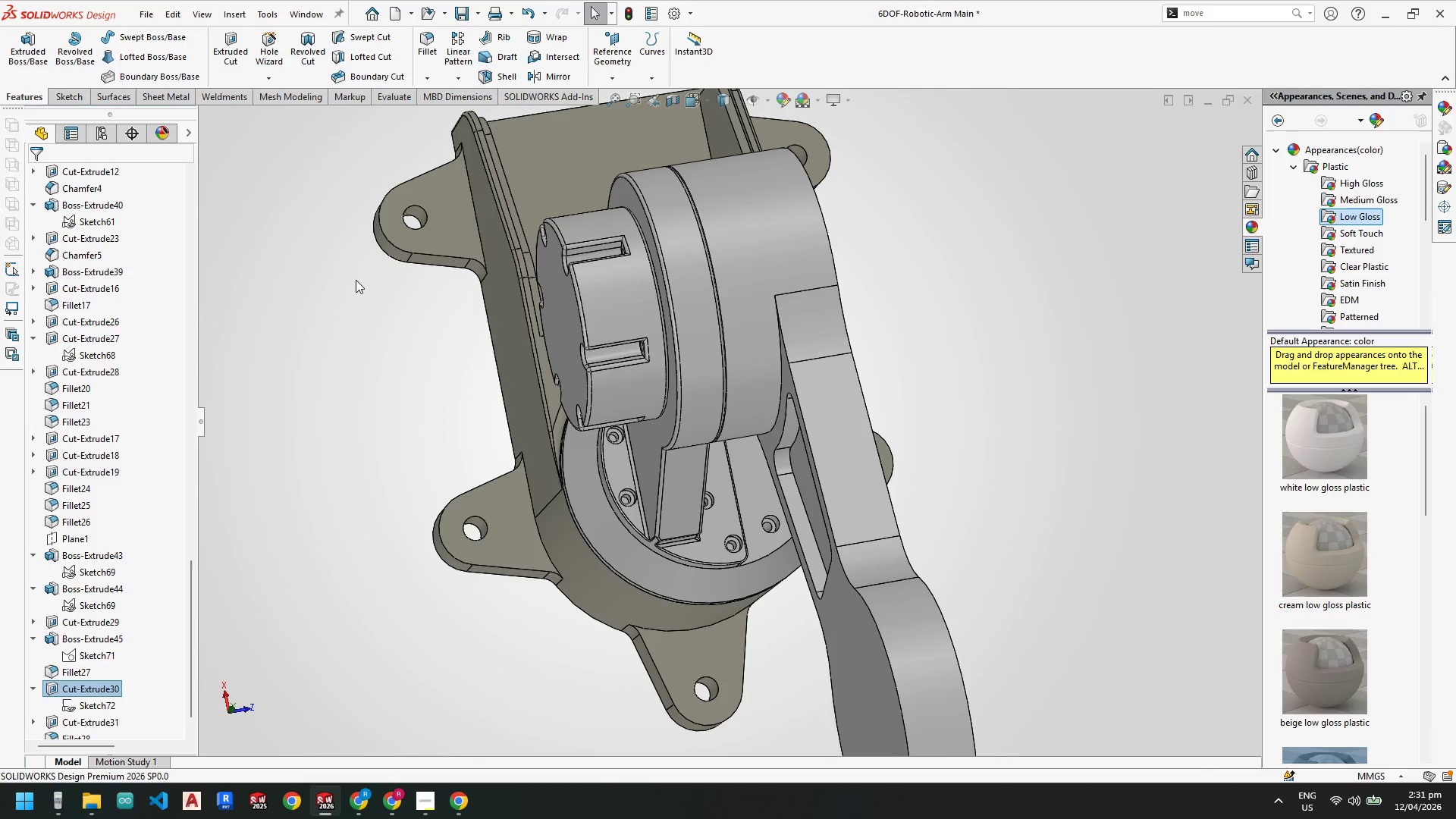 
scroll: coordinate [572, 372], scroll_direction: up, amount: 3.0
 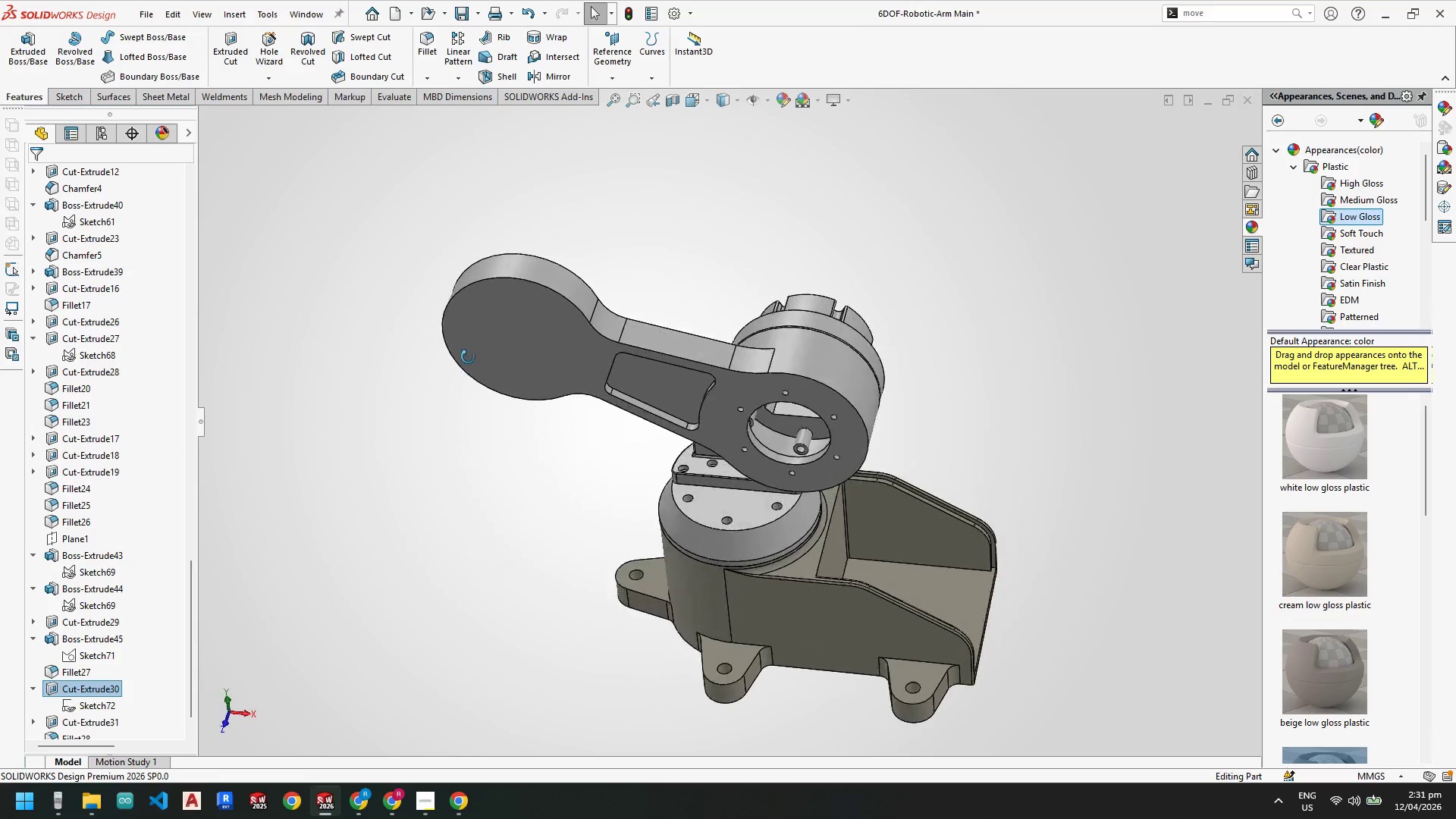 
scroll: coordinate [650, 324], scroll_direction: down, amount: 13.0
 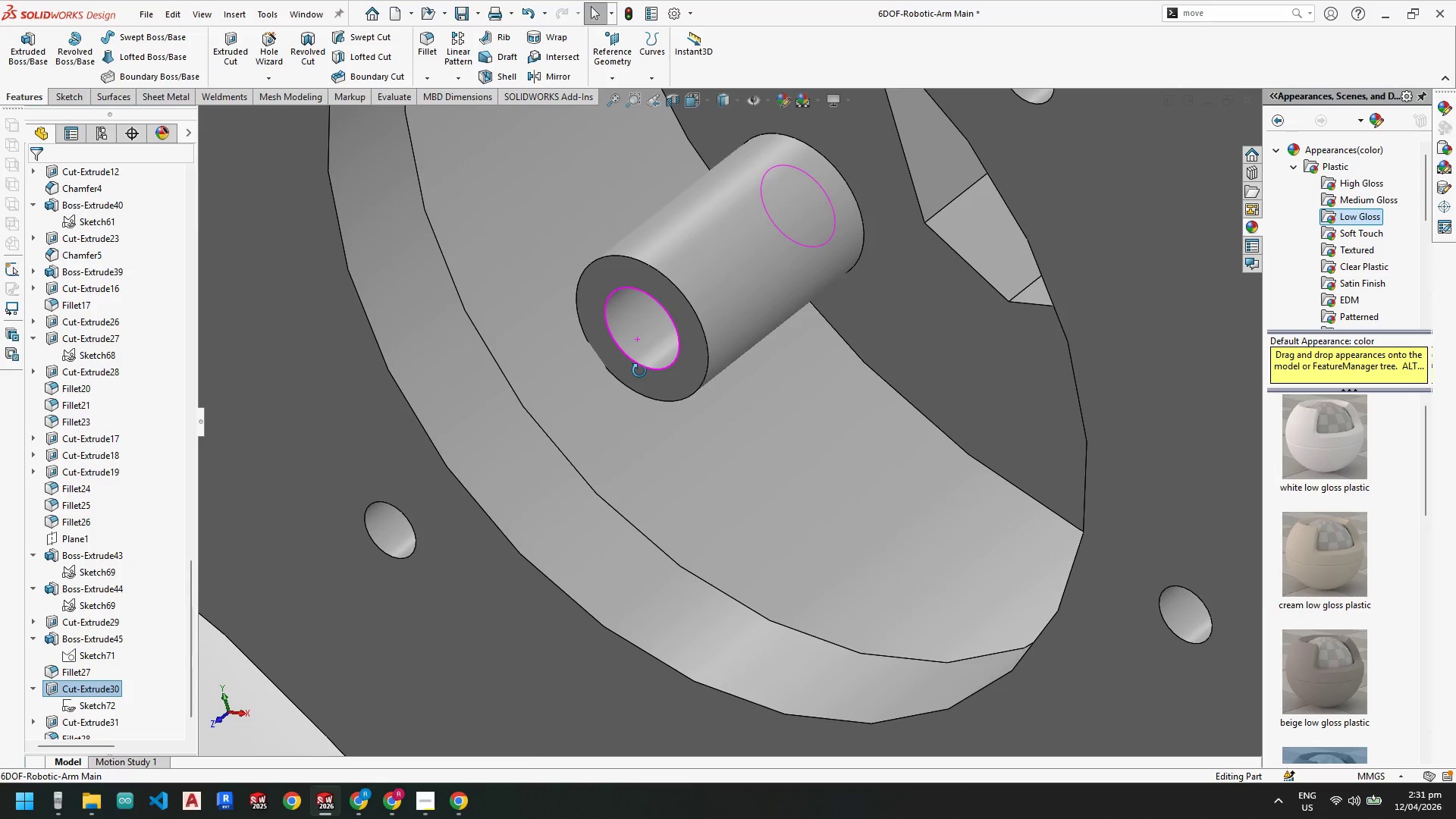 
scroll: coordinate [713, 395], scroll_direction: up, amount: 9.0
 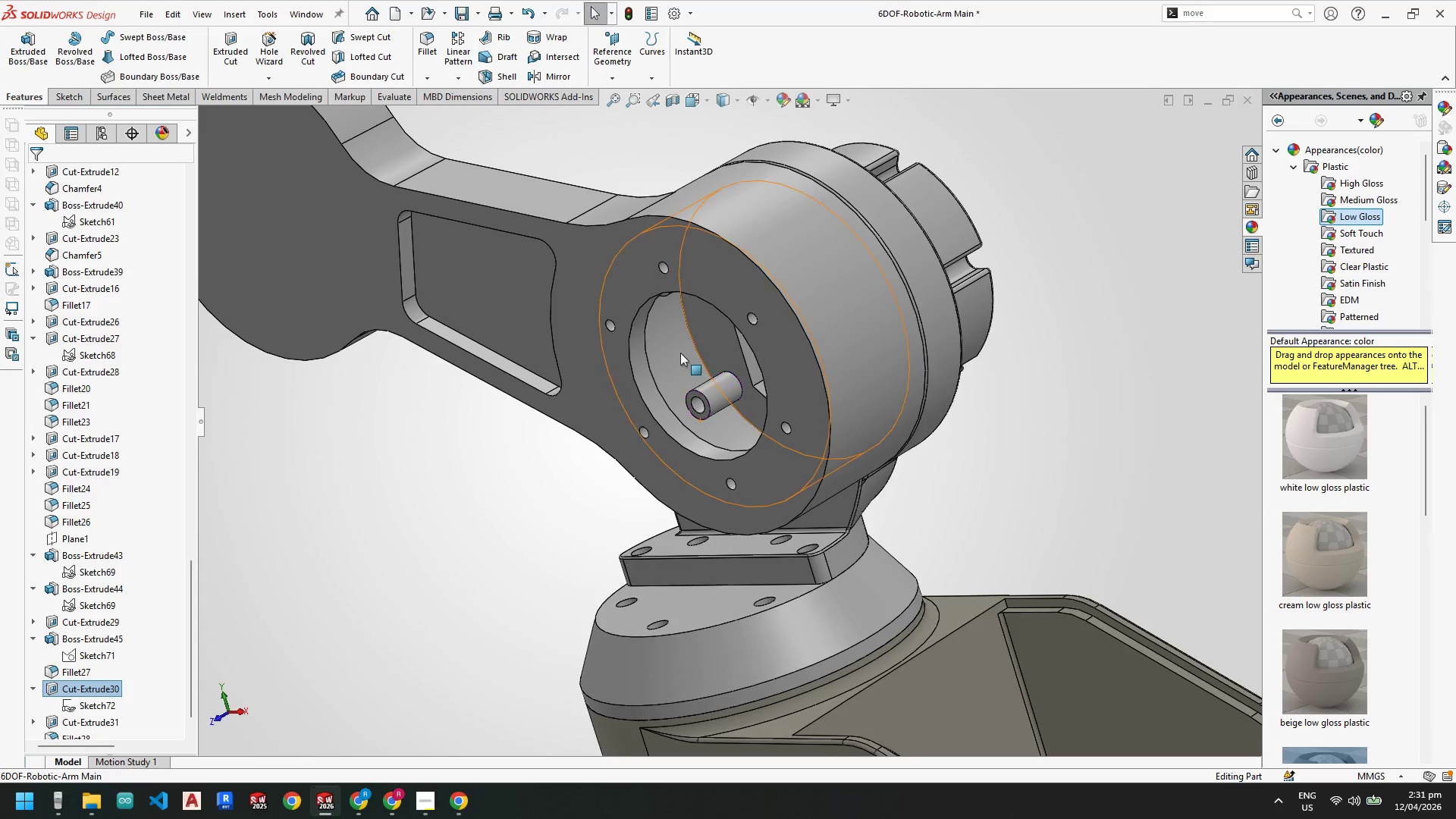 
left_click([679, 352])
 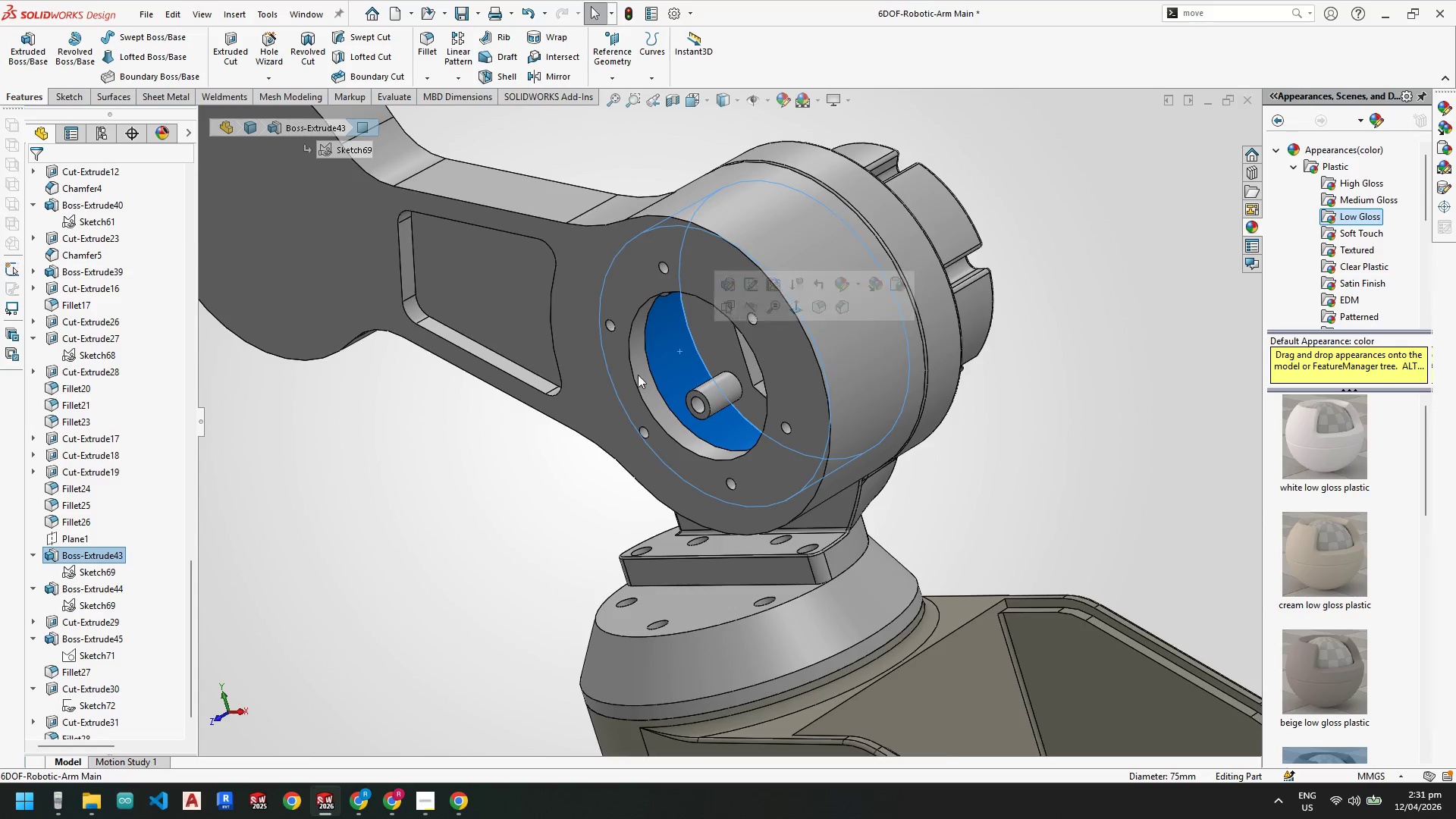 
scroll: coordinate [485, 457], scroll_direction: up, amount: 1.0
 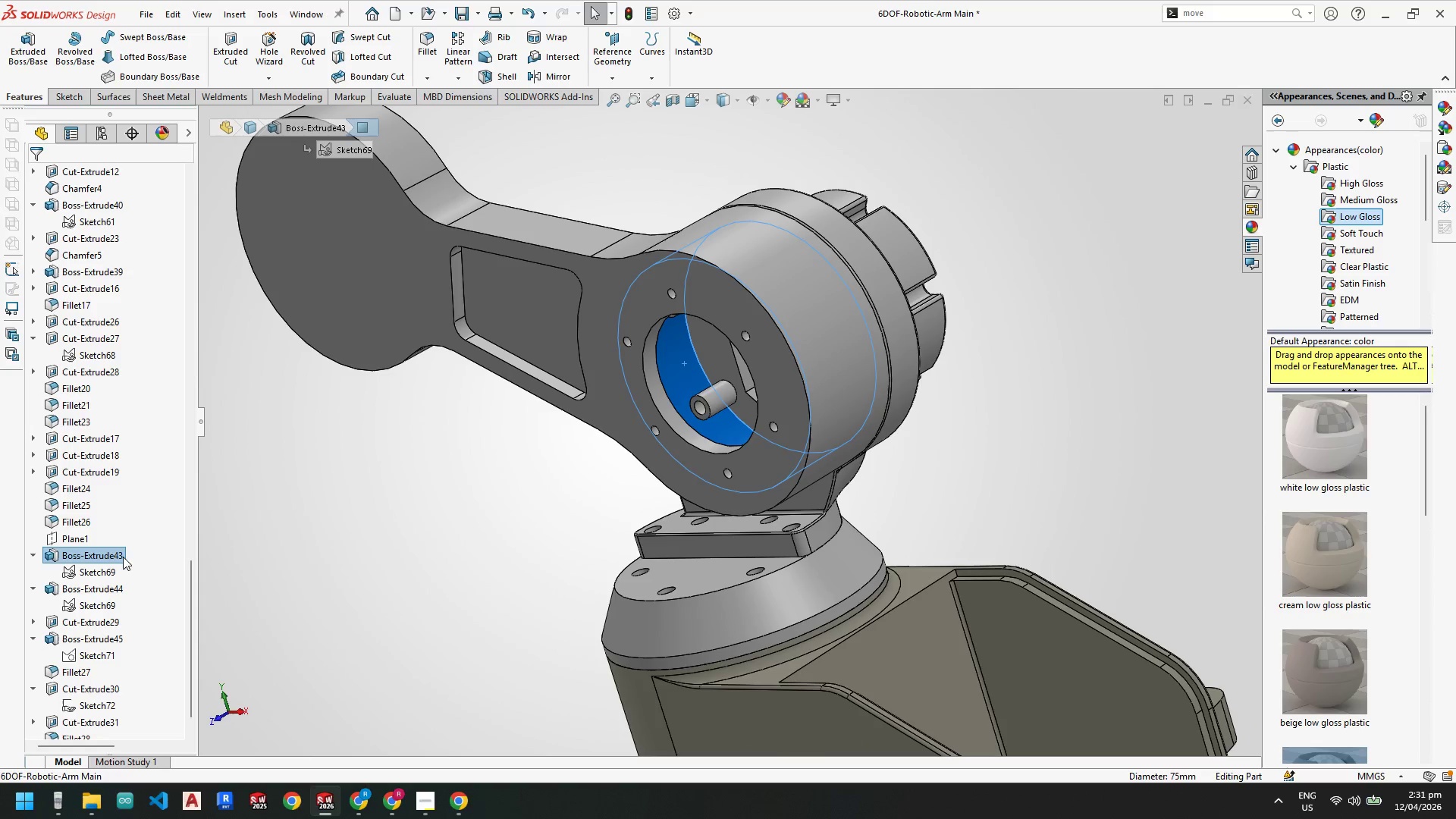 
left_click([108, 550])
 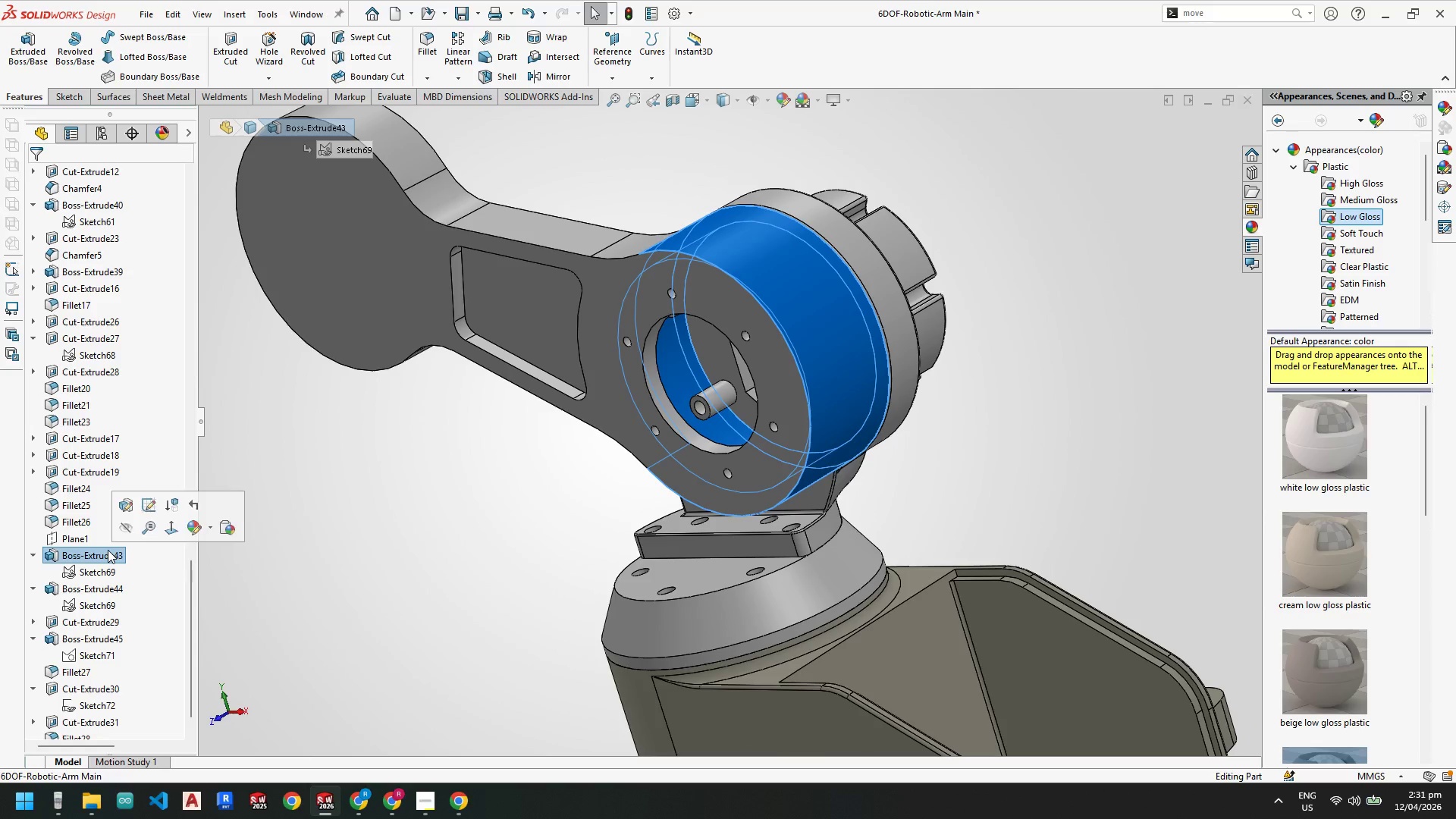 
right_click([108, 550])
 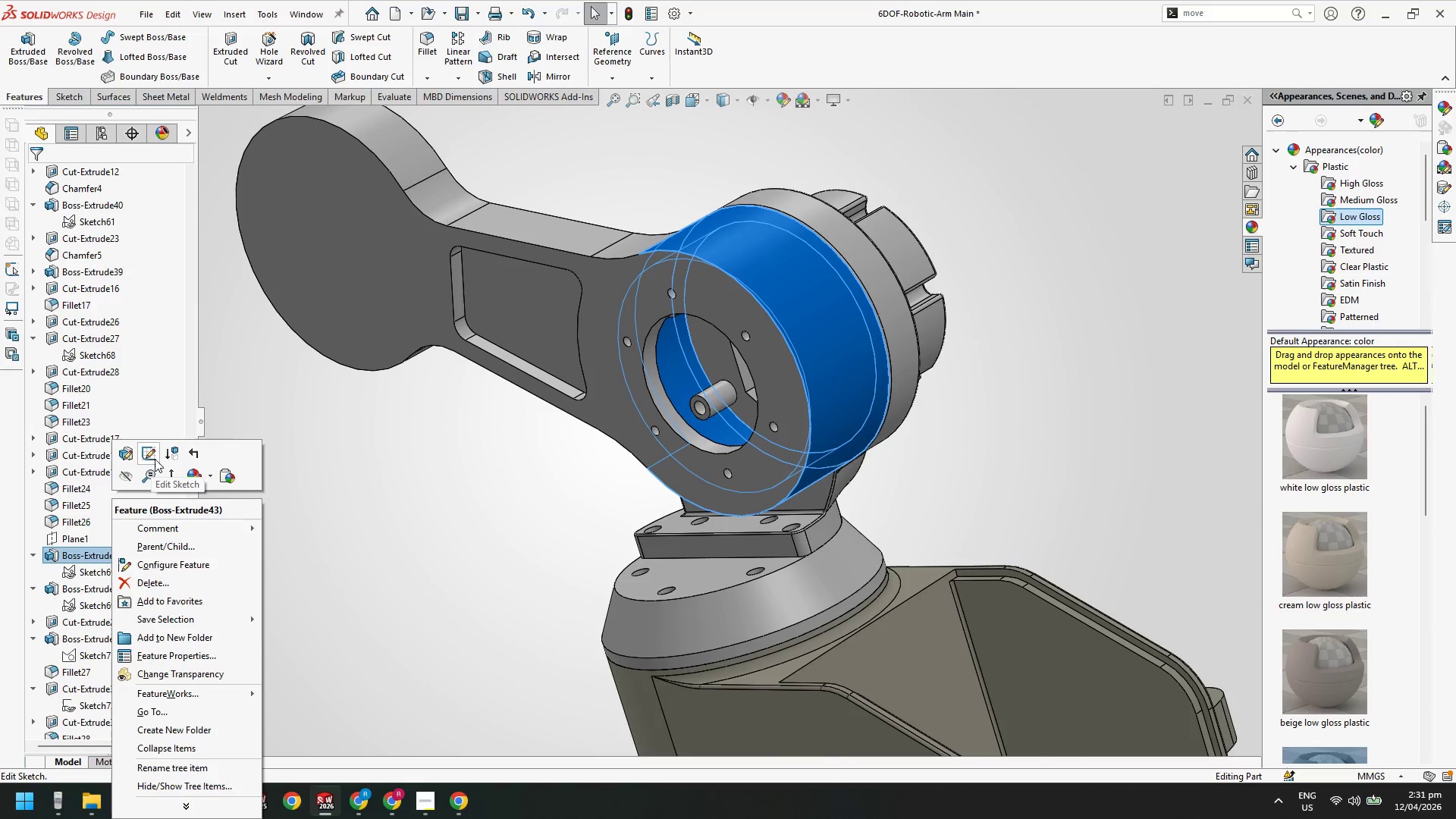 
left_click([154, 457])
 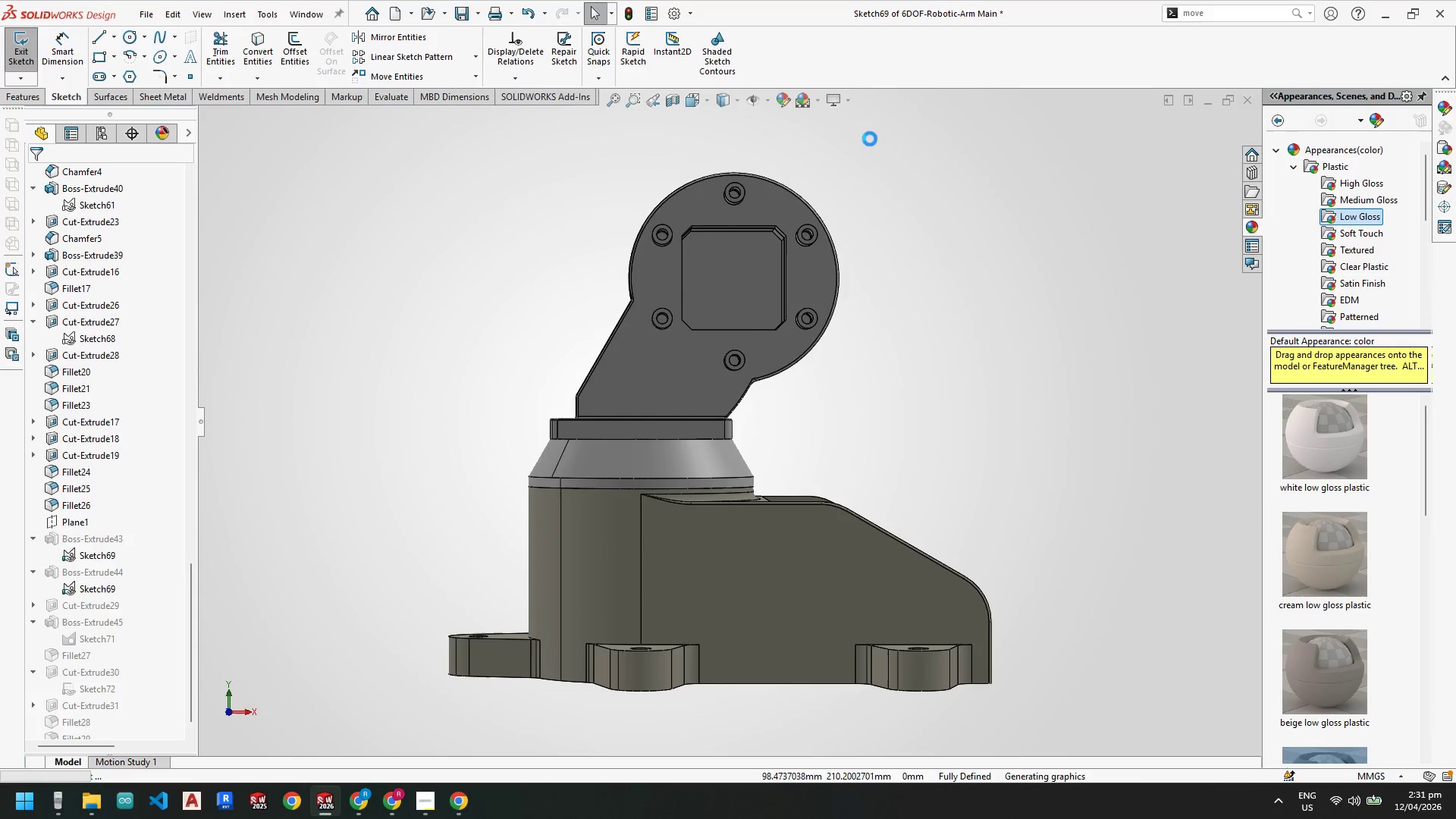 
scroll: coordinate [767, 199], scroll_direction: down, amount: 6.0
 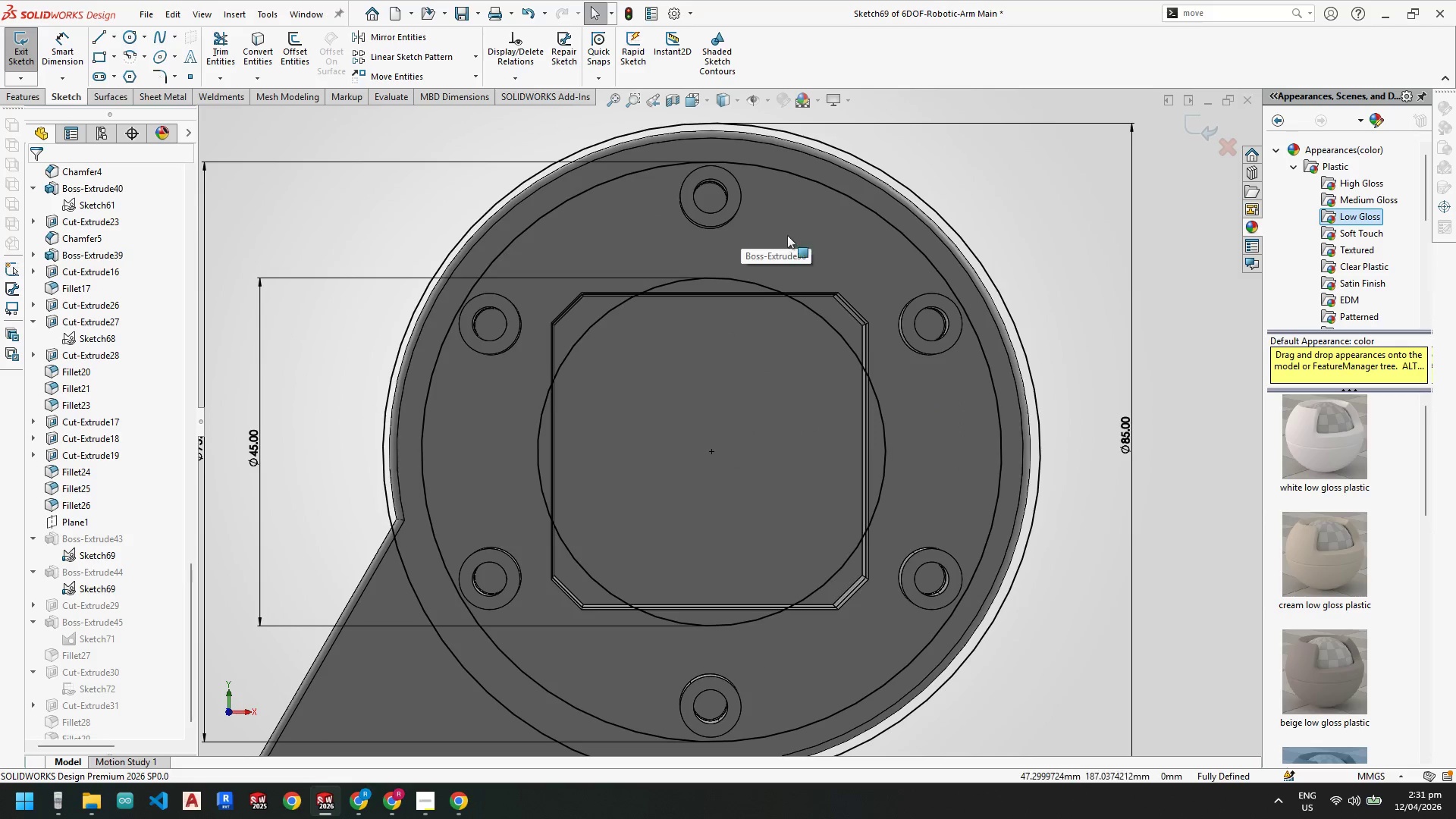 
scroll: coordinate [805, 269], scroll_direction: up, amount: 3.0
 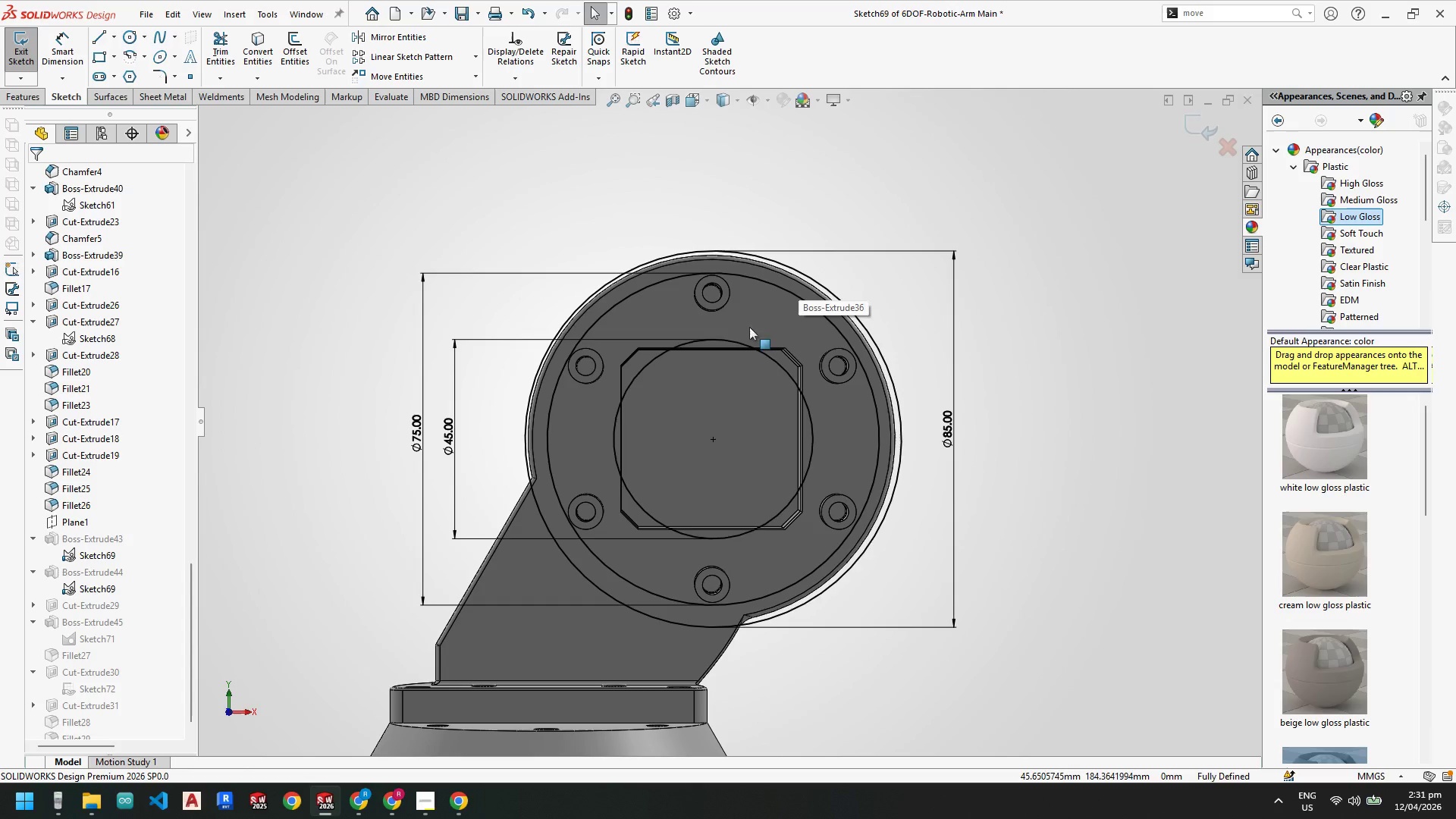 
scroll: coordinate [627, 354], scroll_direction: down, amount: 4.0
 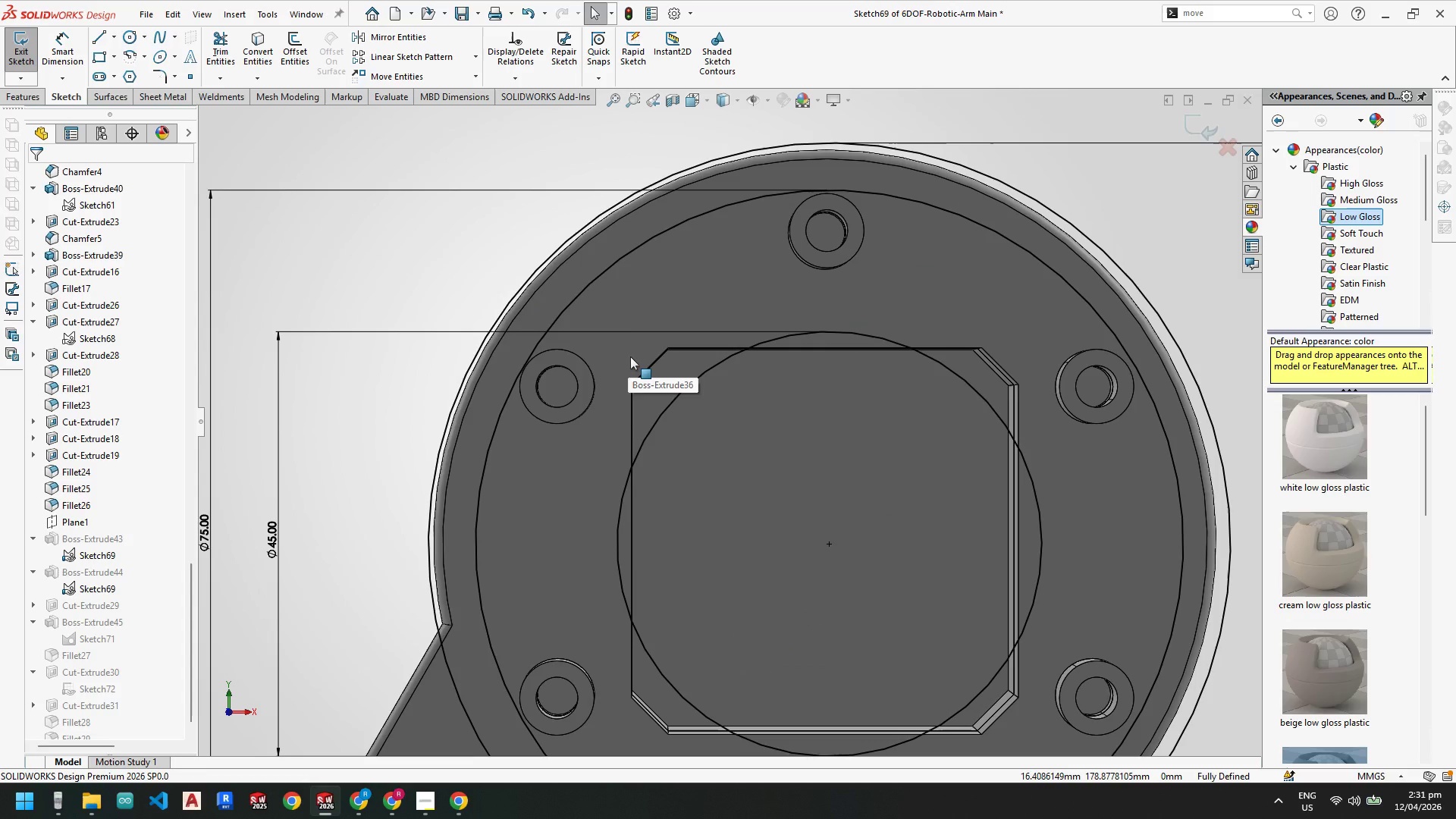 
scroll: coordinate [799, 448], scroll_direction: up, amount: 6.0
 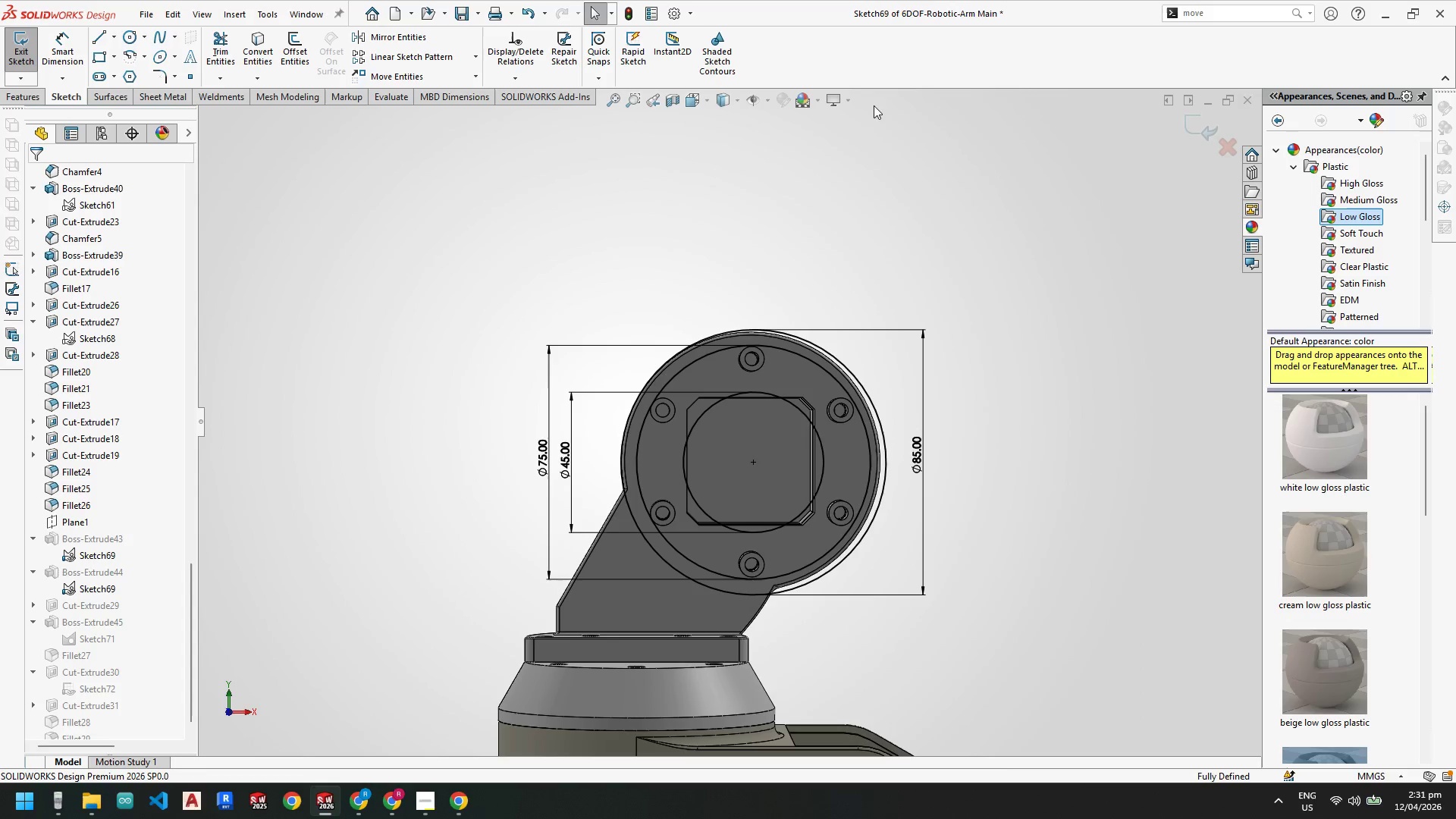 
left_click([851, 101])
 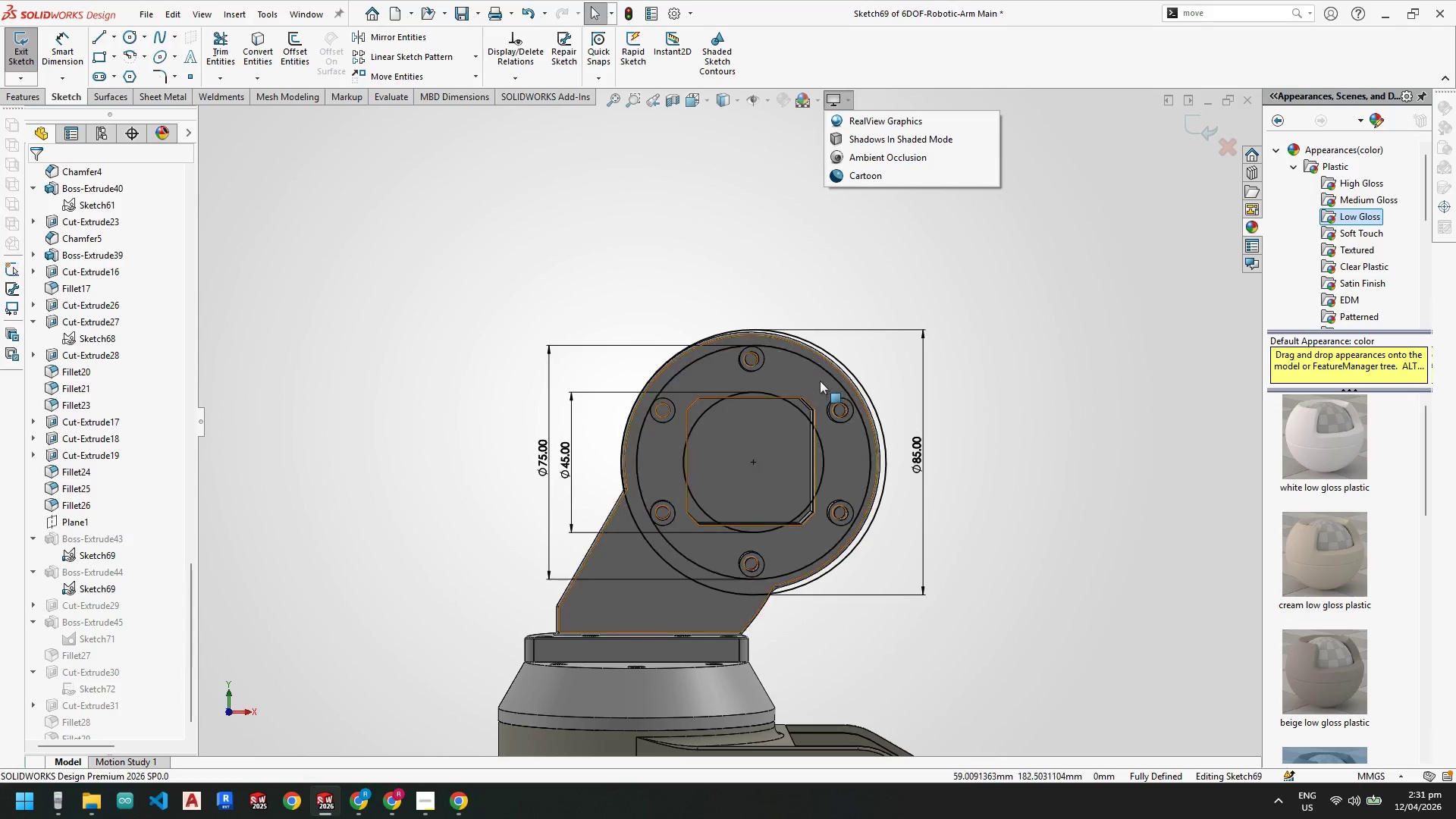 
left_click([765, 274])
 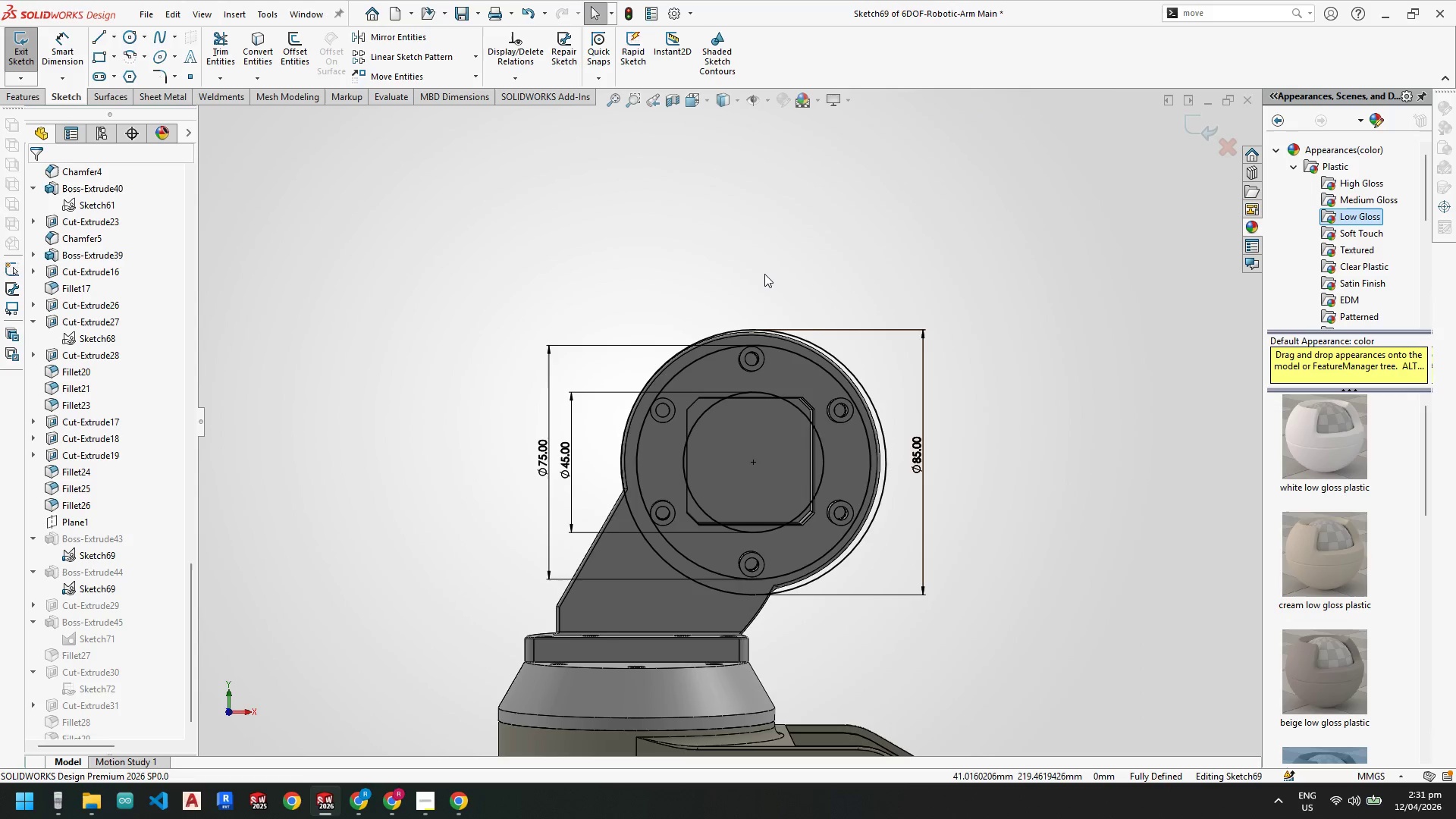 
key(Space)
 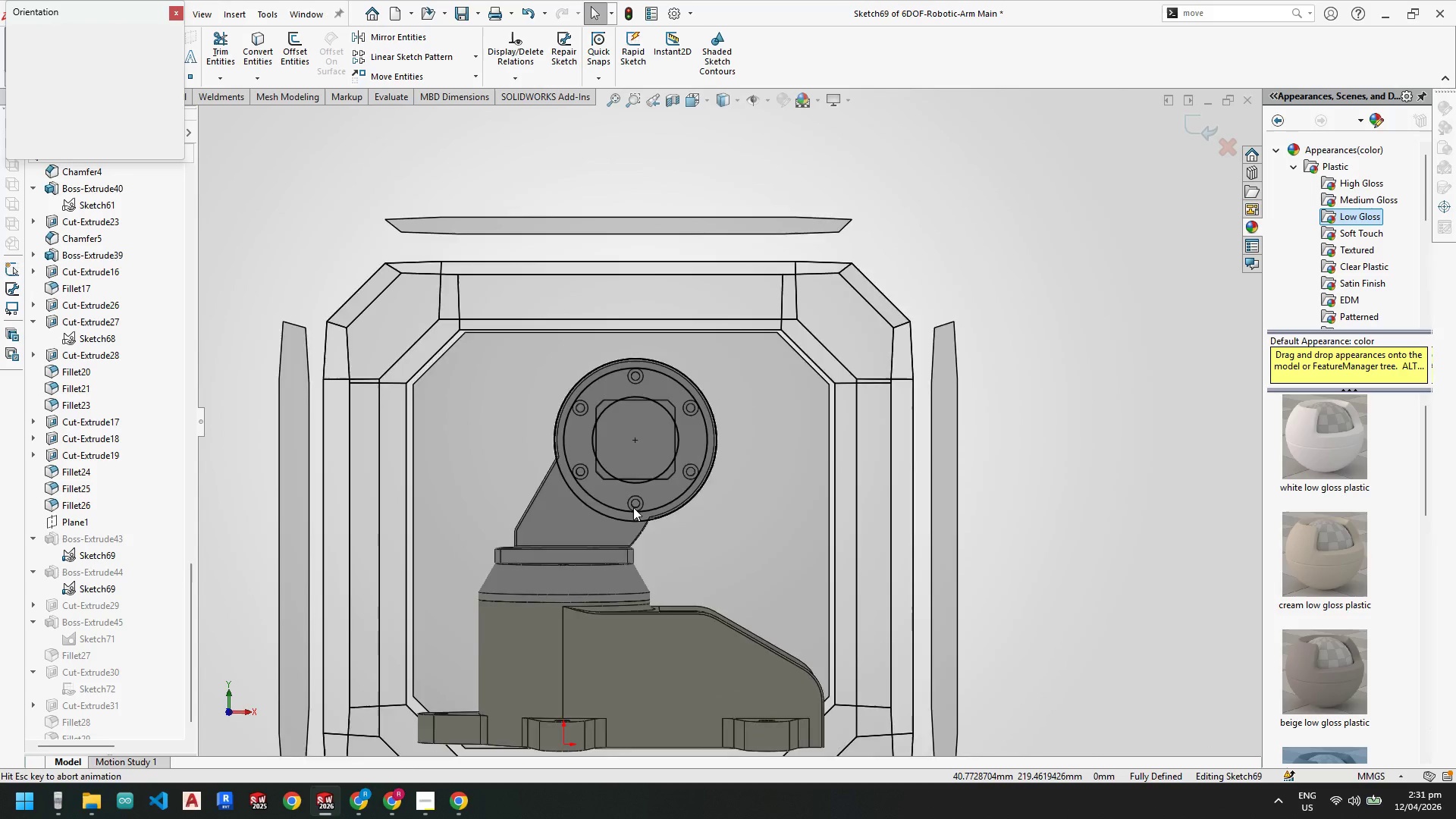 
left_click([632, 503])
 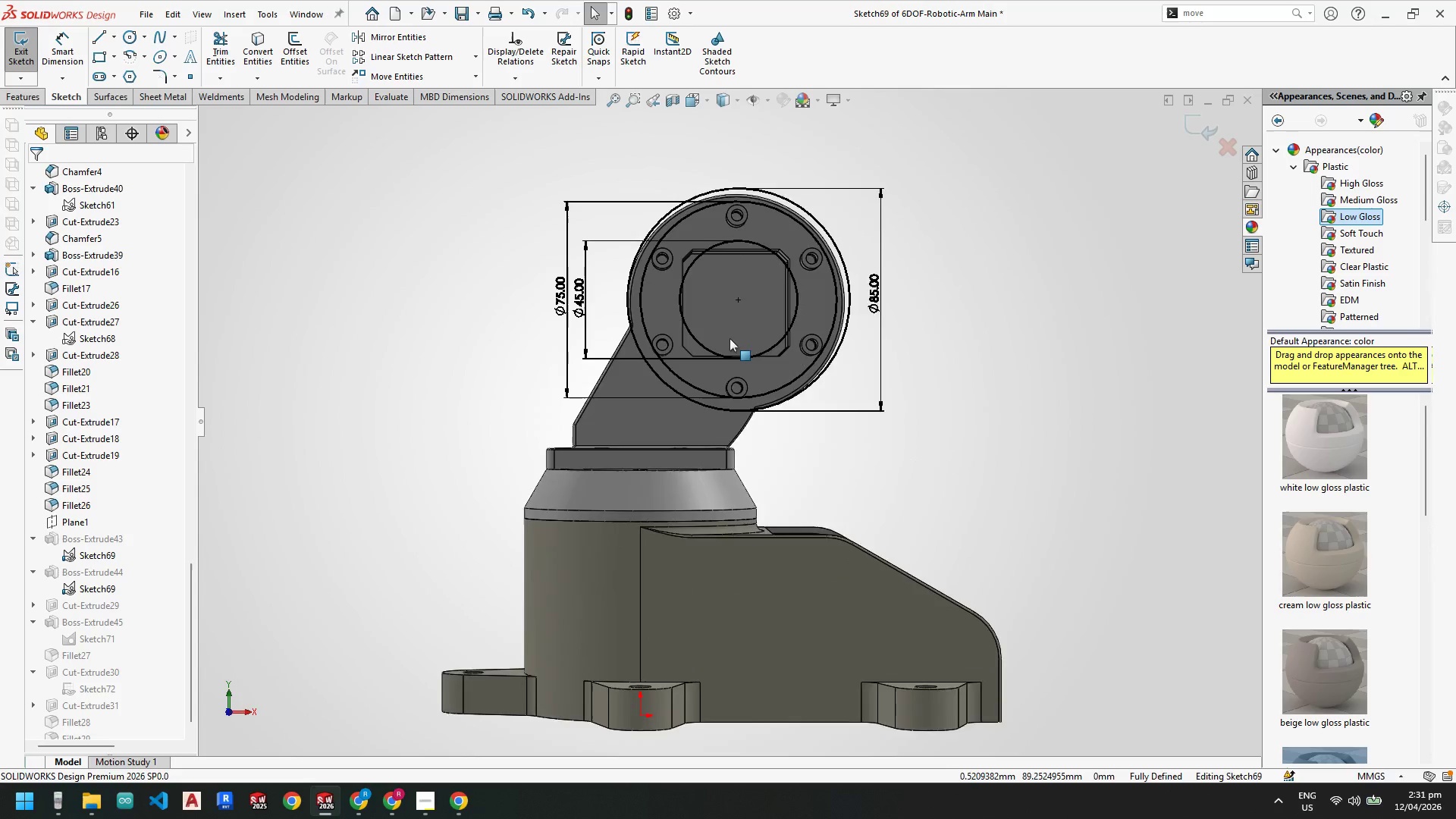 
scroll: coordinate [723, 336], scroll_direction: down, amount: 8.0
 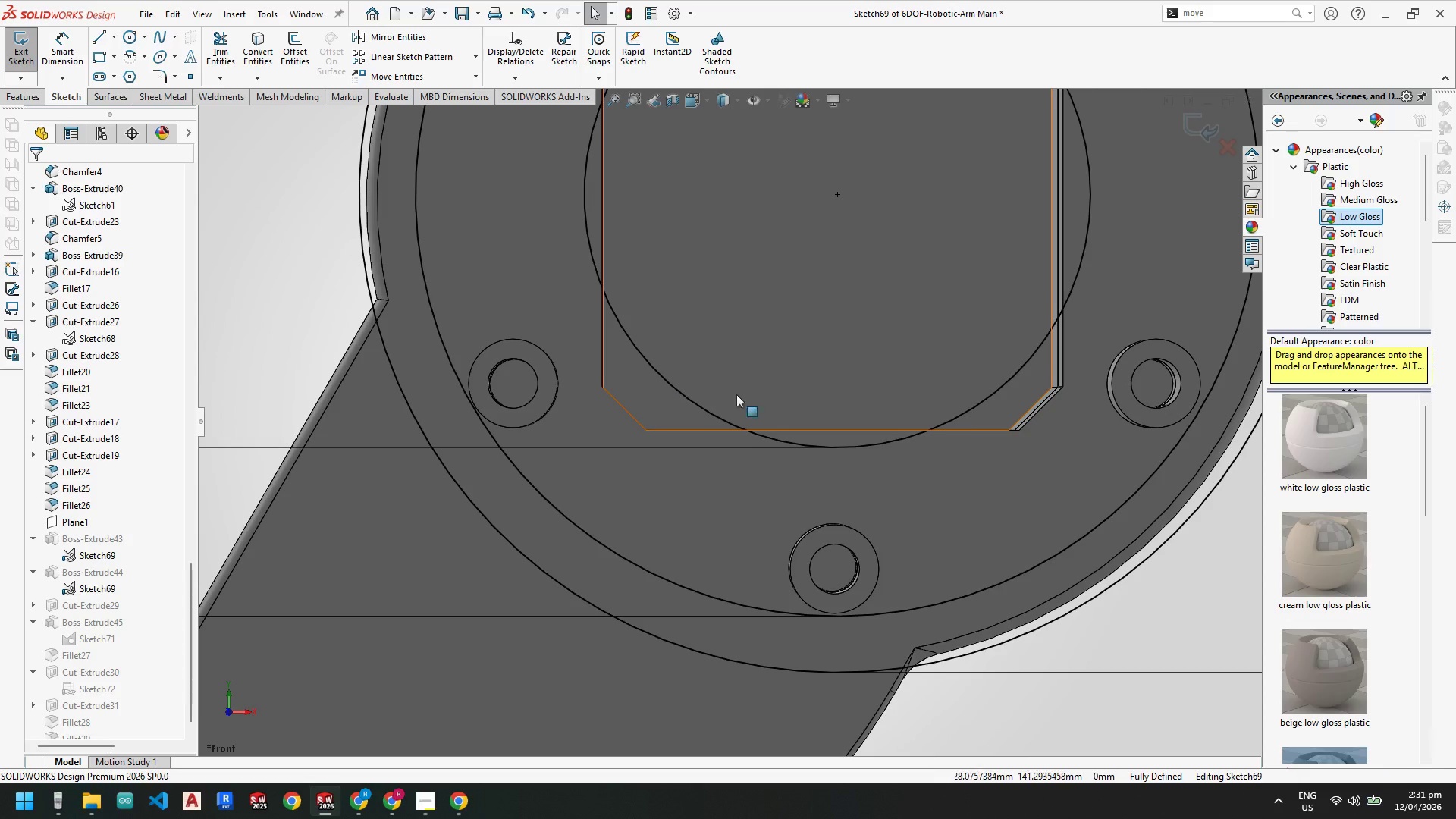 
scroll: coordinate [826, 417], scroll_direction: up, amount: 6.0
 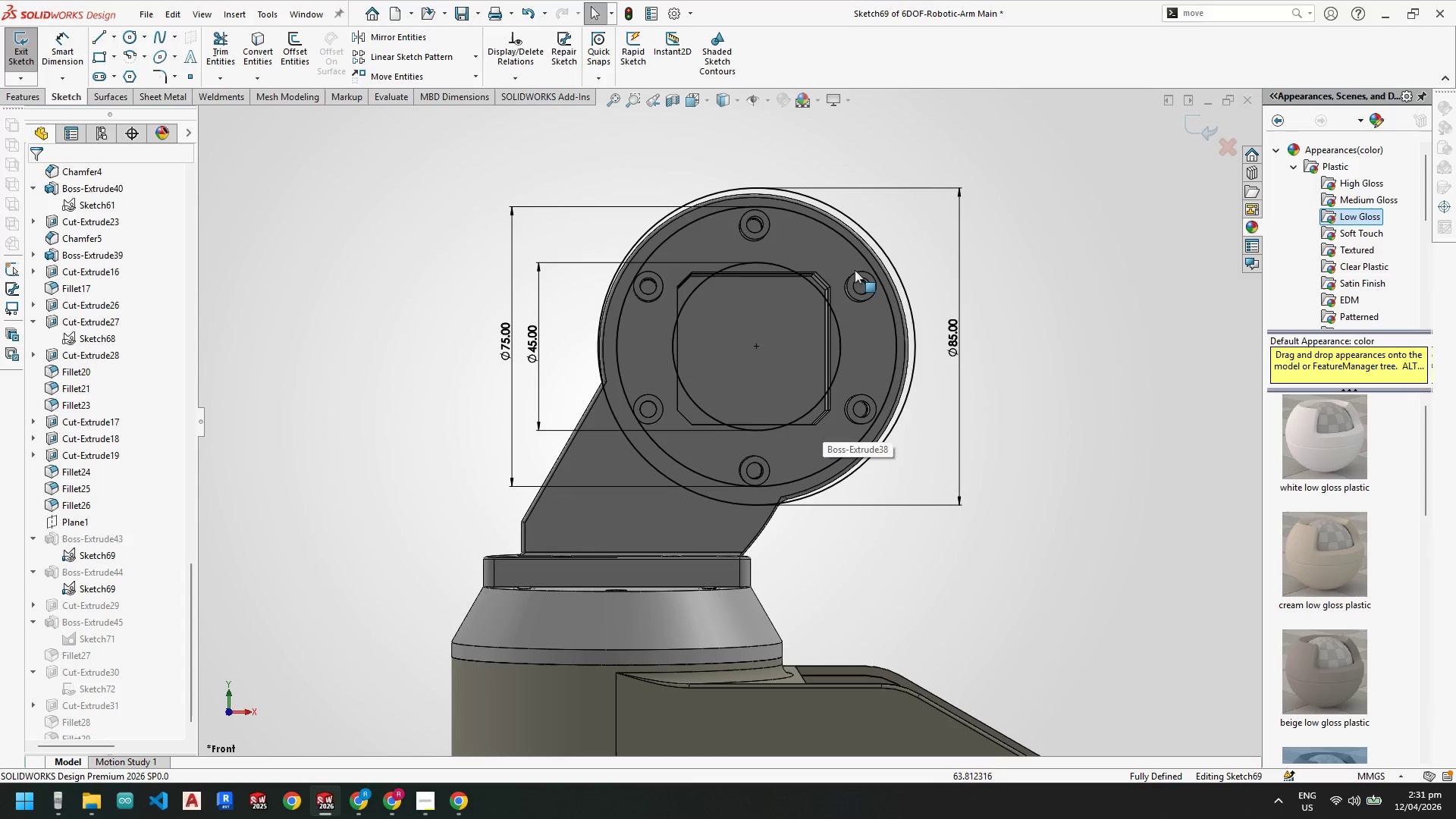 
key(Escape)
 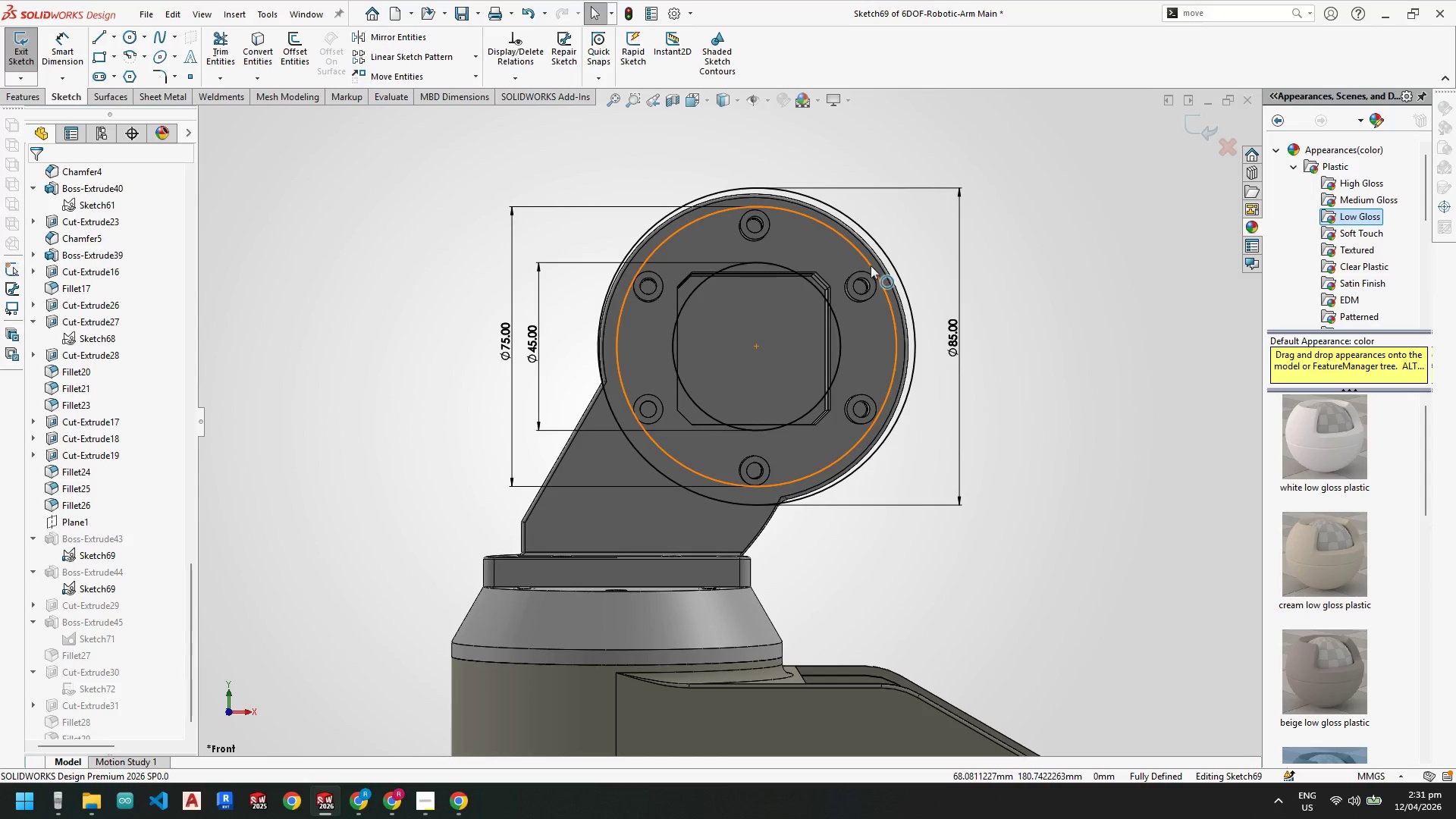 
scroll: coordinate [808, 282], scroll_direction: down, amount: 4.0
 